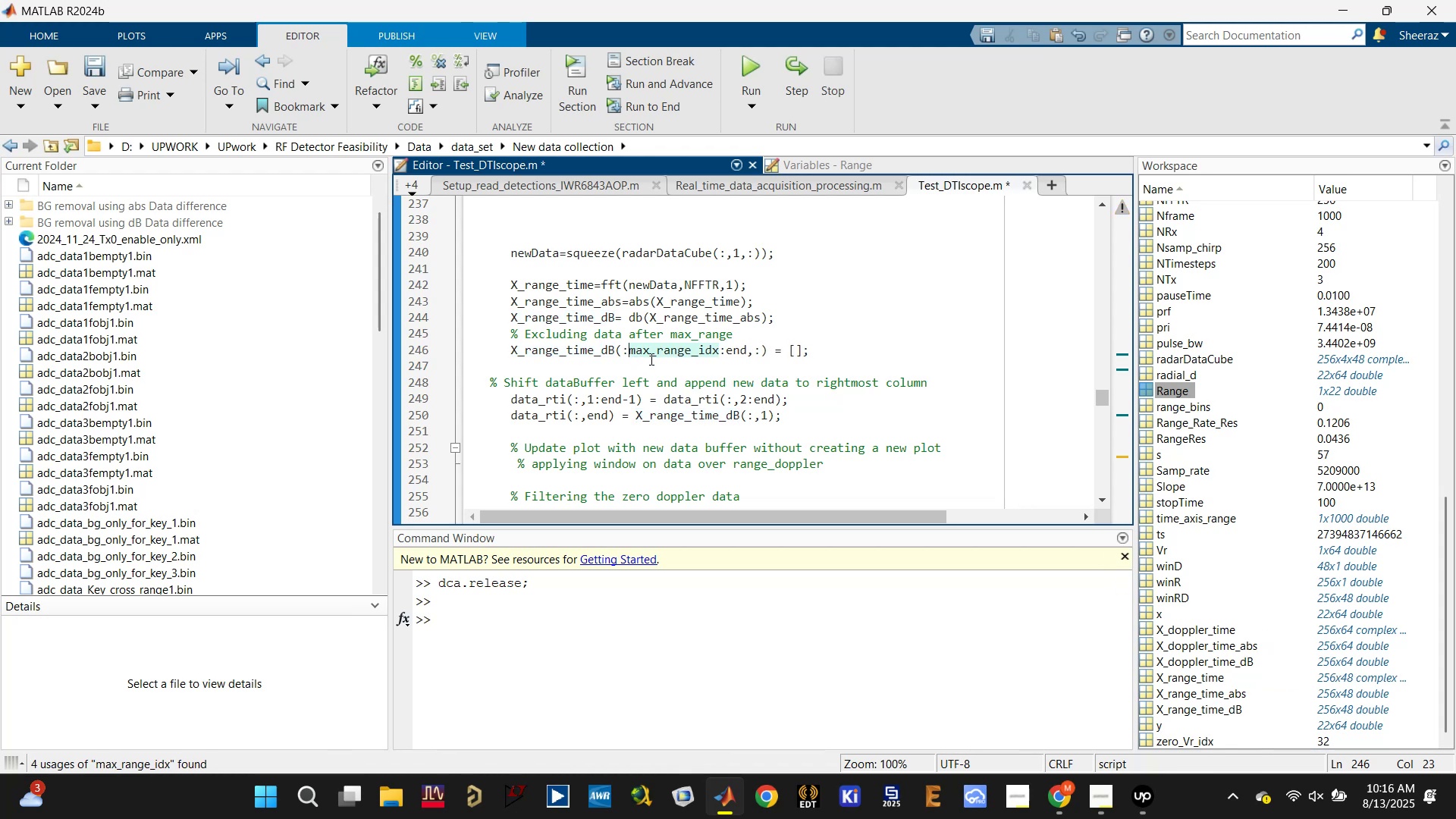 
key(Backspace)
 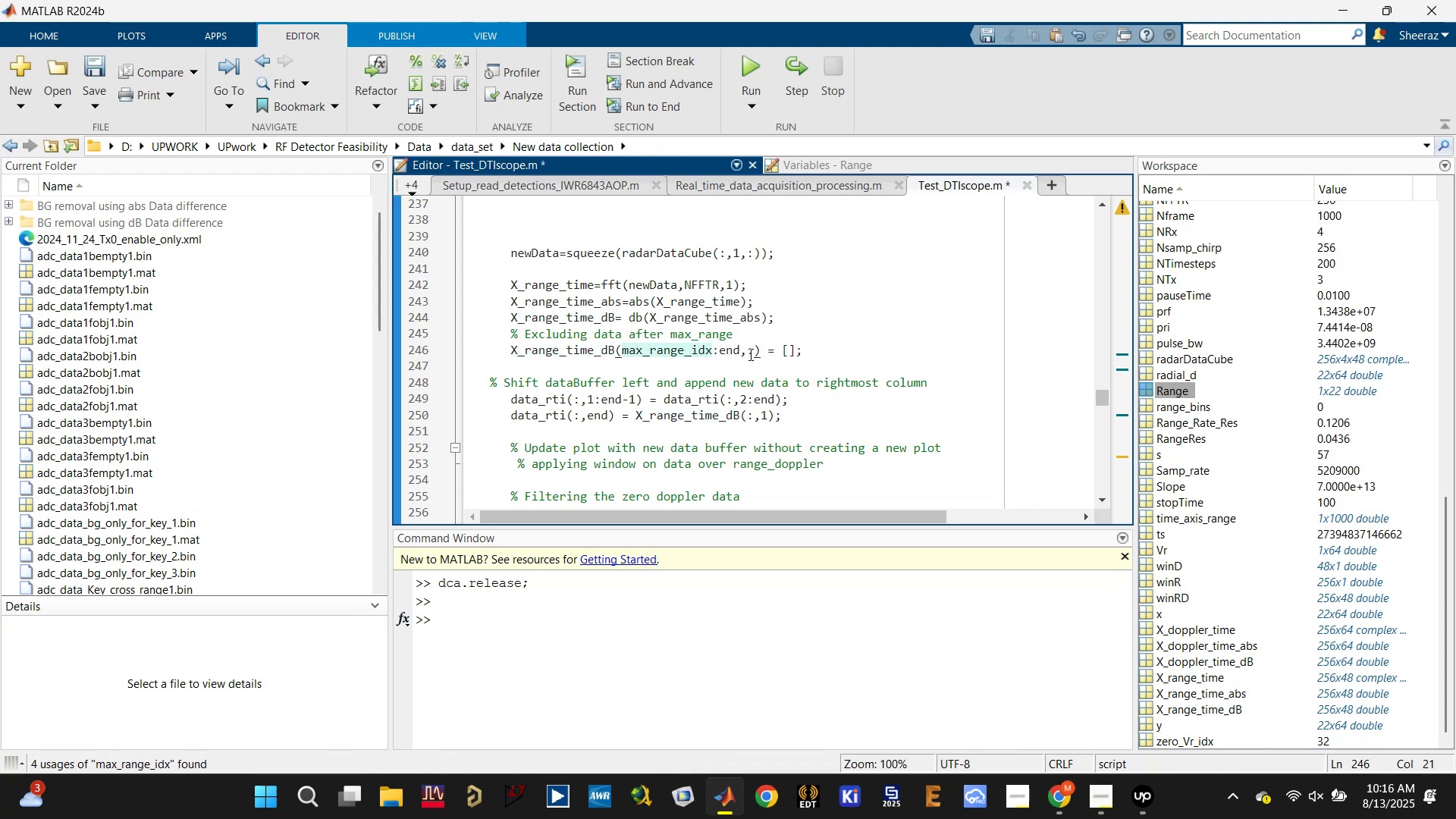 
left_click([752, 350])
 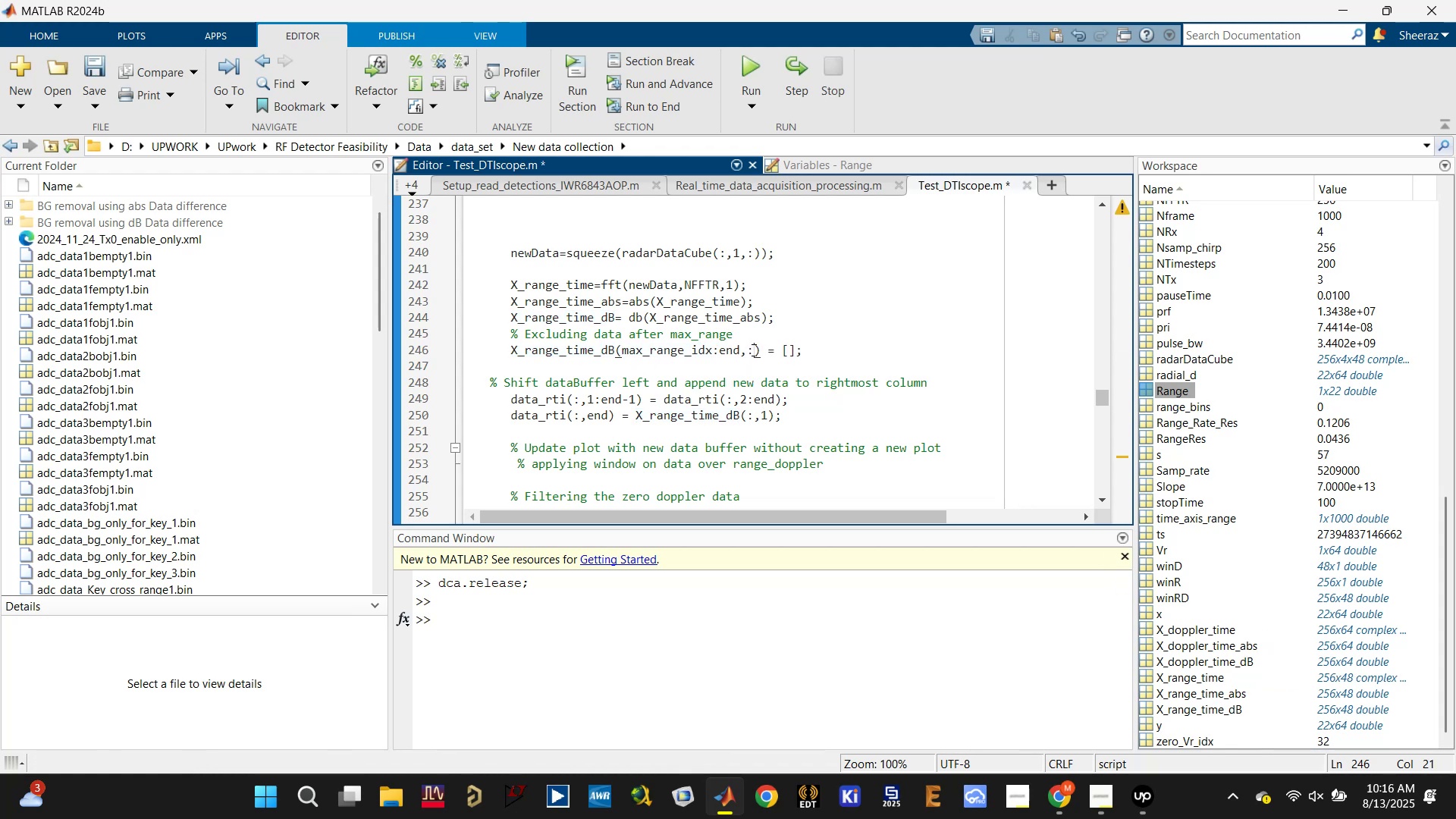 
key(Control+S)
 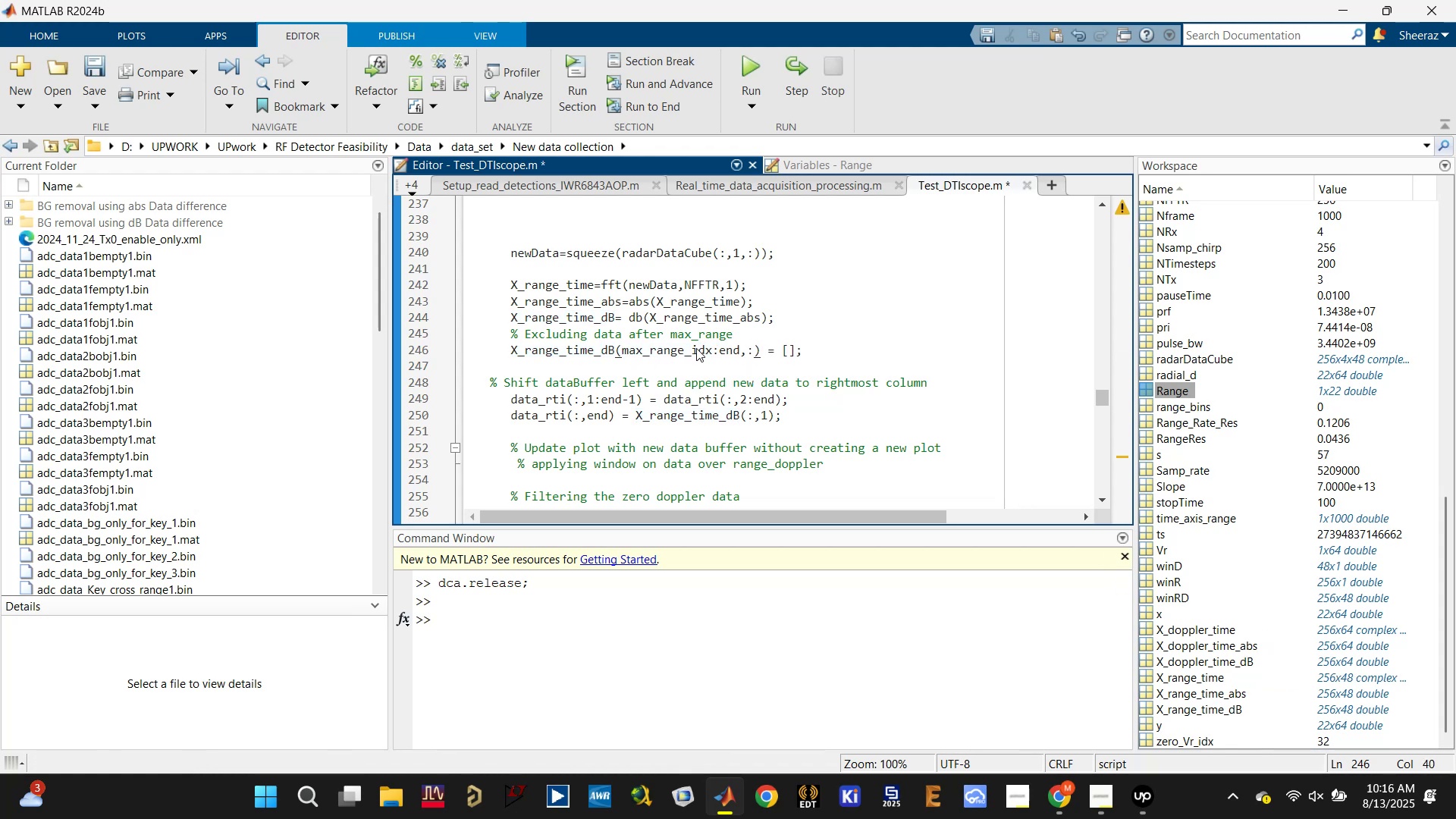 
left_click([696, 348])
 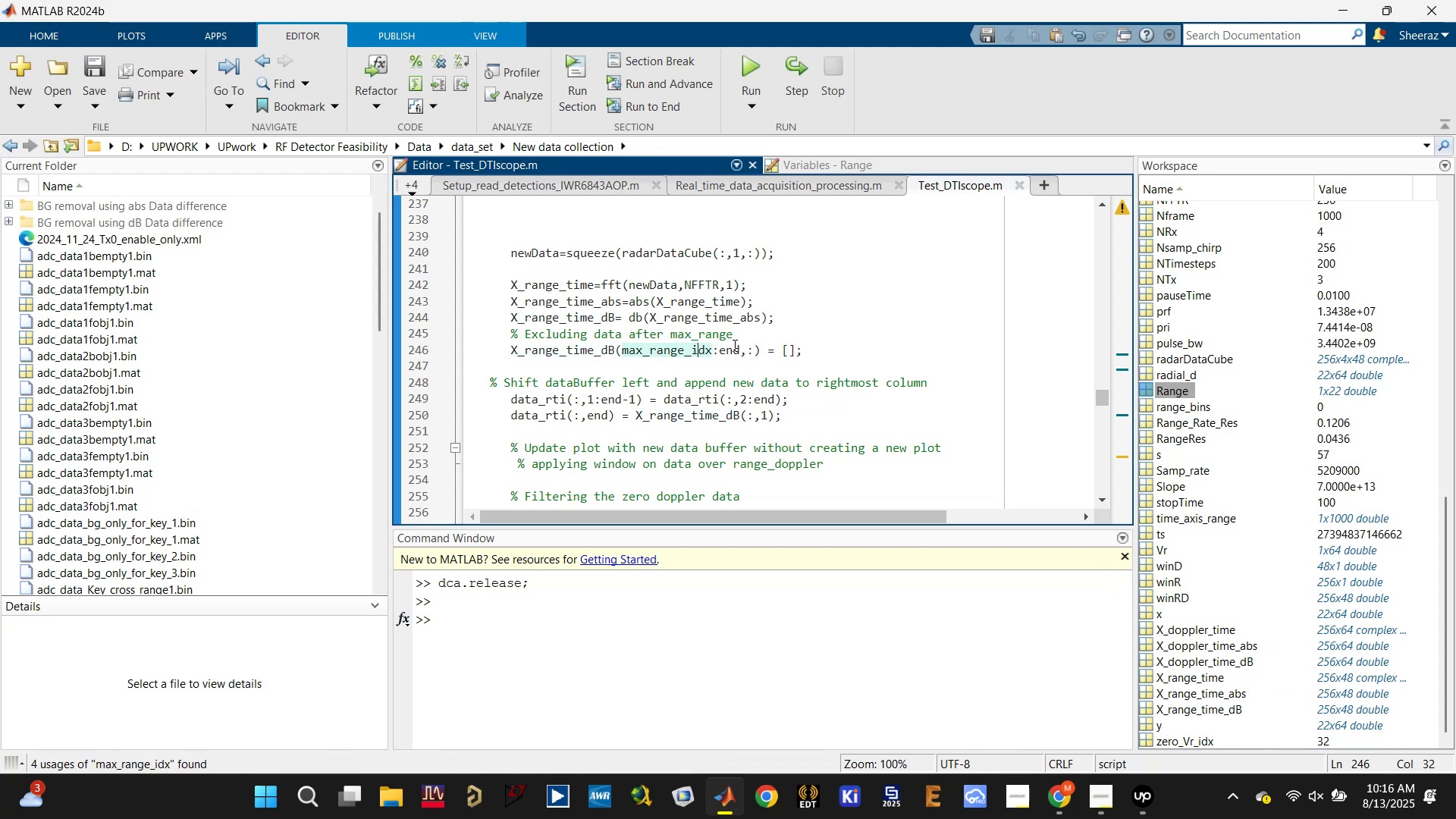 
left_click([733, 345])
 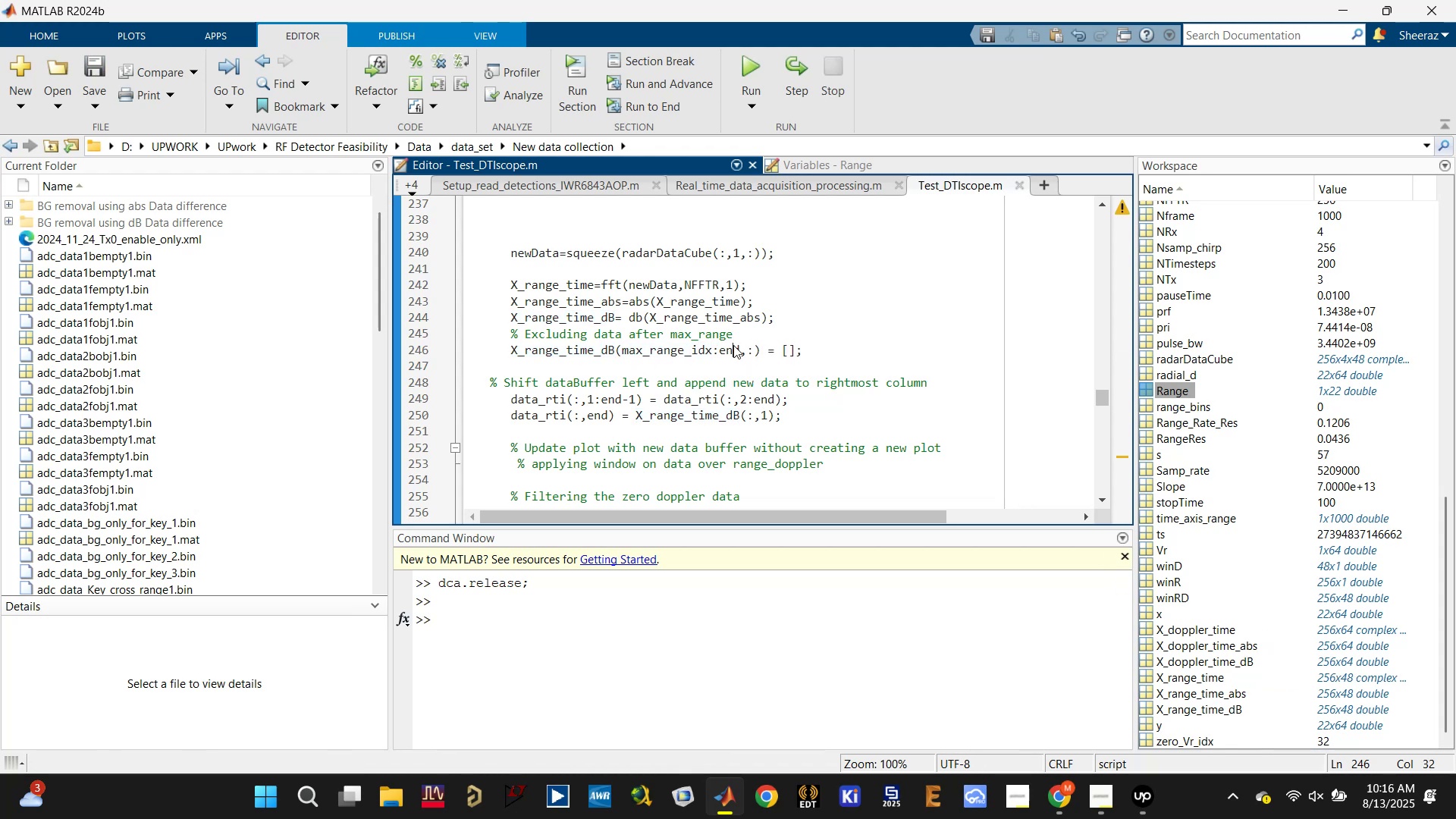 
key(Control+S)
 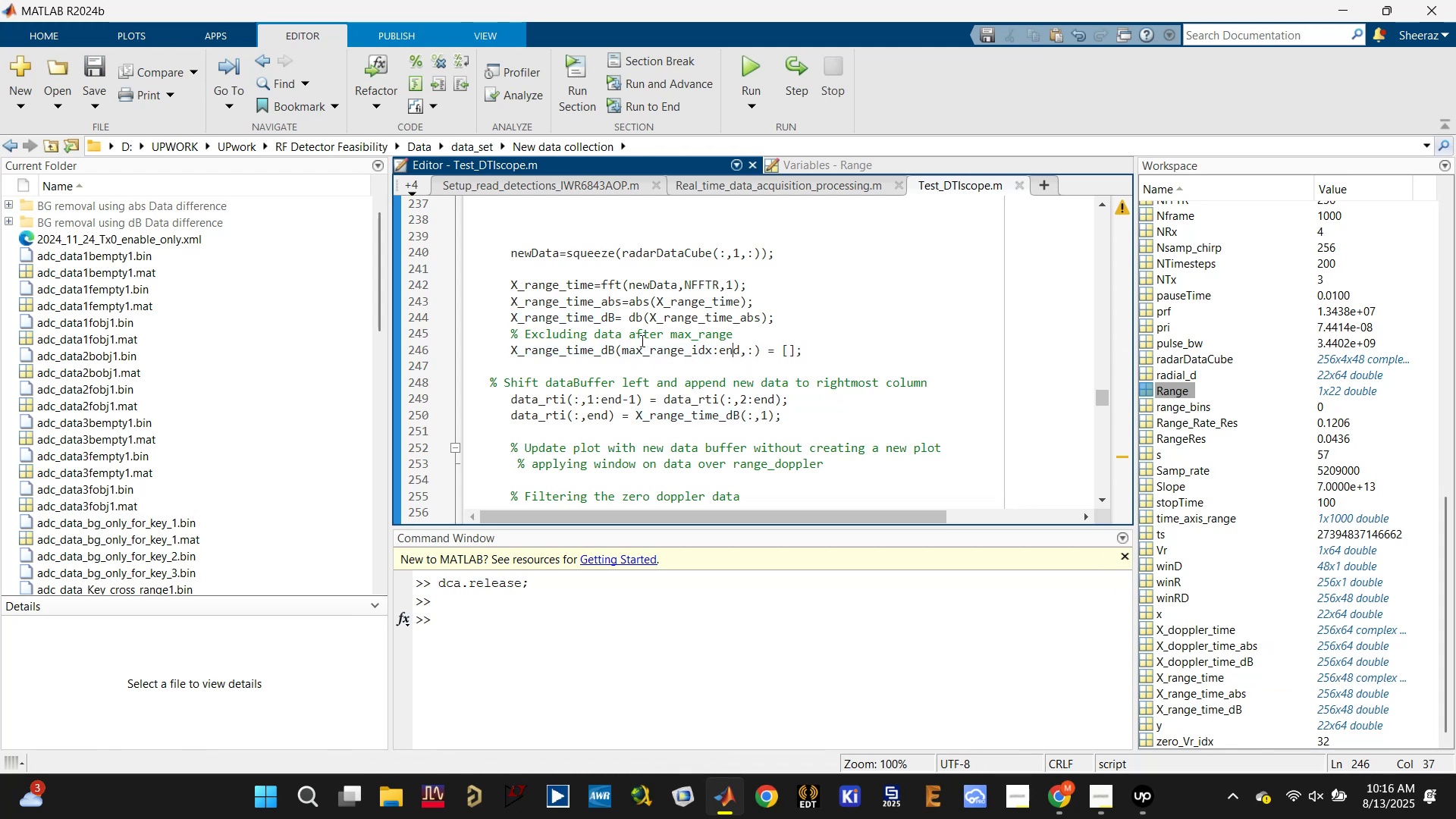 
scroll: coordinate [639, 344], scroll_direction: down, amount: 1.0
 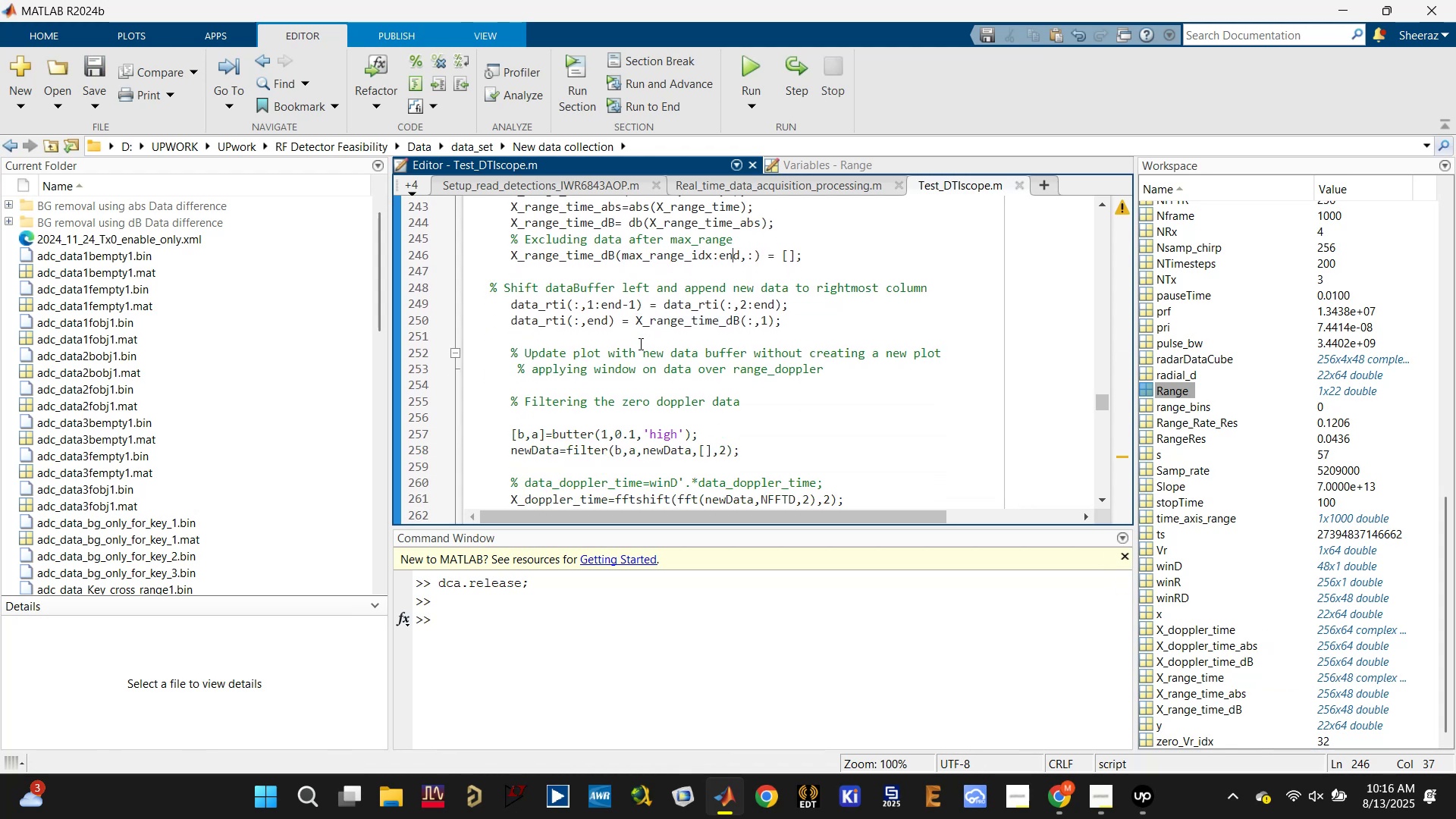 
scroll: coordinate [639, 344], scroll_direction: up, amount: 1.0
 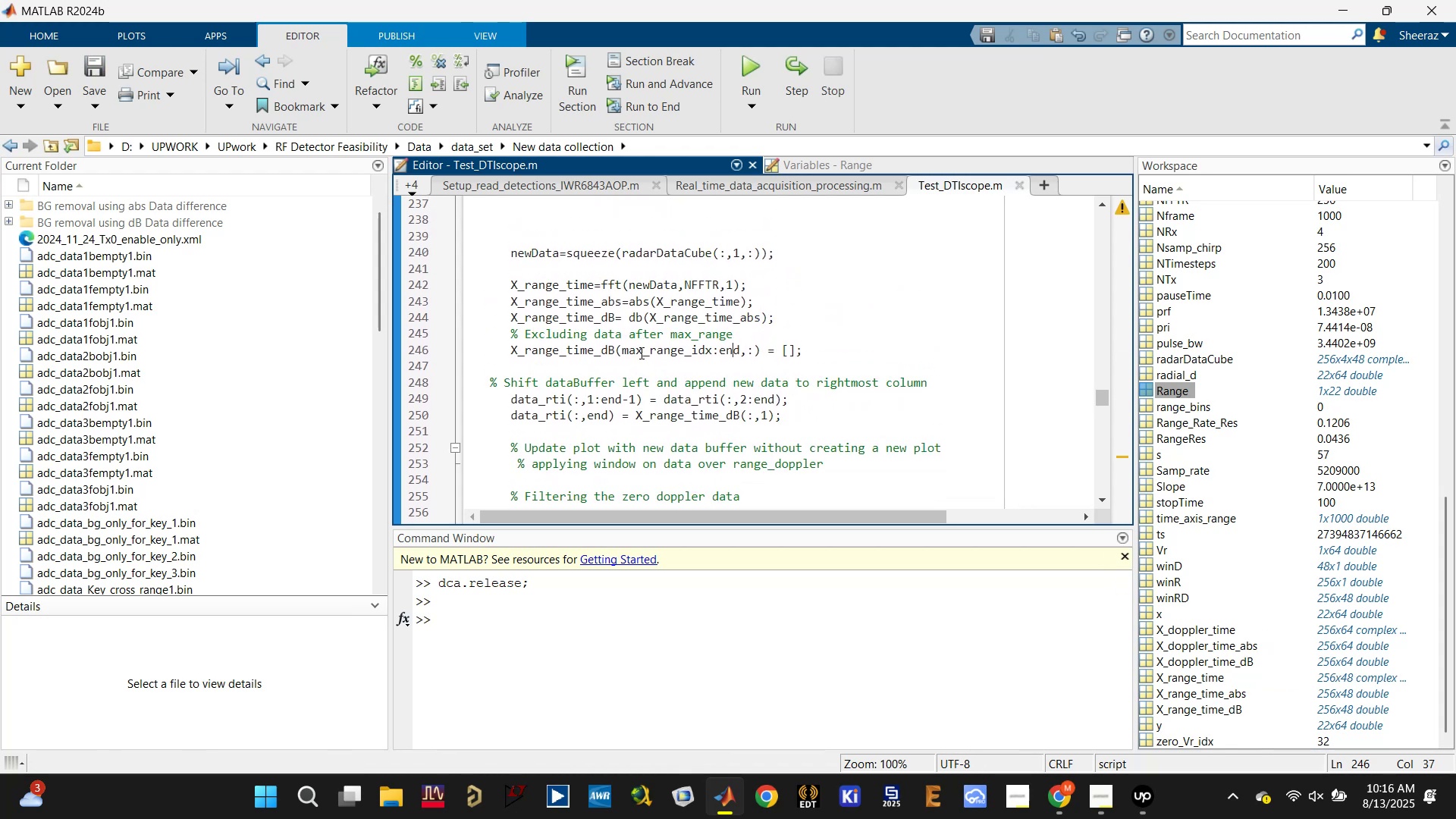 
left_click([665, 353])
 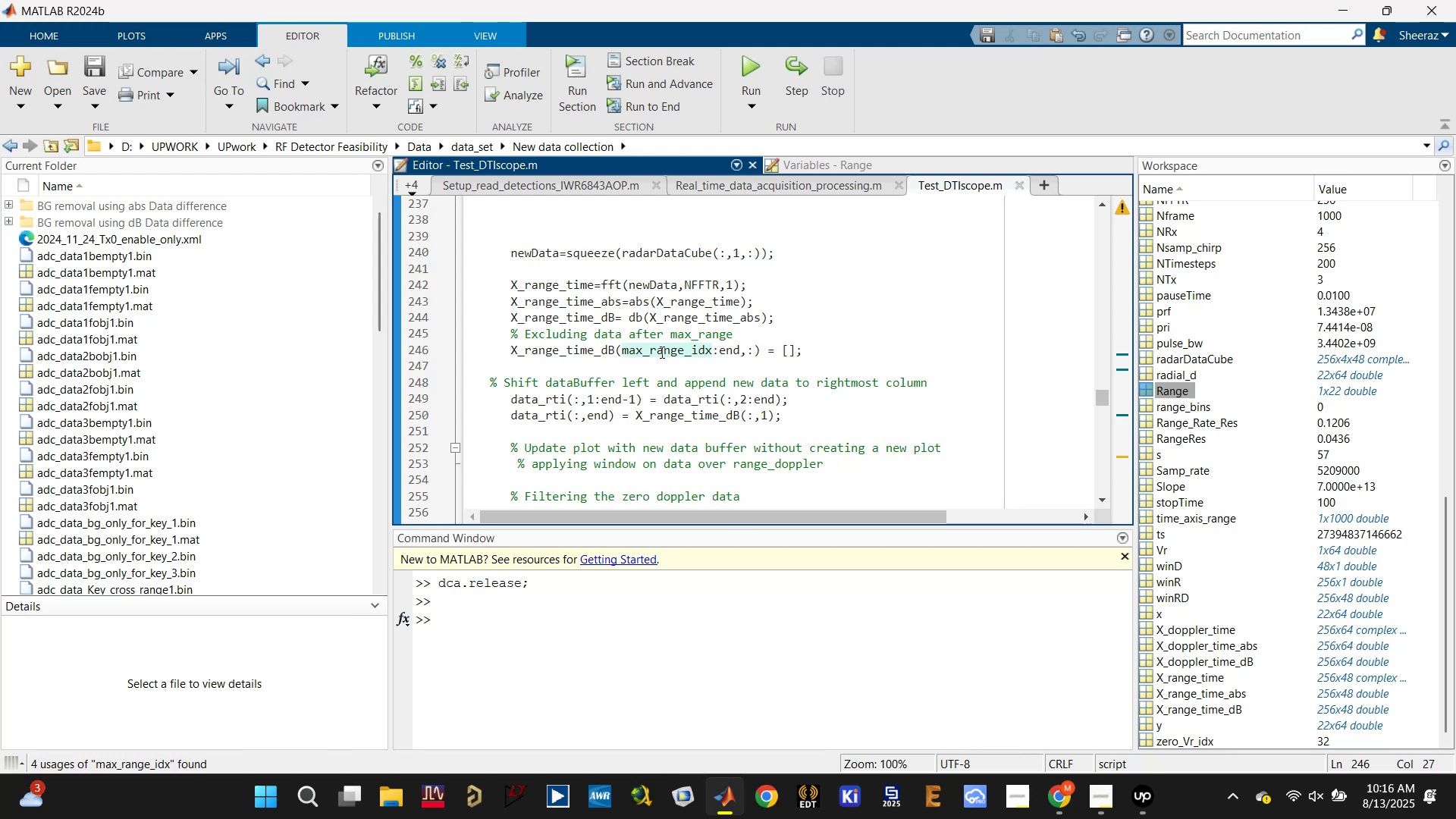 
double_click([660, 352])
 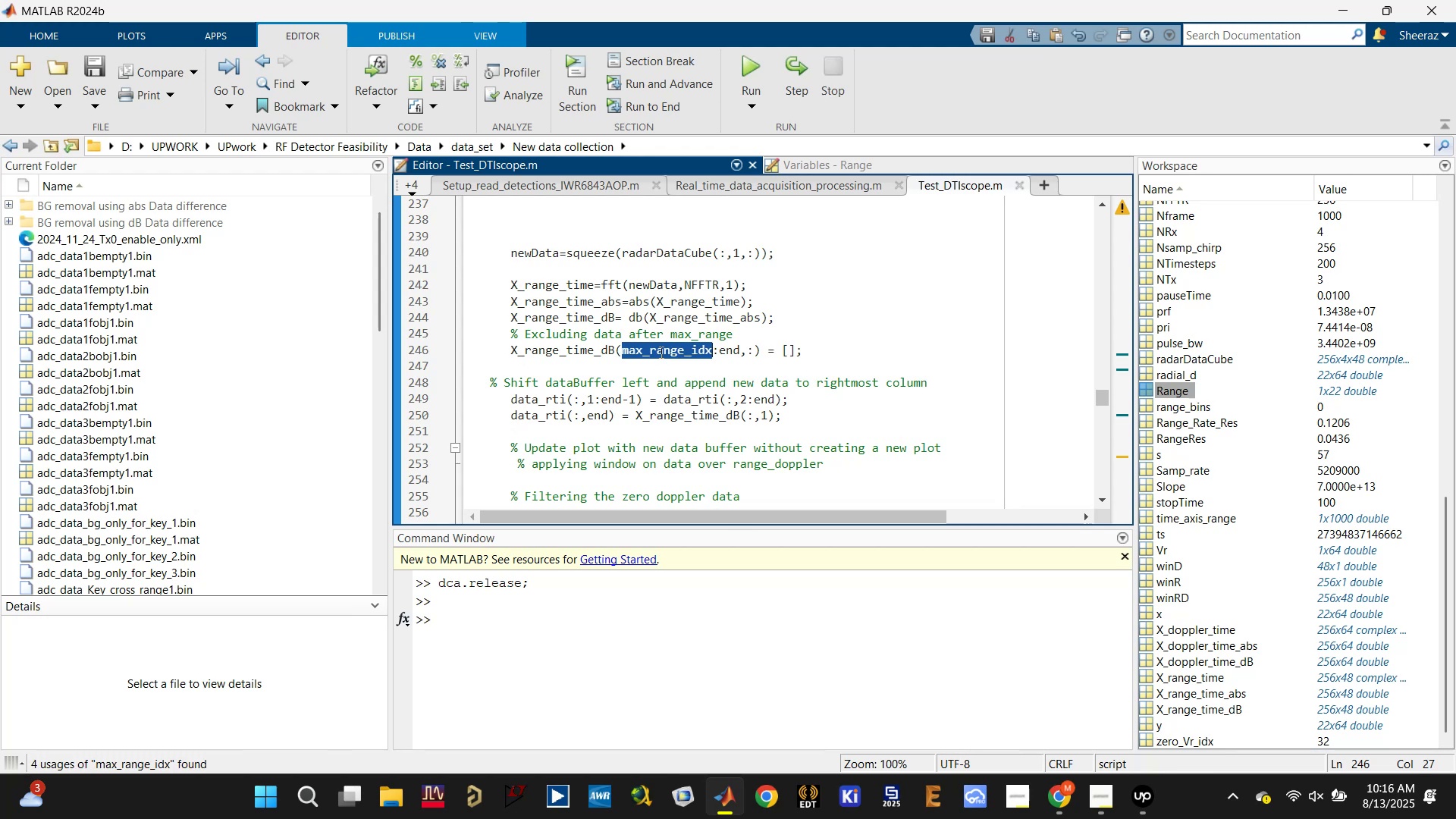 
triple_click([660, 352])
 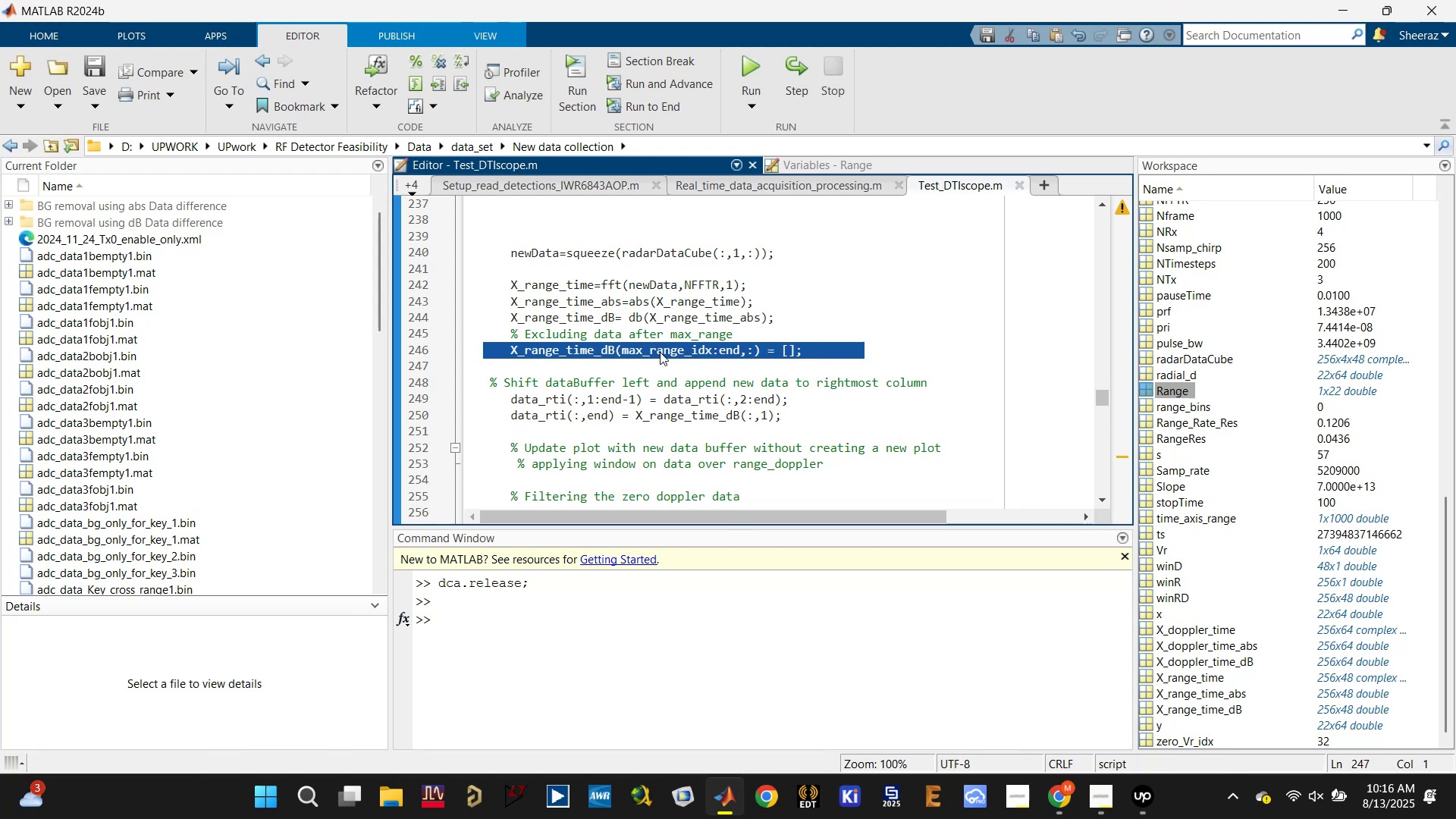 
key(Control+C)
 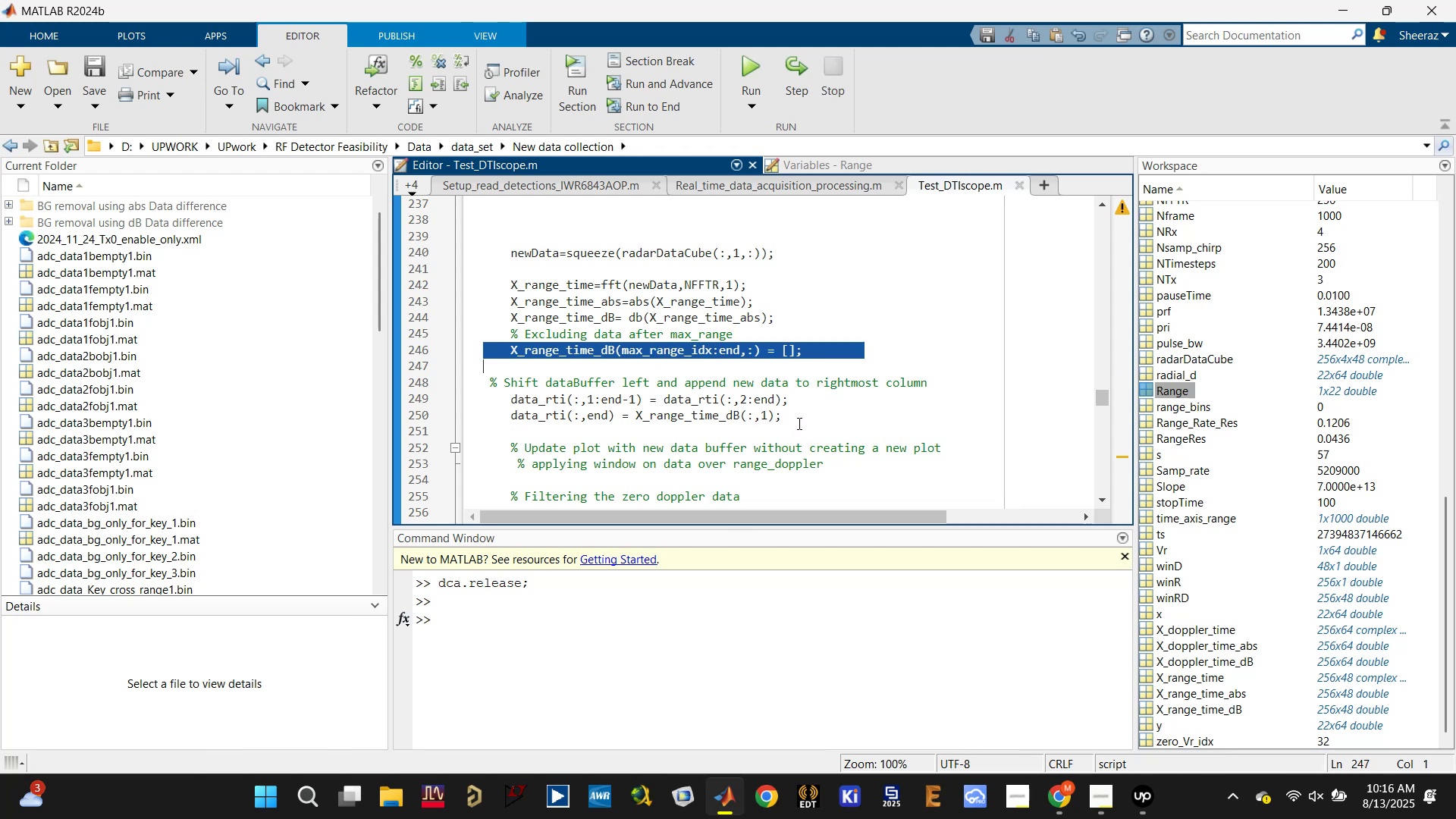 
wait(5.06)
 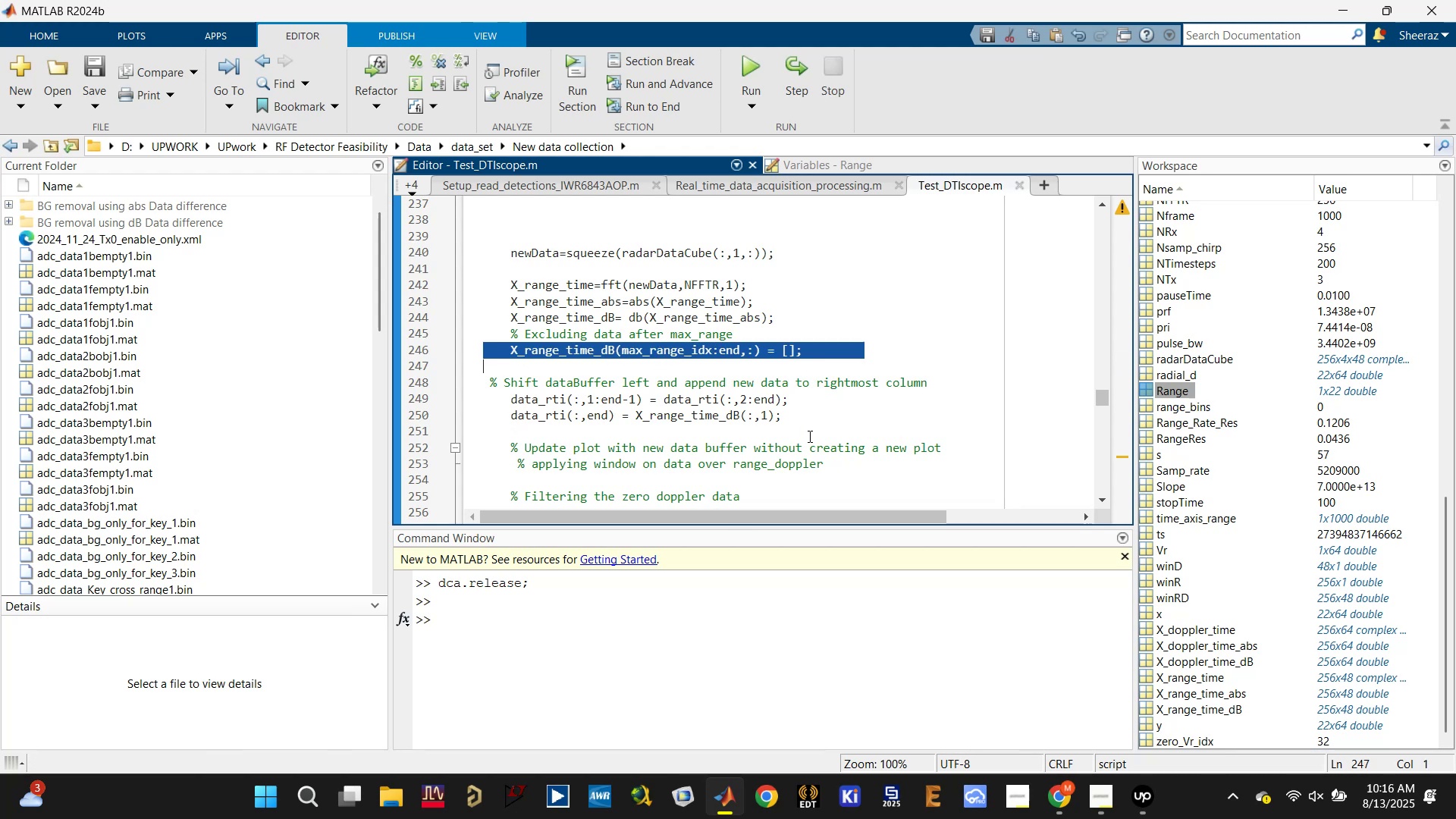 
left_click_drag(start_coordinate=[819, 352], to_coordinate=[493, 335])
 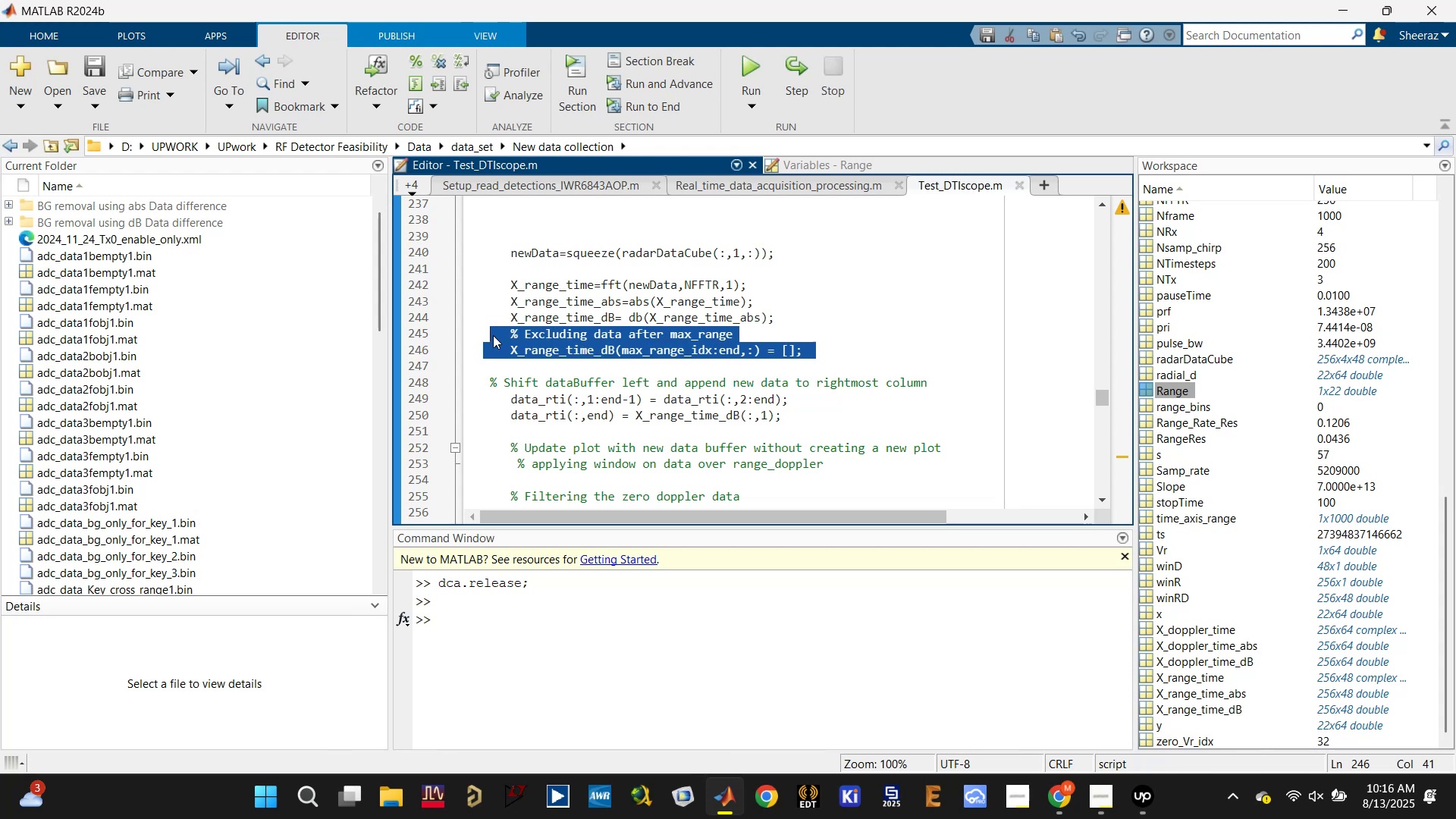 
key(Control+C)
 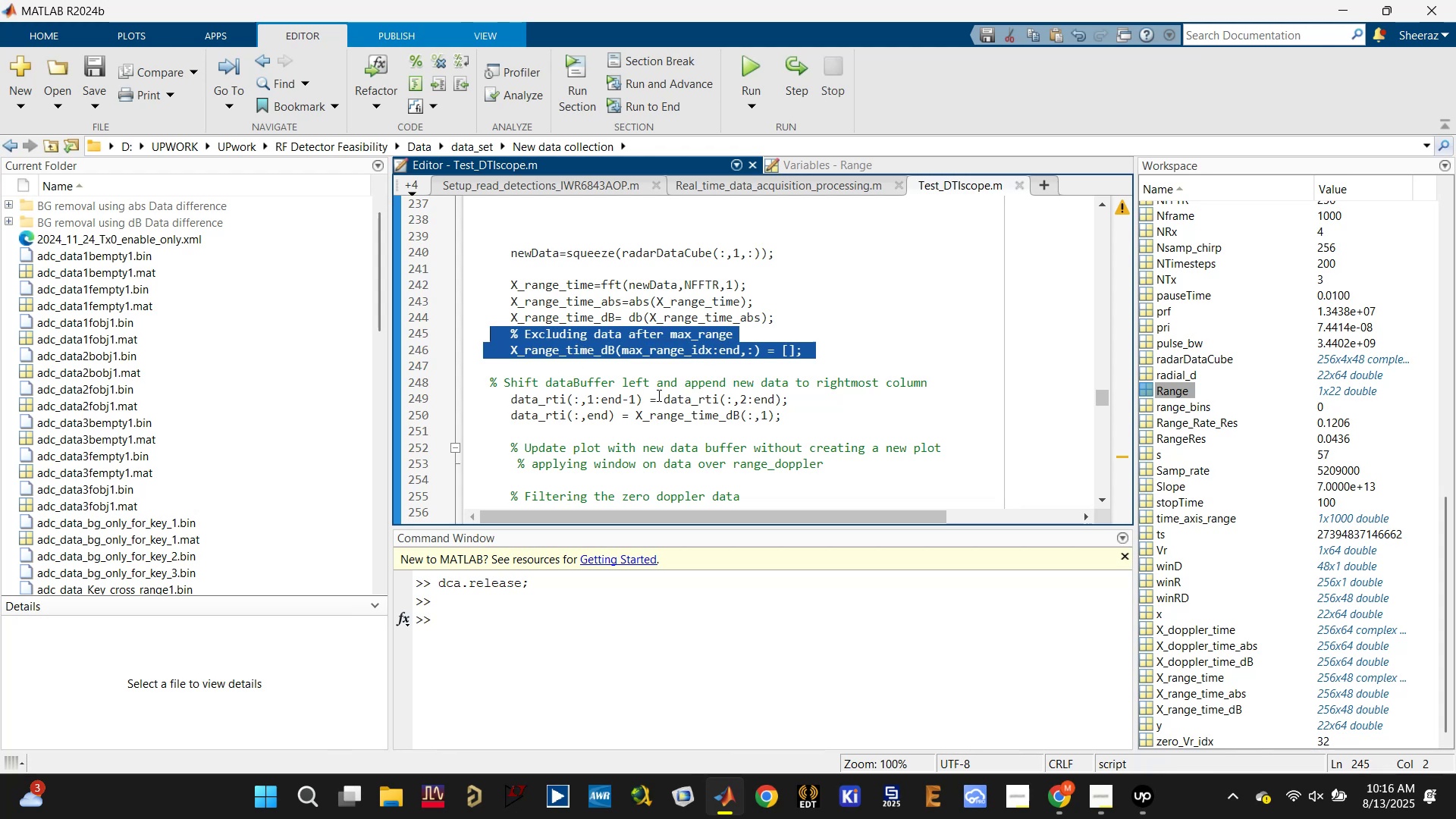 
scroll: coordinate [719, 423], scroll_direction: down, amount: 3.0
 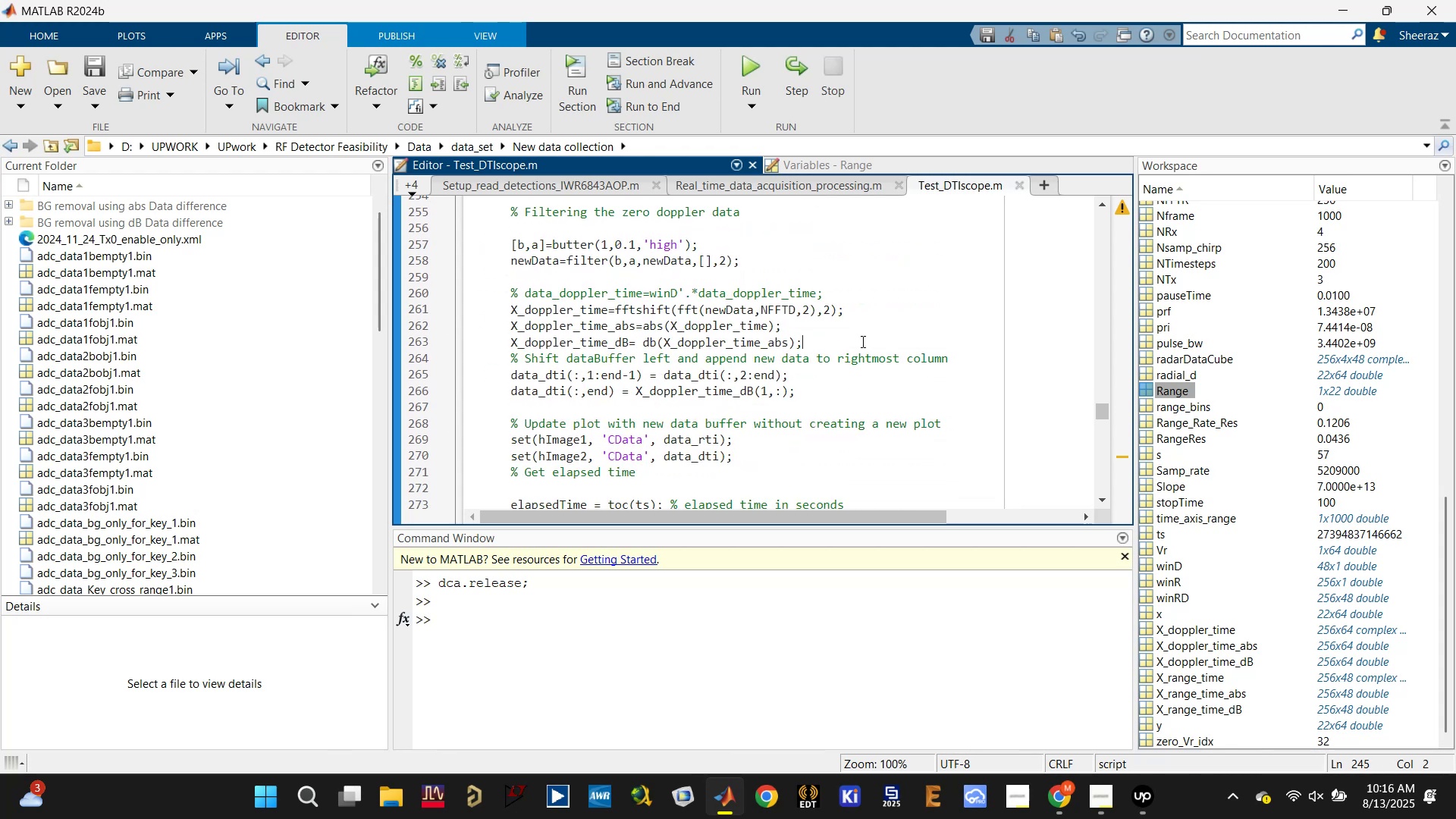 
key(Enter)
 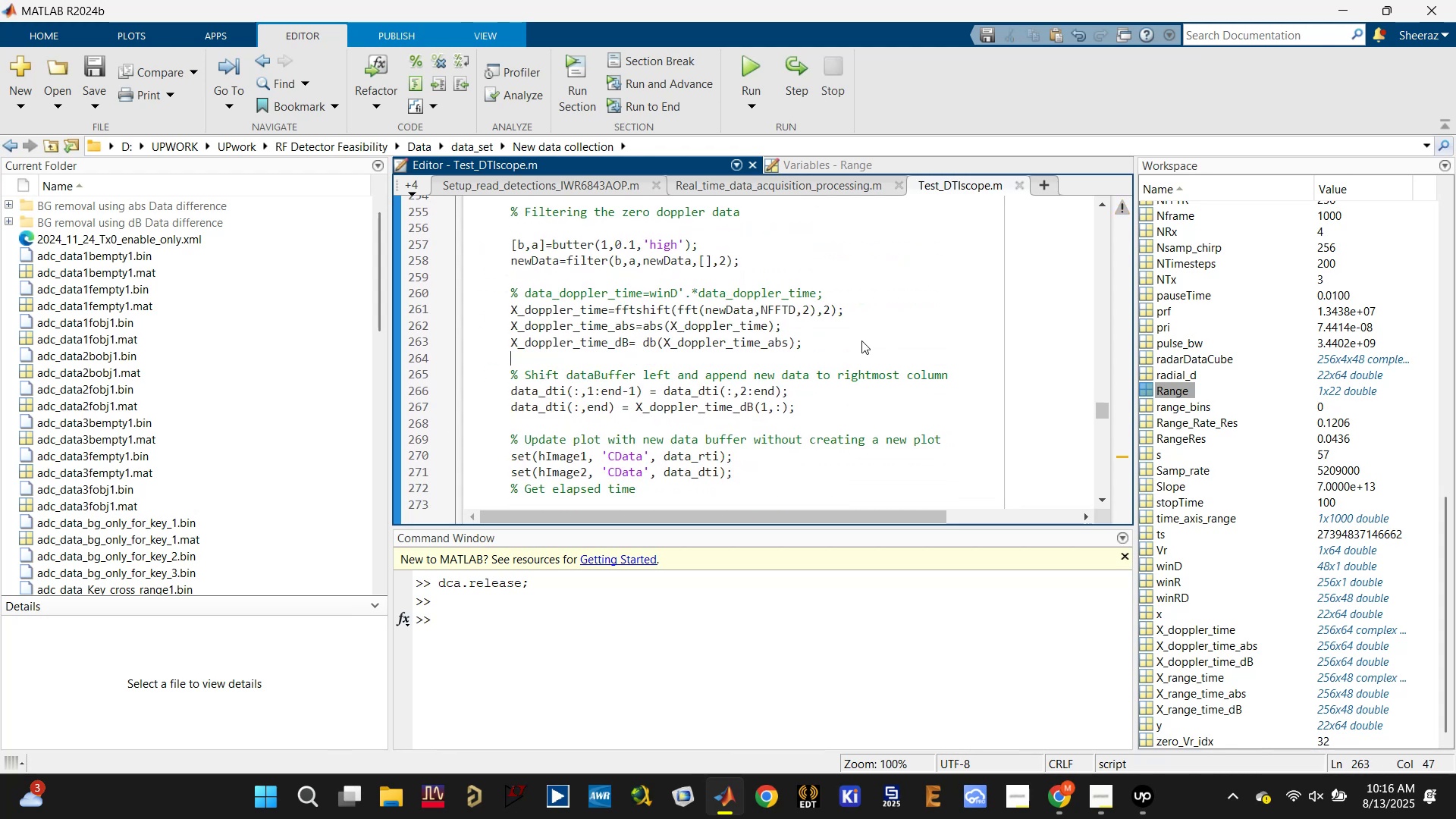 
key(Enter)
 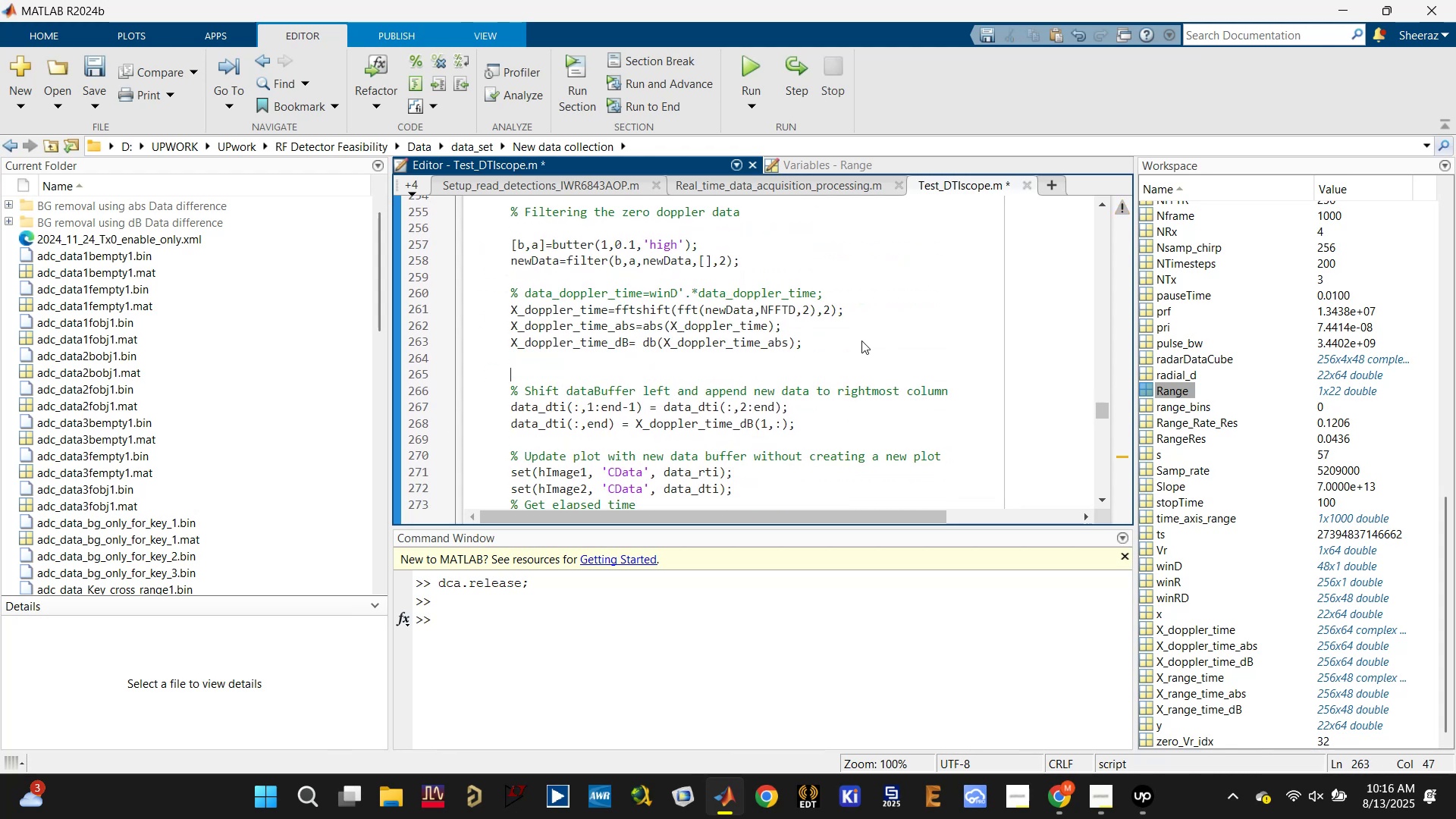 
key(Enter)
 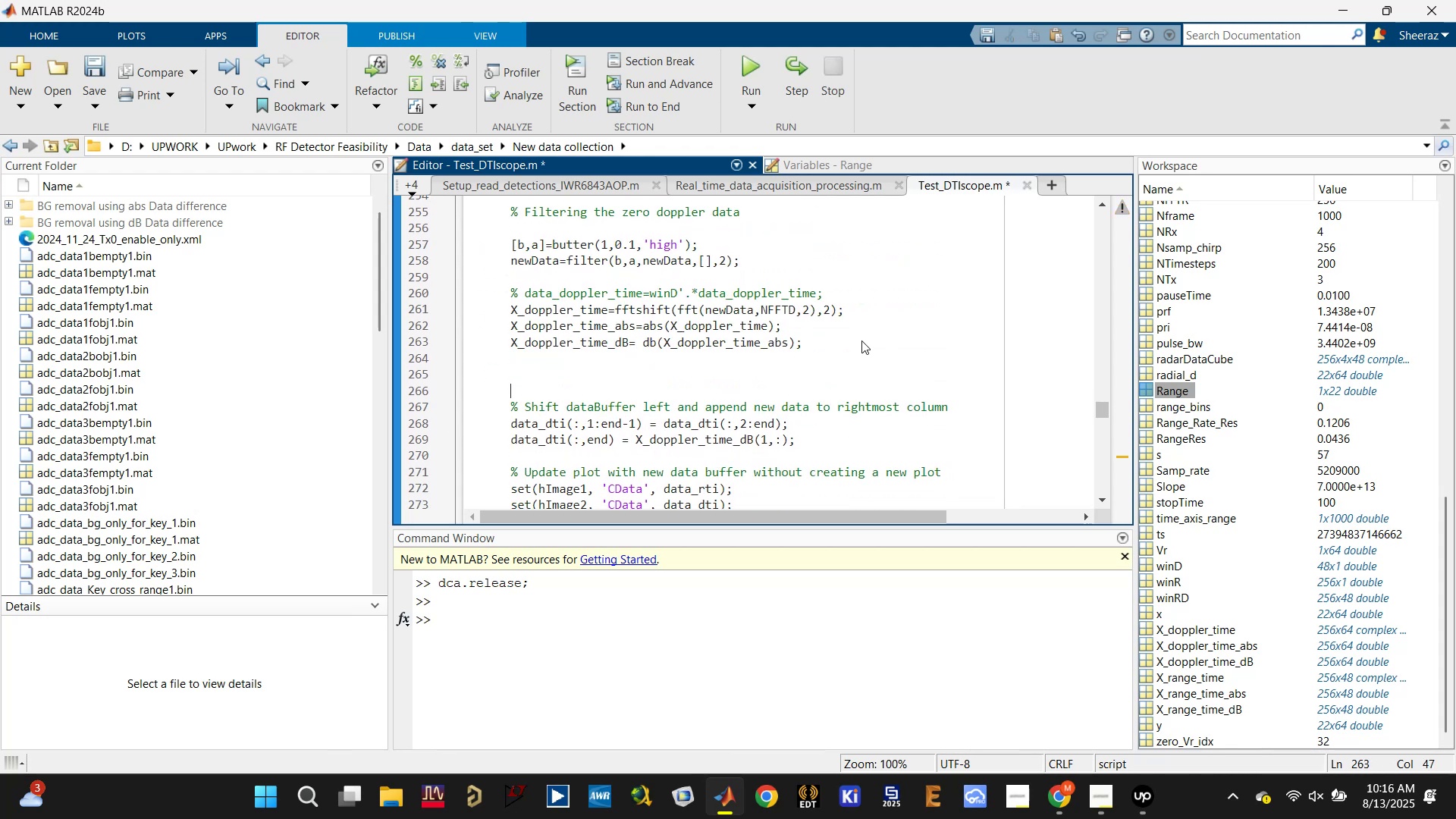 
key(Control+V)
 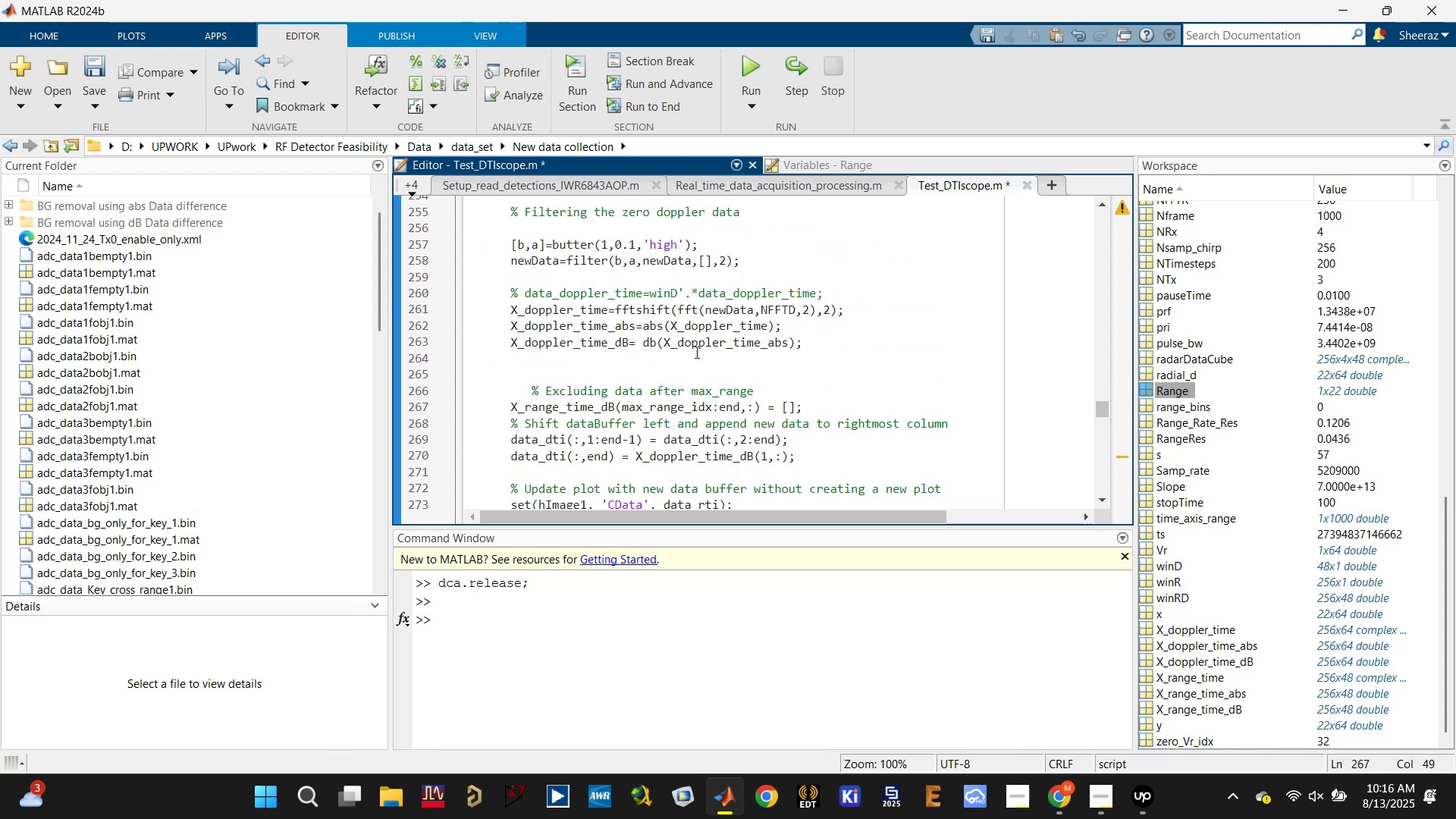 
left_click([681, 356])
 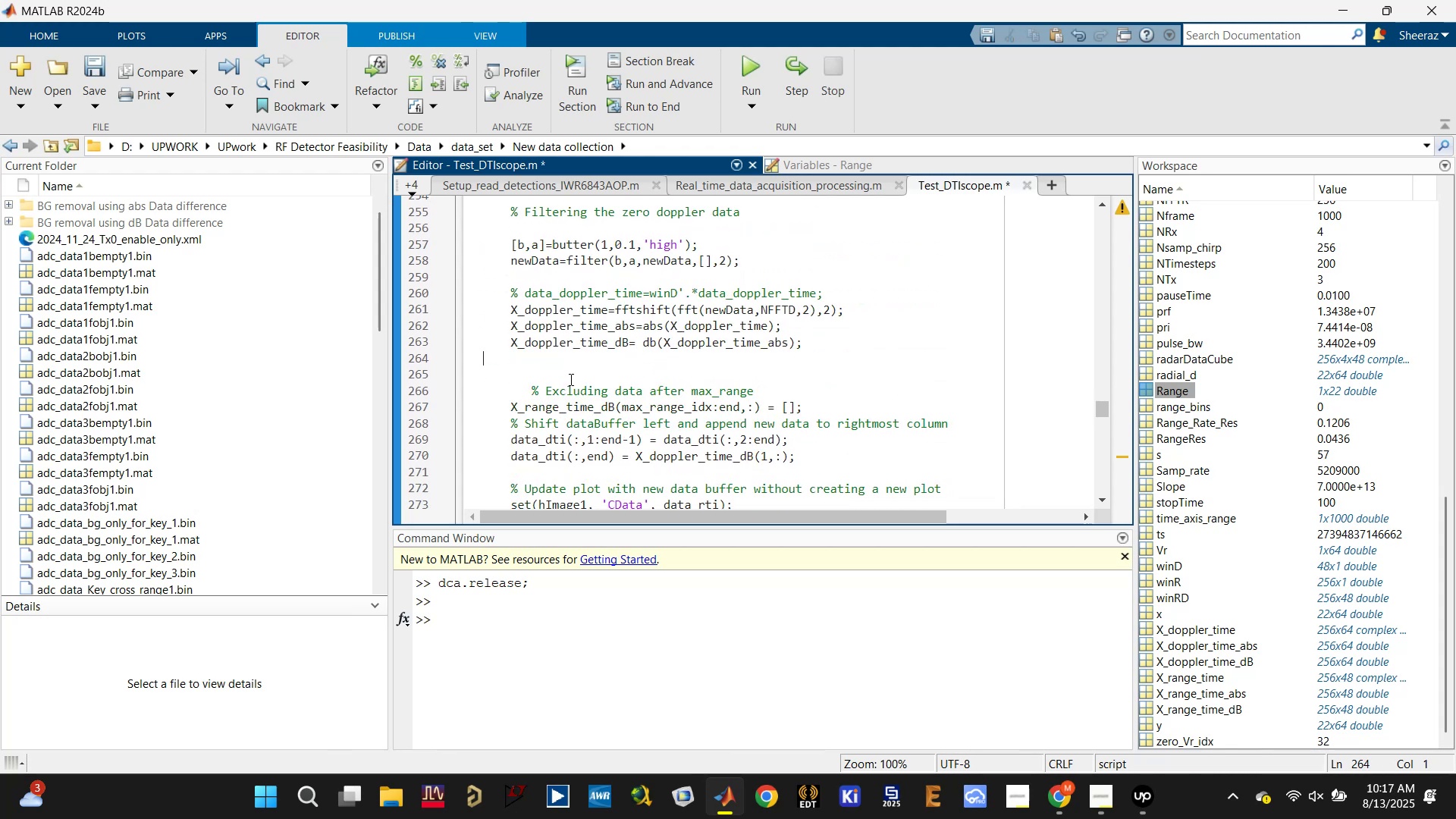 
key(Delete)
 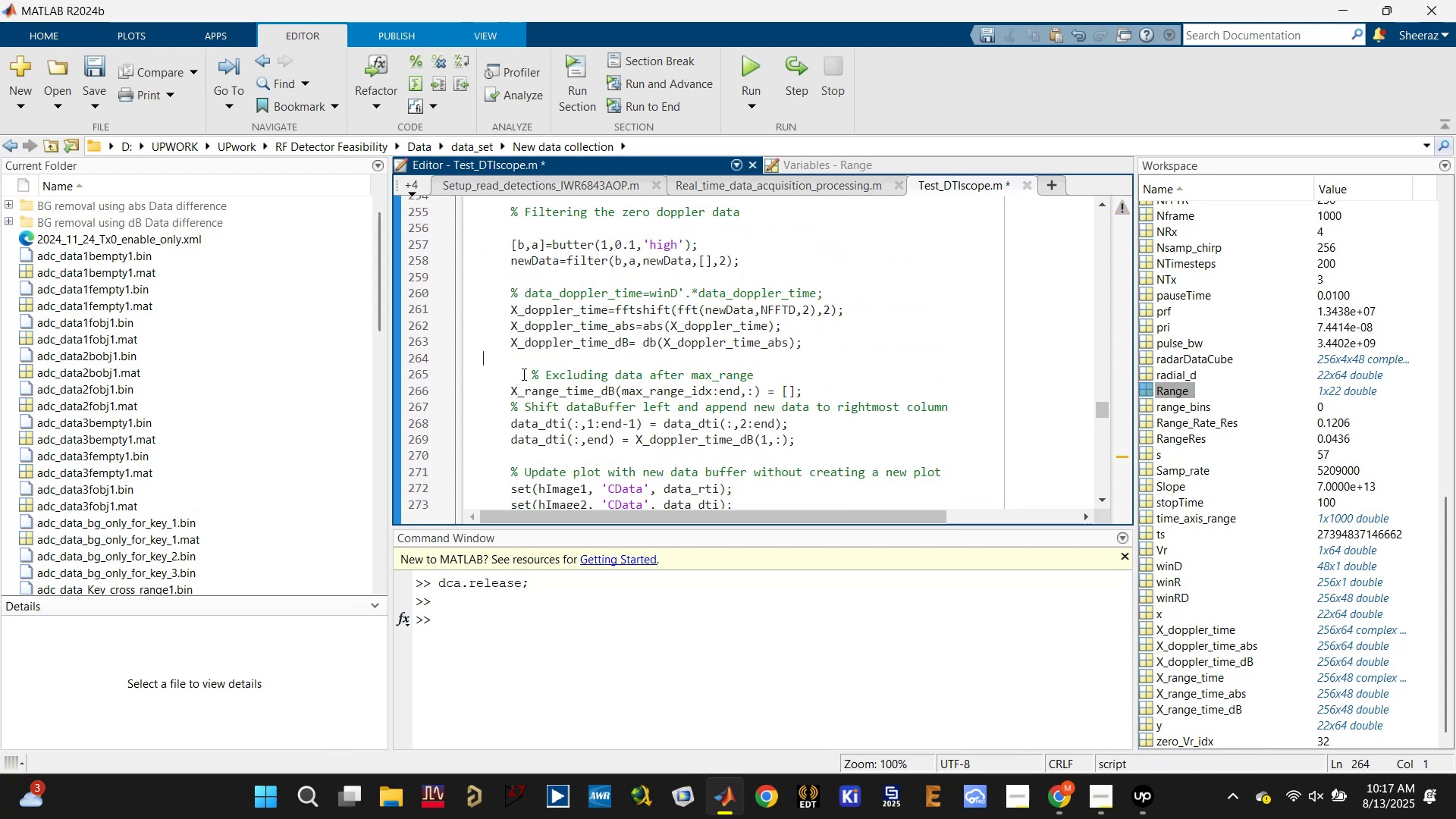 
left_click([528, 372])
 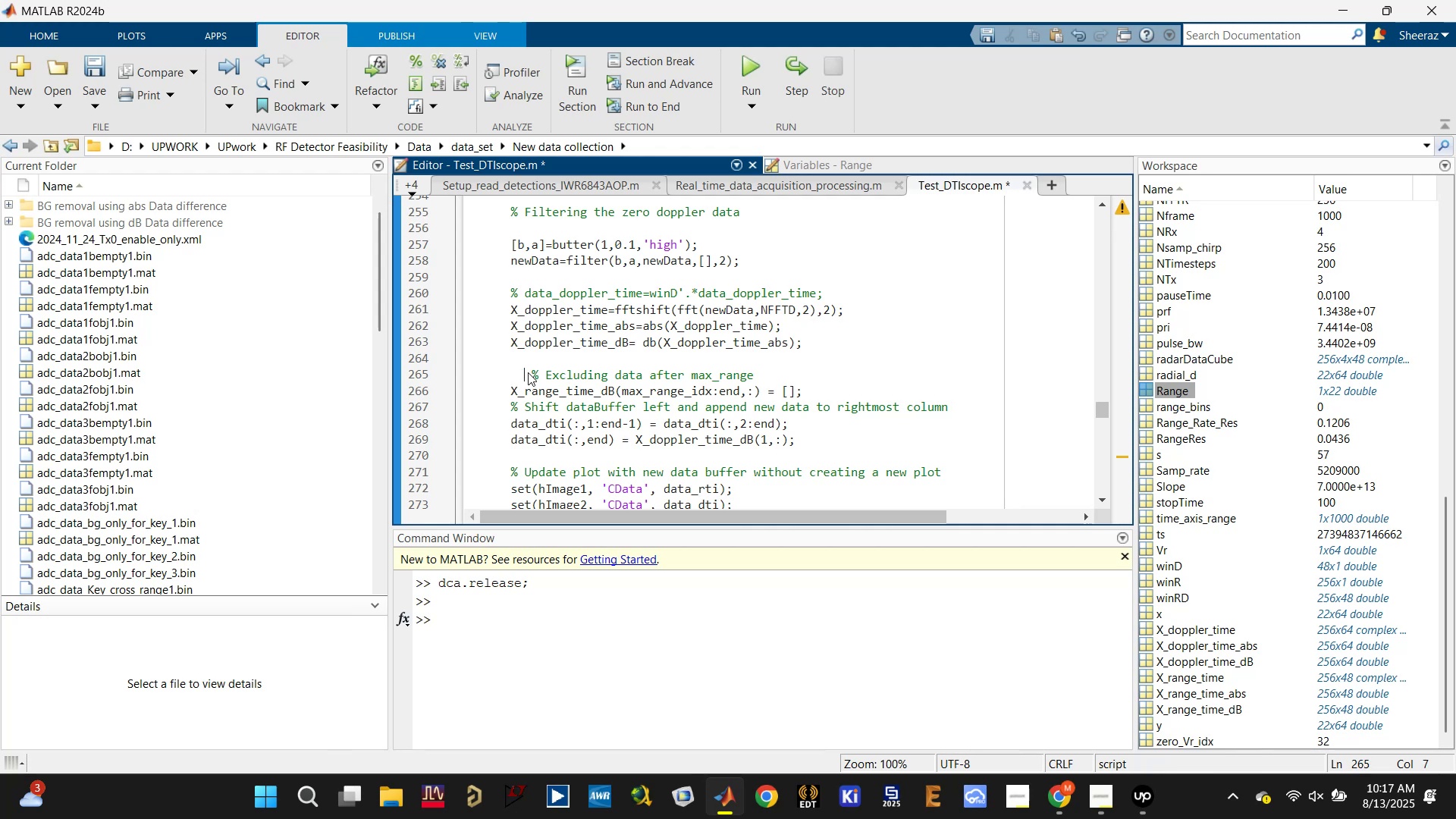 
key(Backspace)
 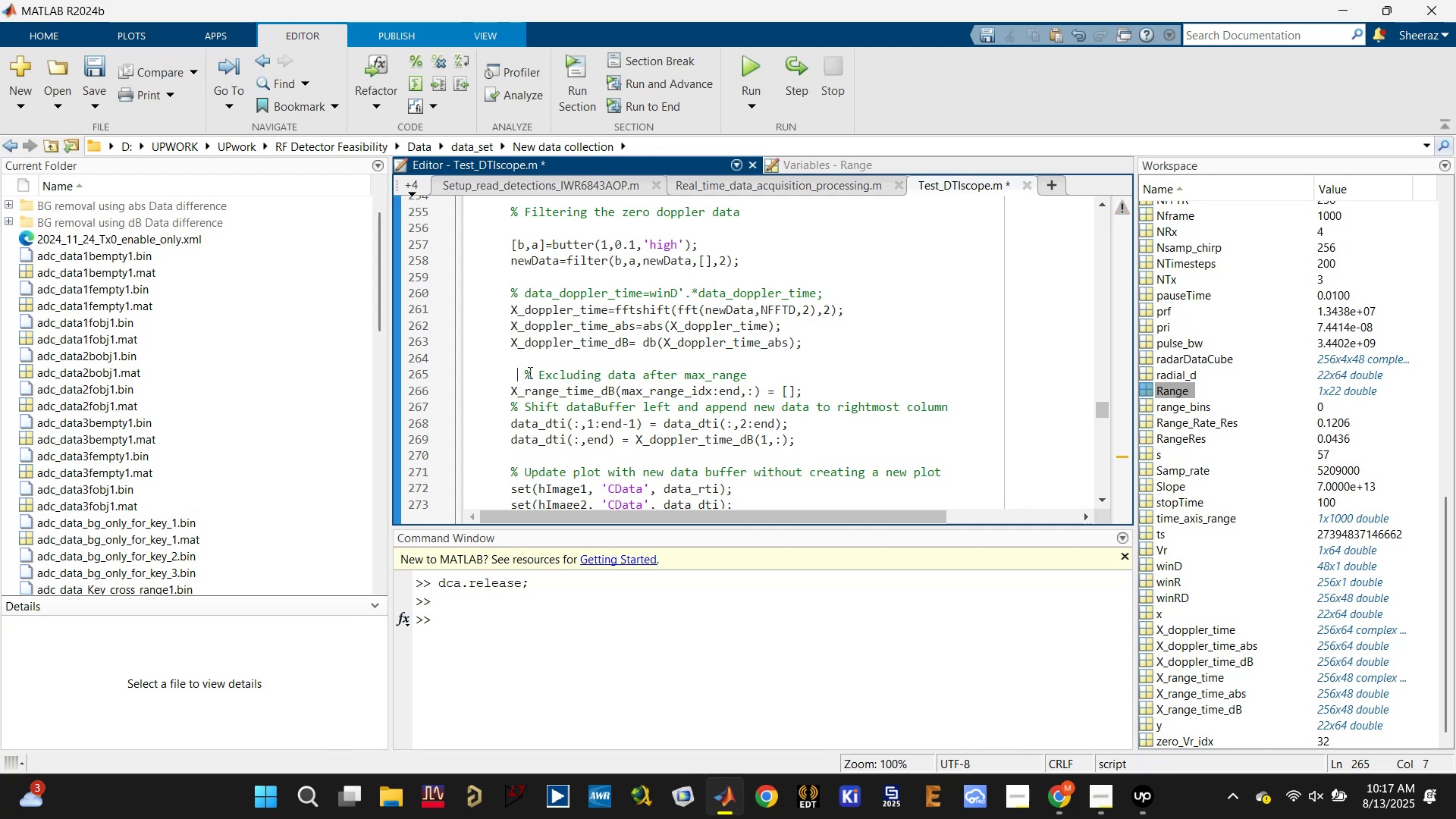 
key(Backspace)
 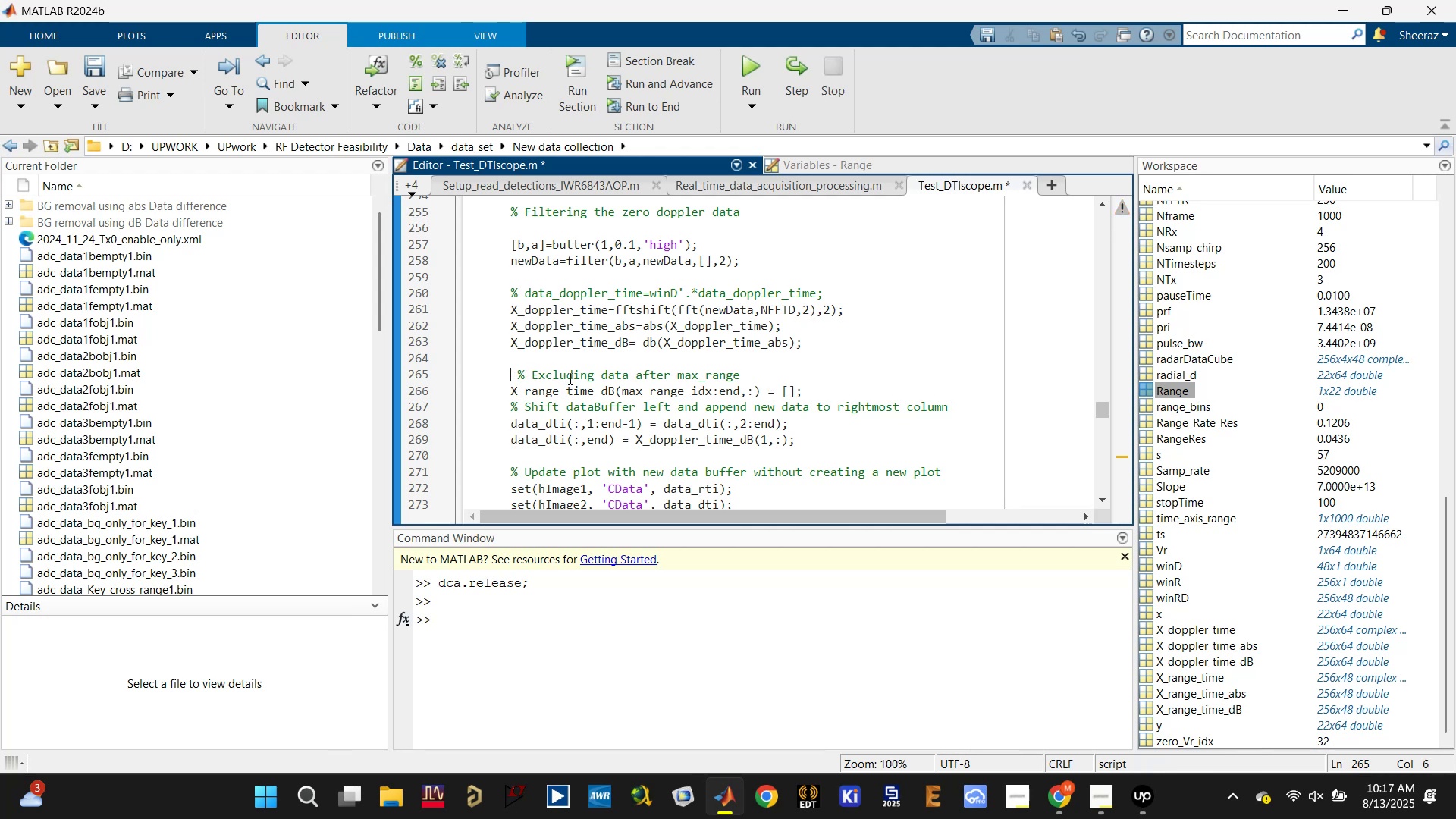 
key(Backspace)
 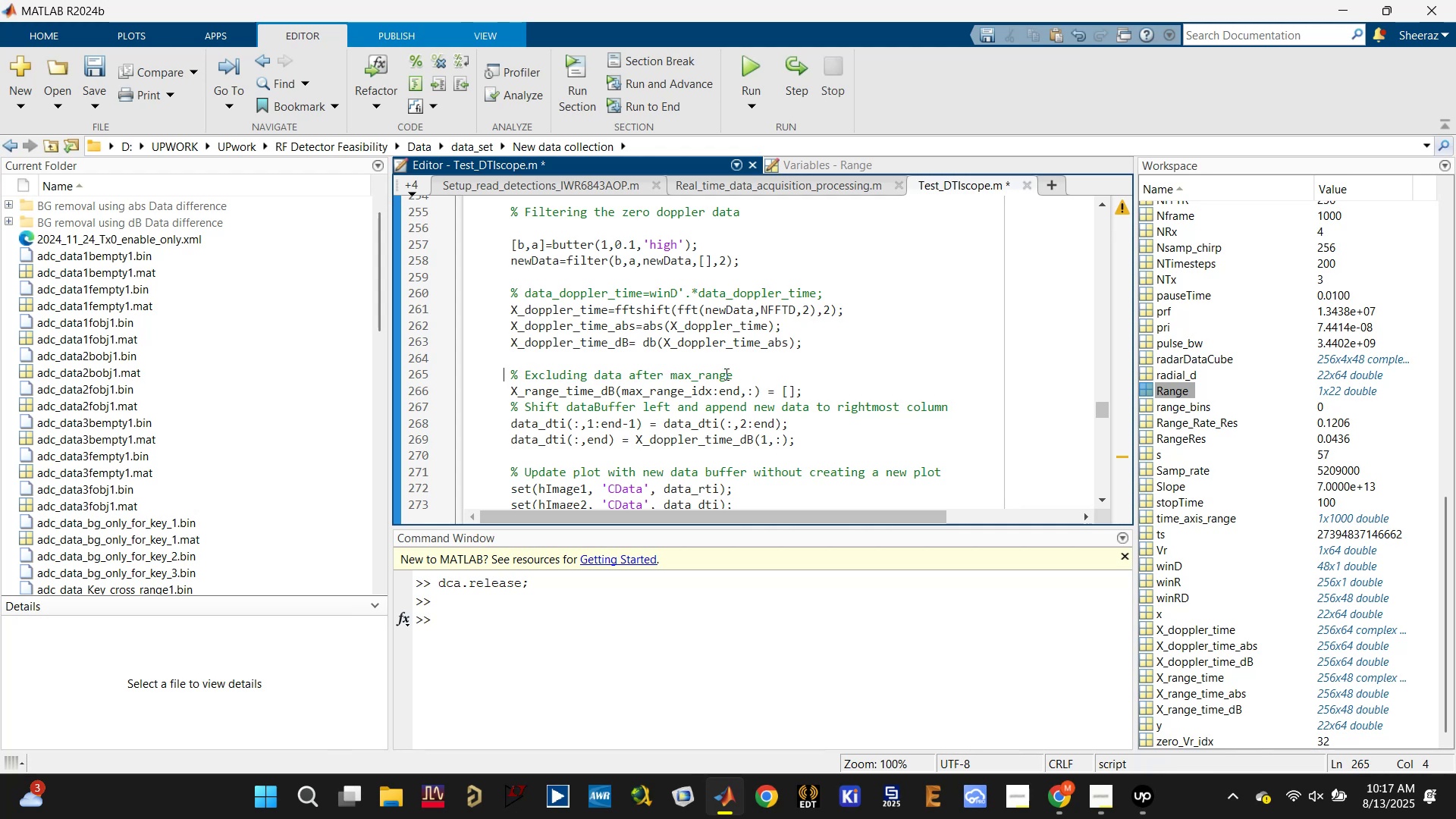 
double_click([709, 372])
 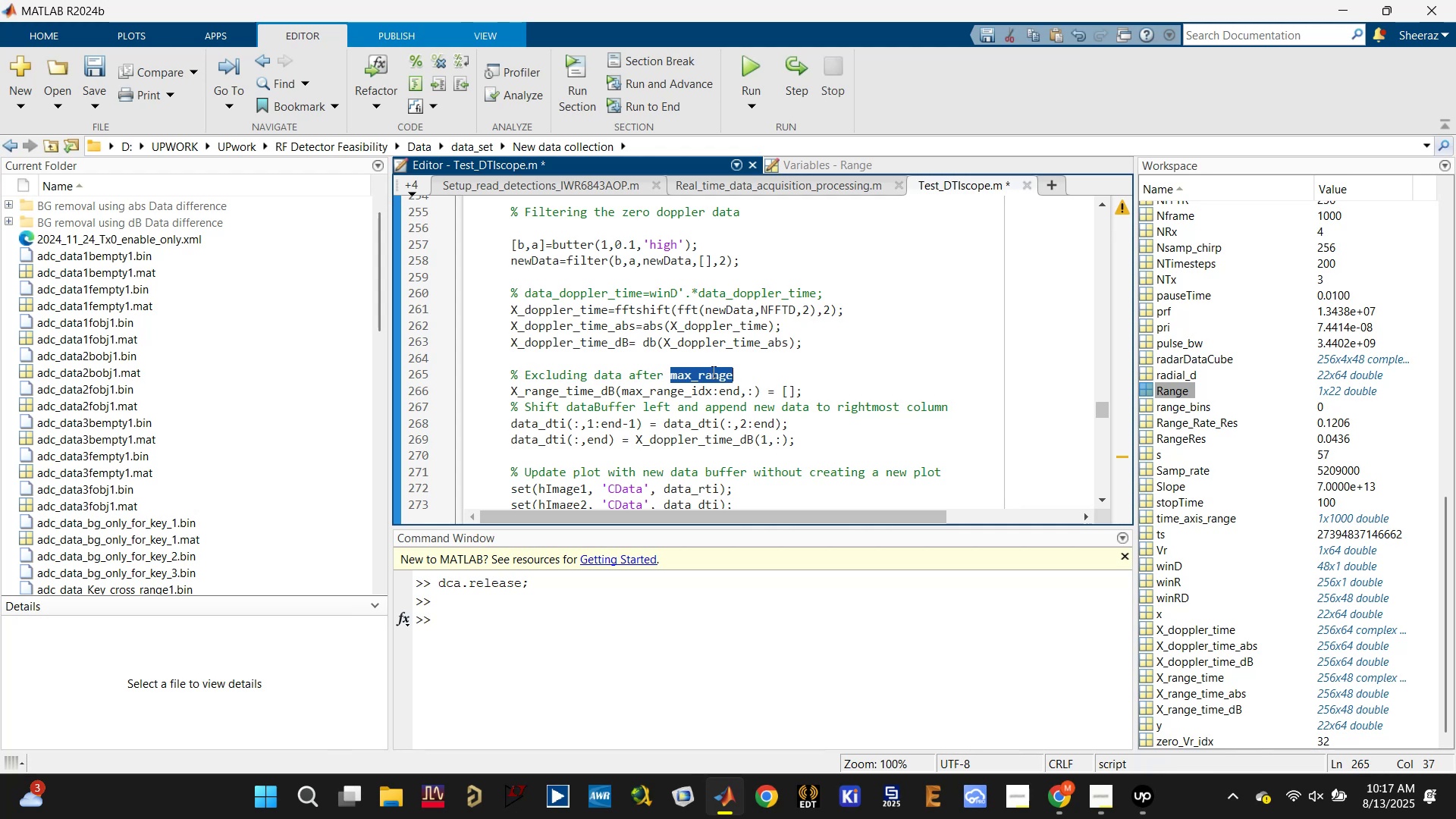 
left_click([716, 372])
 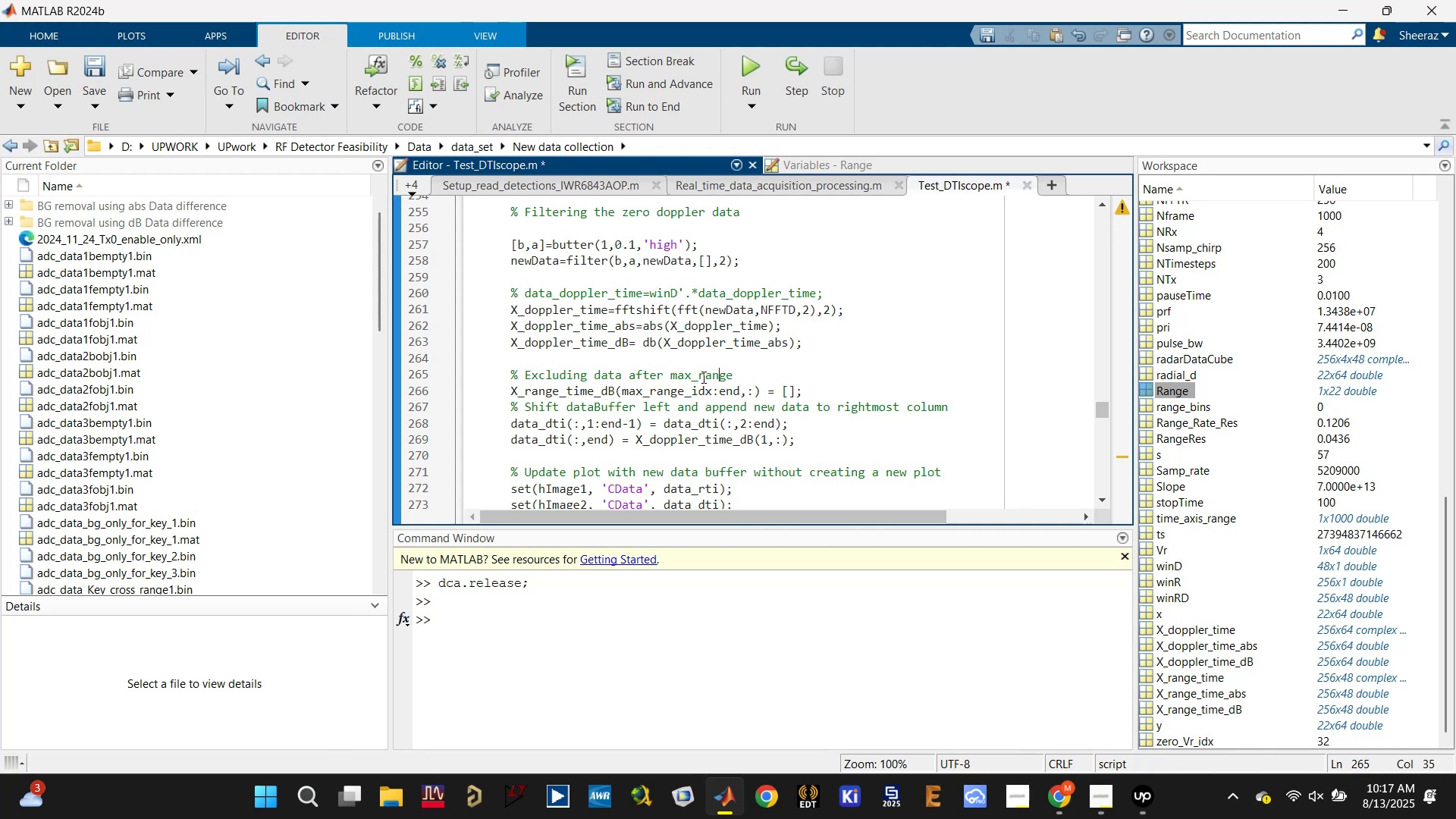 
left_click_drag(start_coordinate=[699, 377], to_coordinate=[746, 377])
 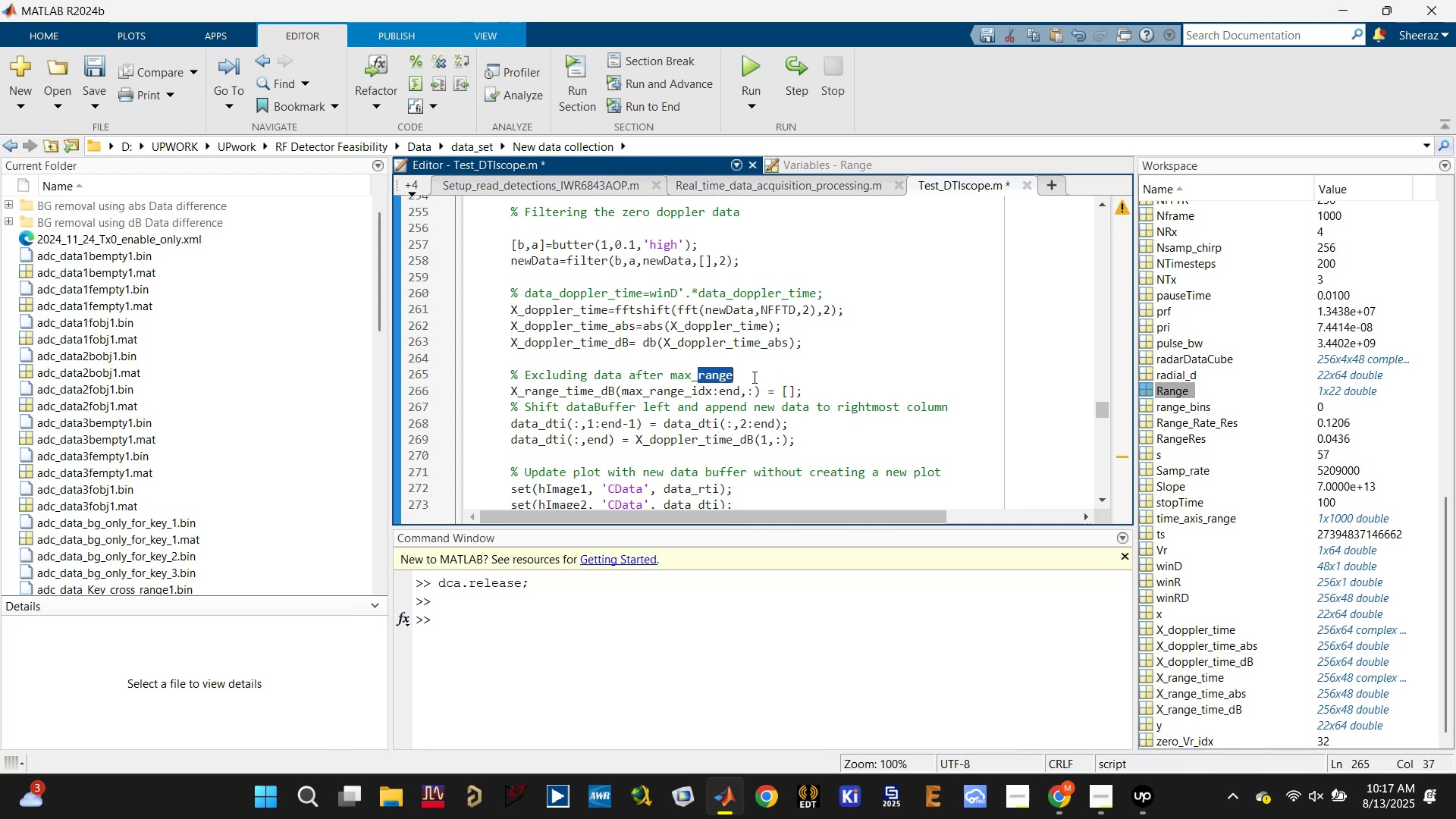 
type(doppler velocity)
 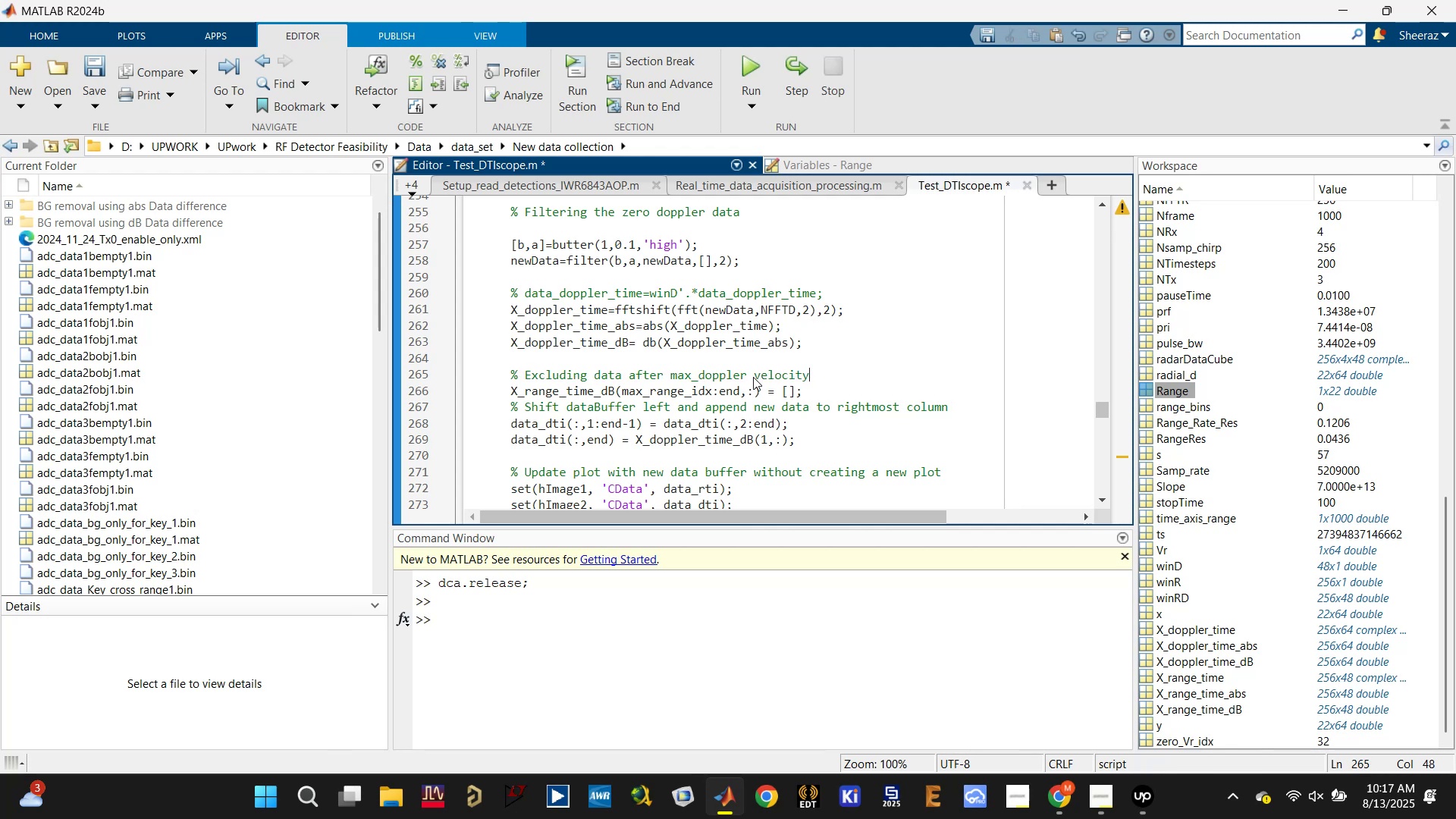 
key(Control+ControlLeft)
 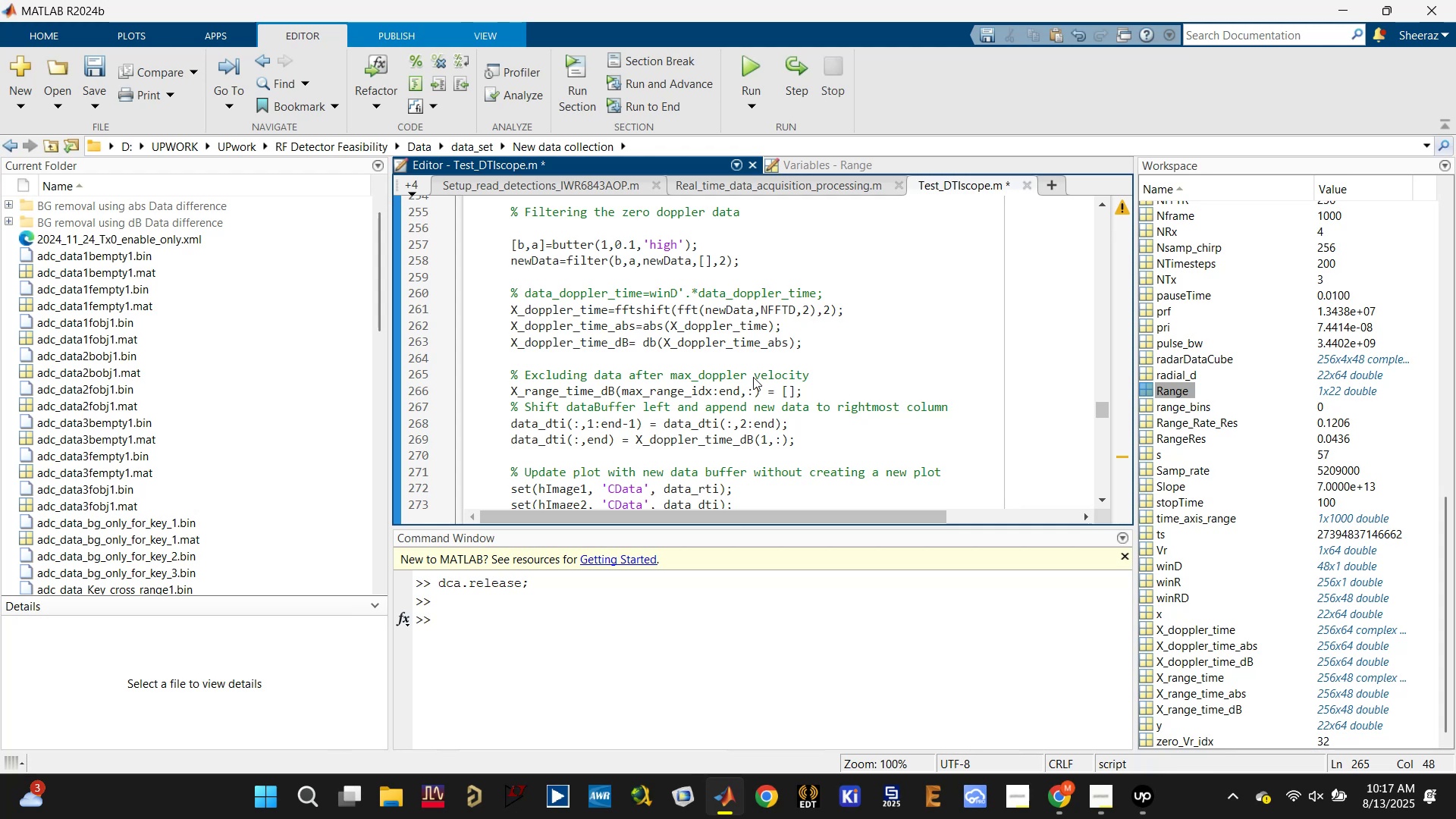 
key(Control+S)
 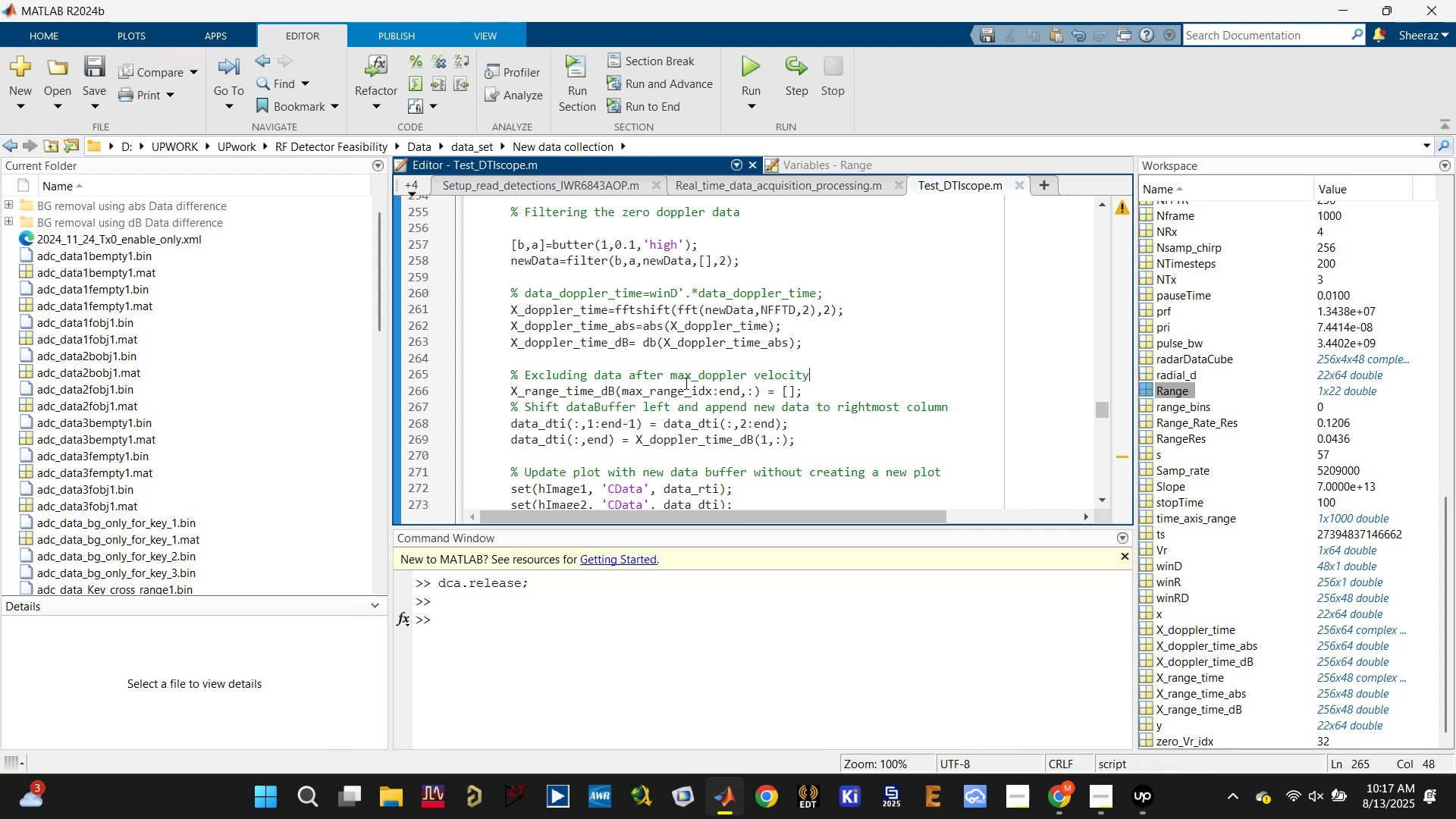 
left_click([682, 383])
 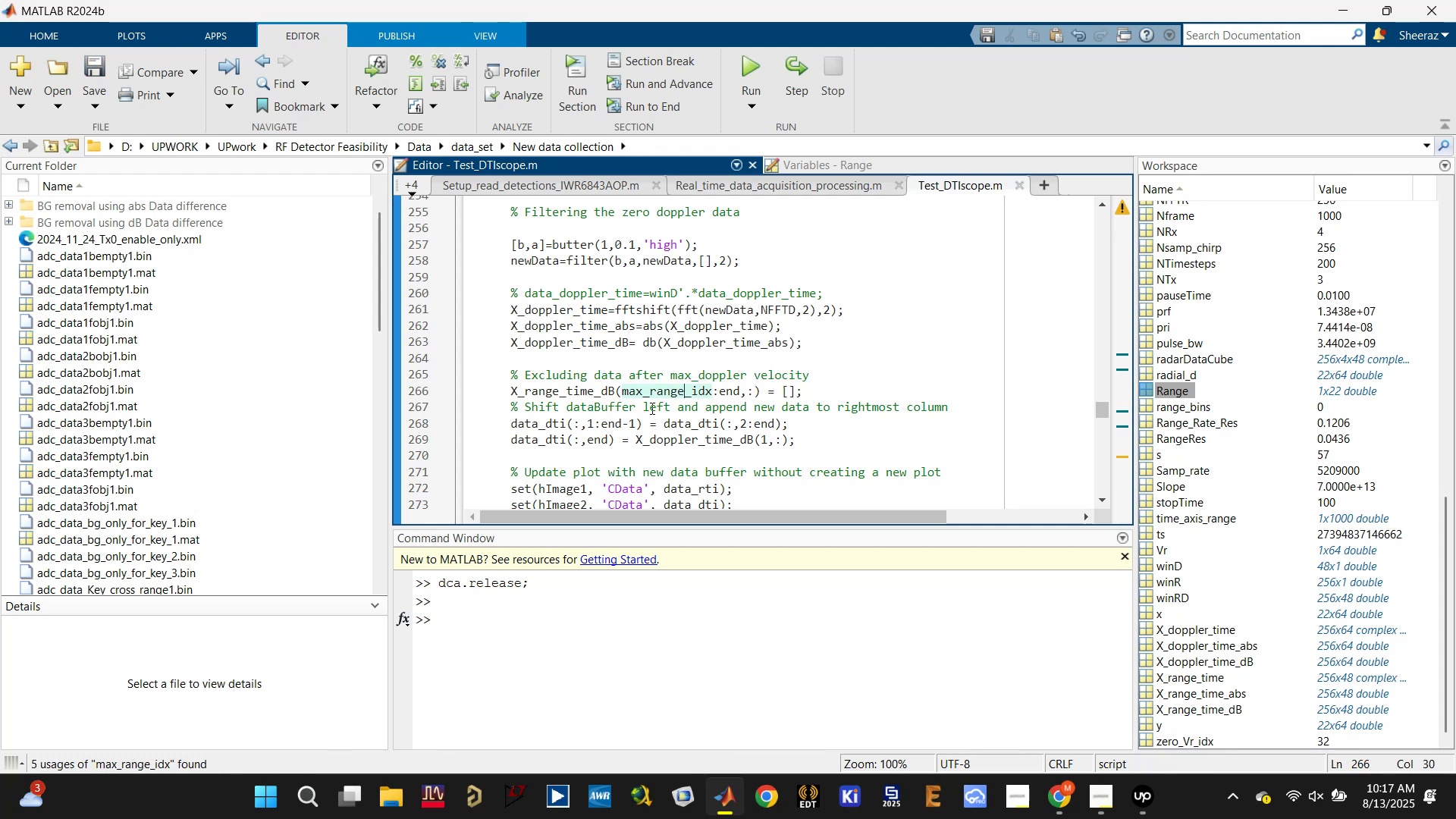 
left_click([582, 394])
 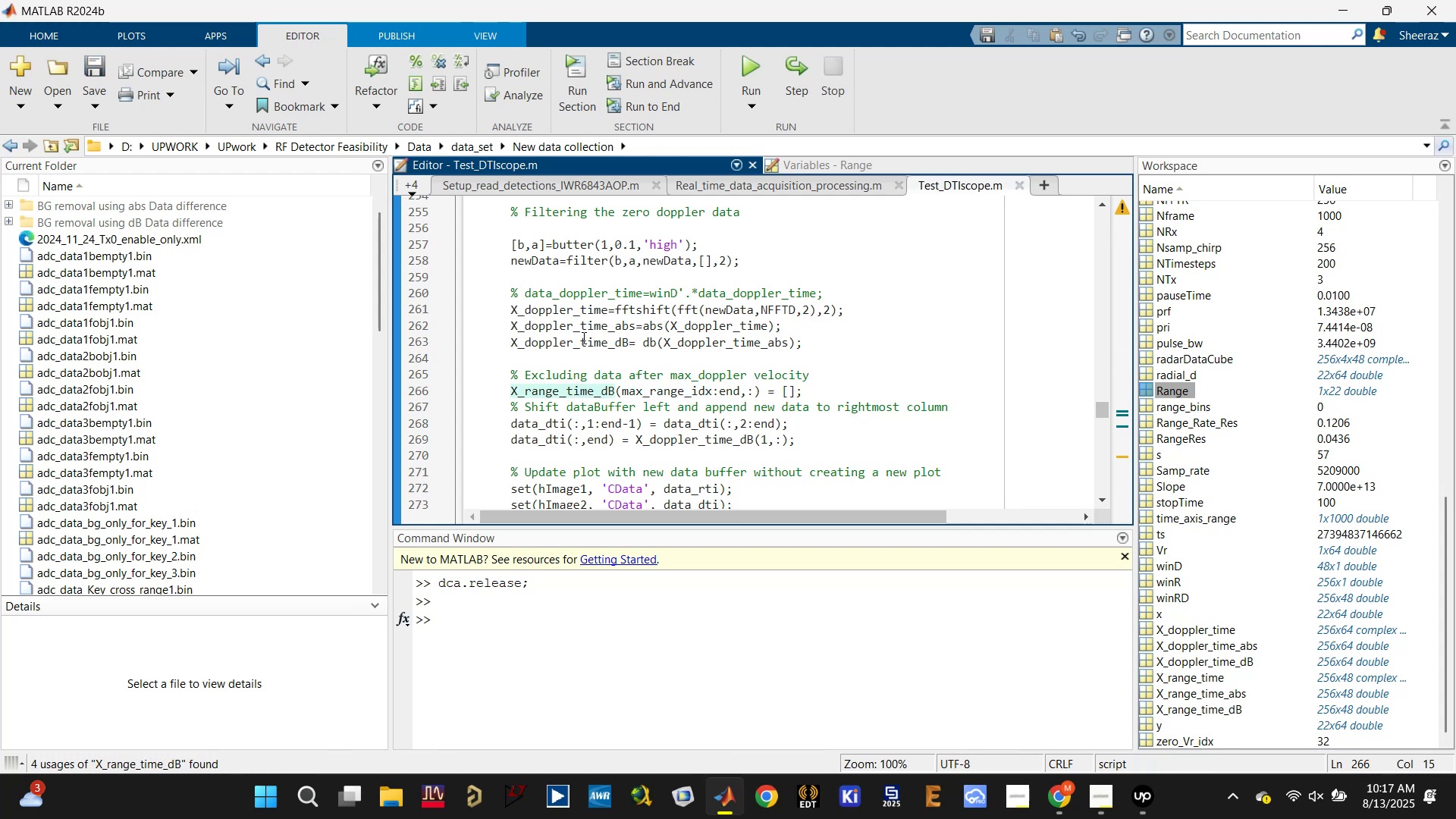 
double_click([582, 337])
 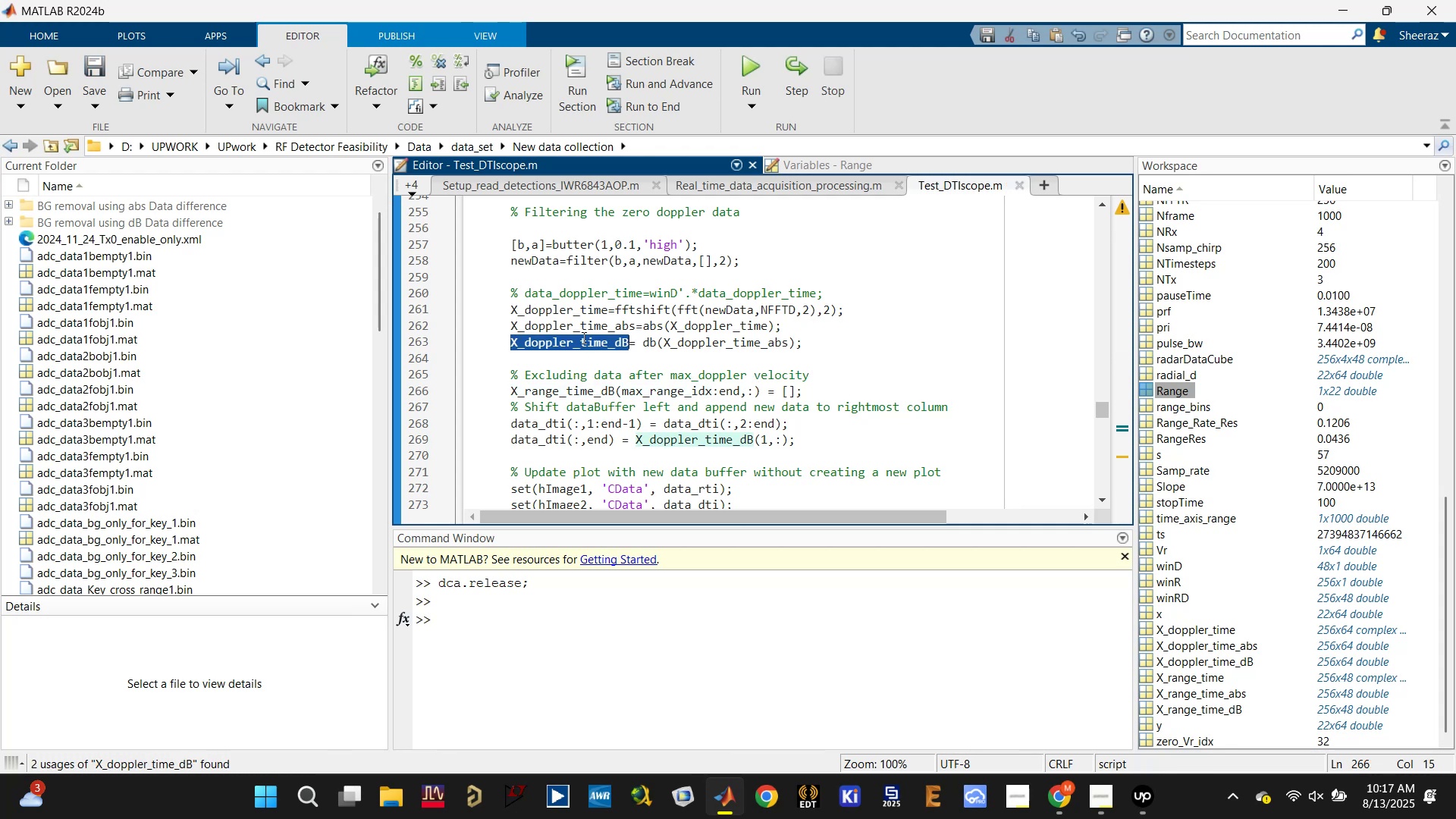 
key(Control+C)
 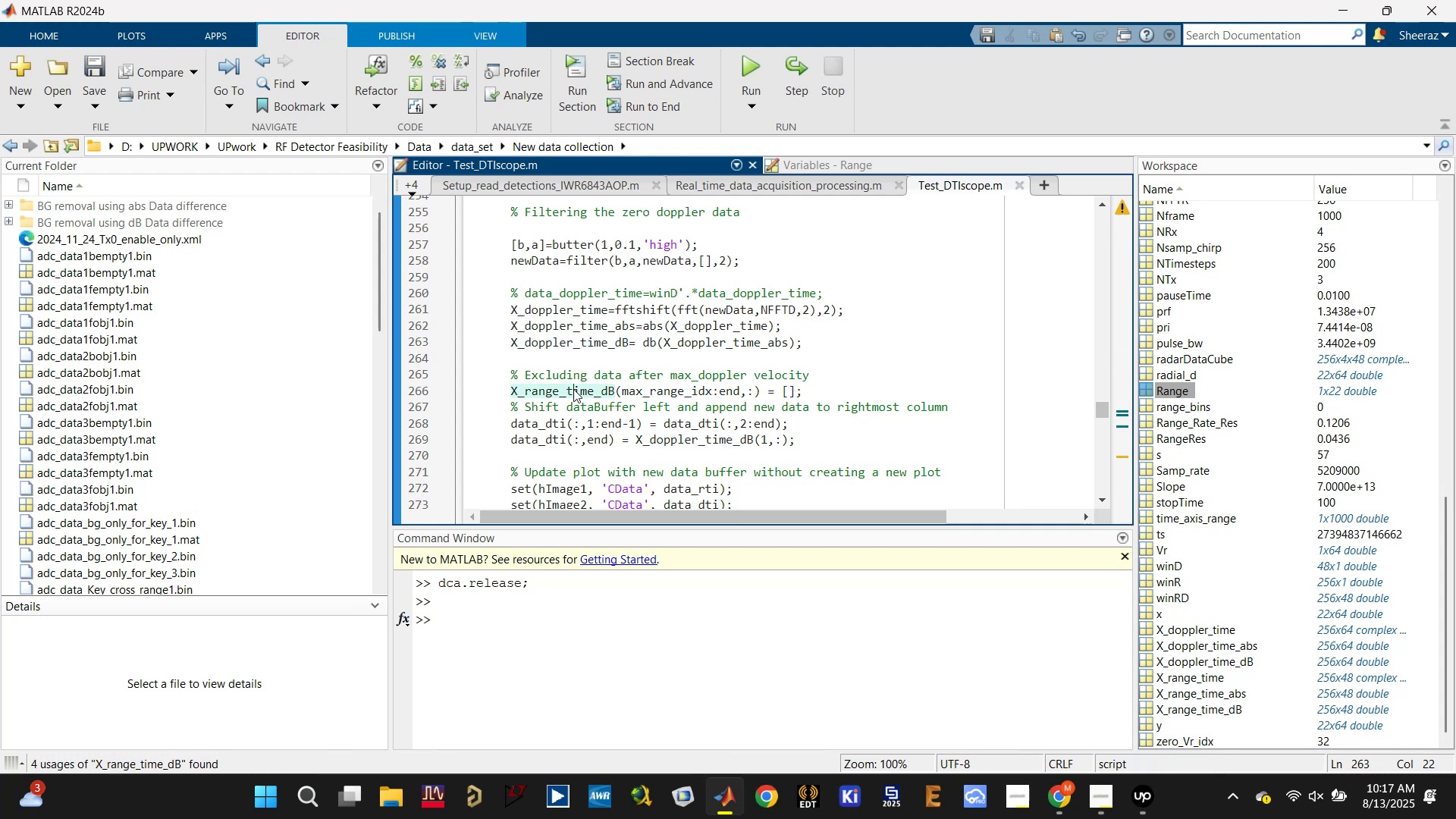 
double_click([573, 389])
 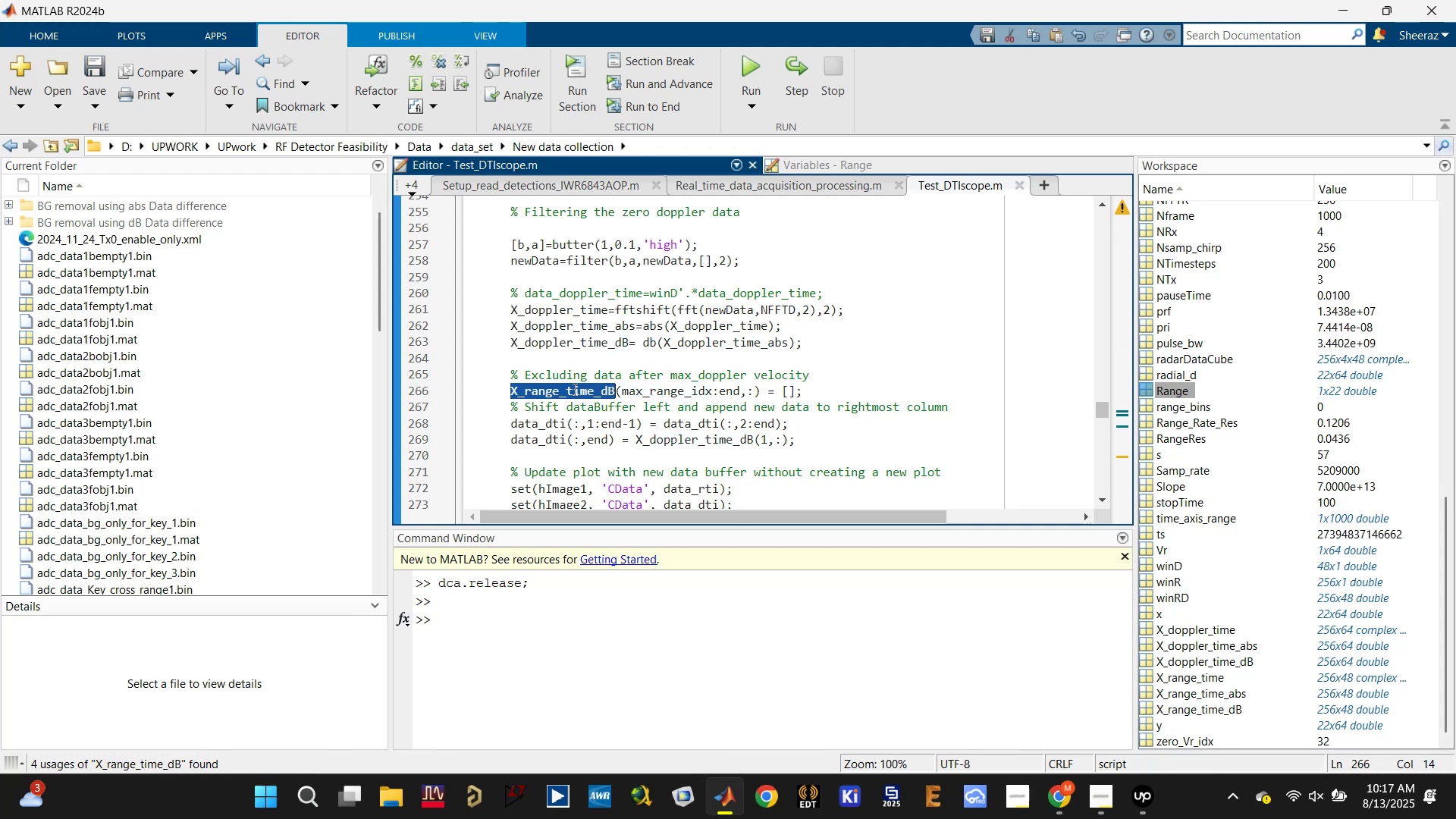 
key(Control+V)
 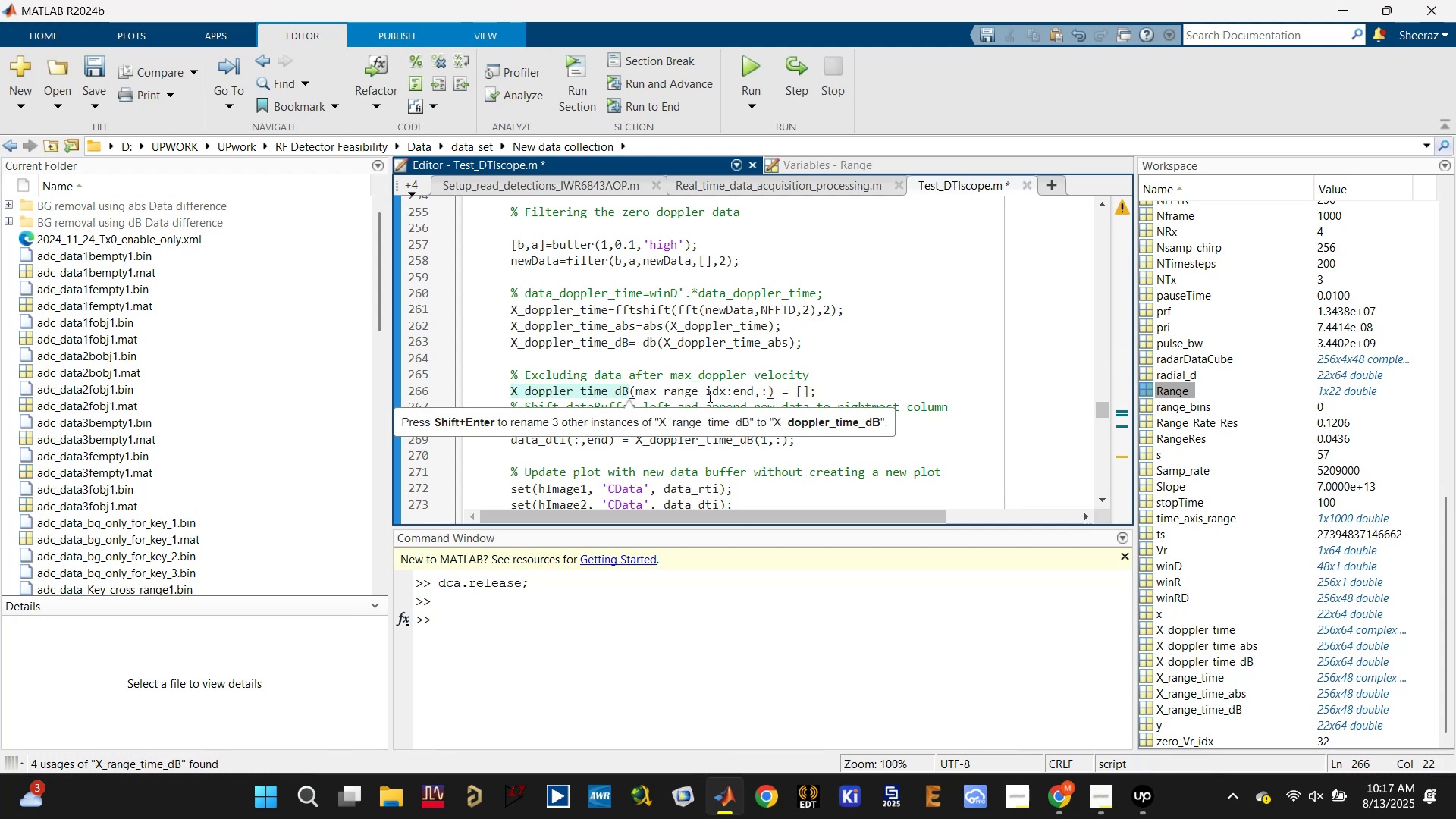 
key(Control+S)
 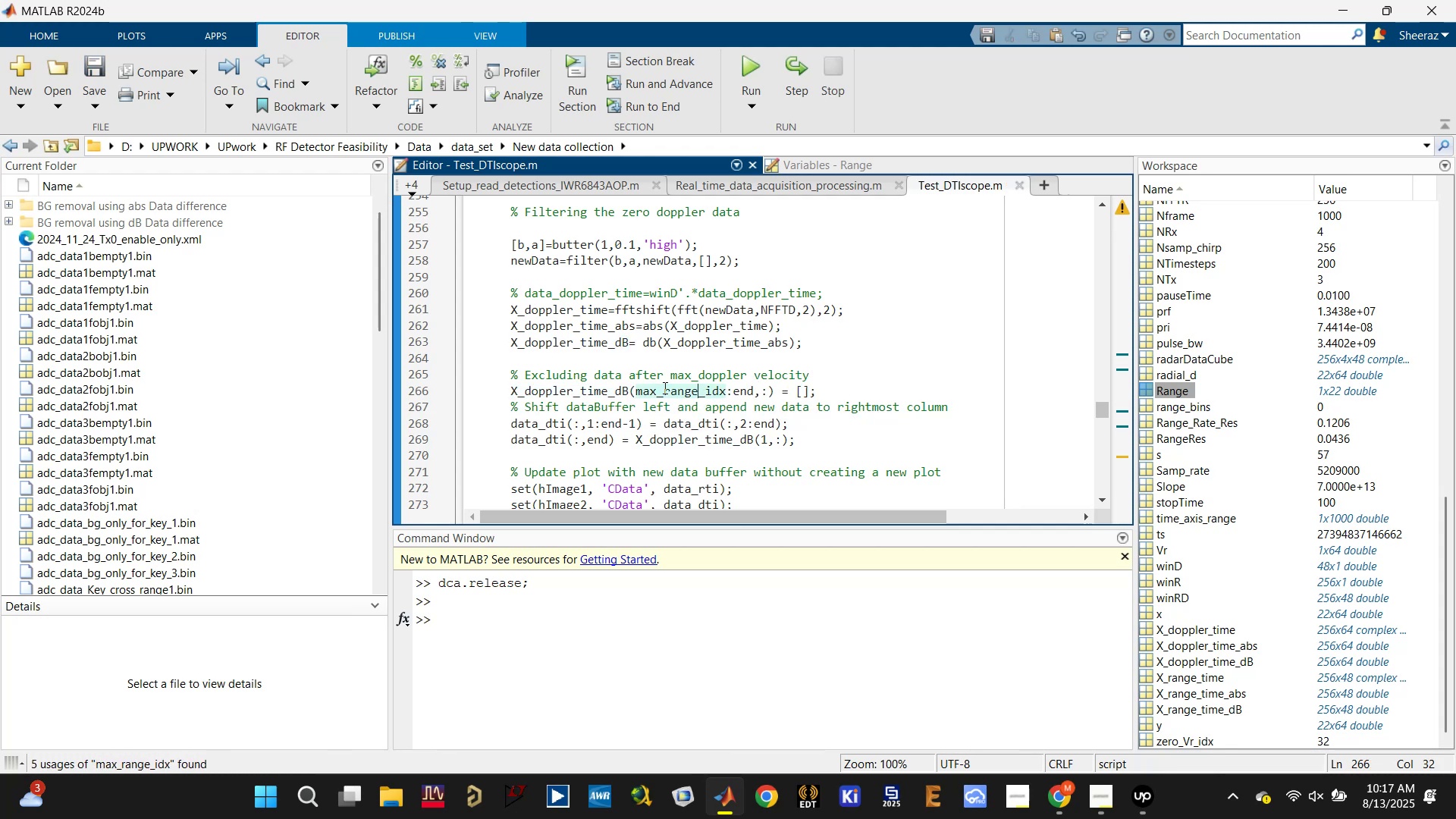 
left_click([634, 391])
 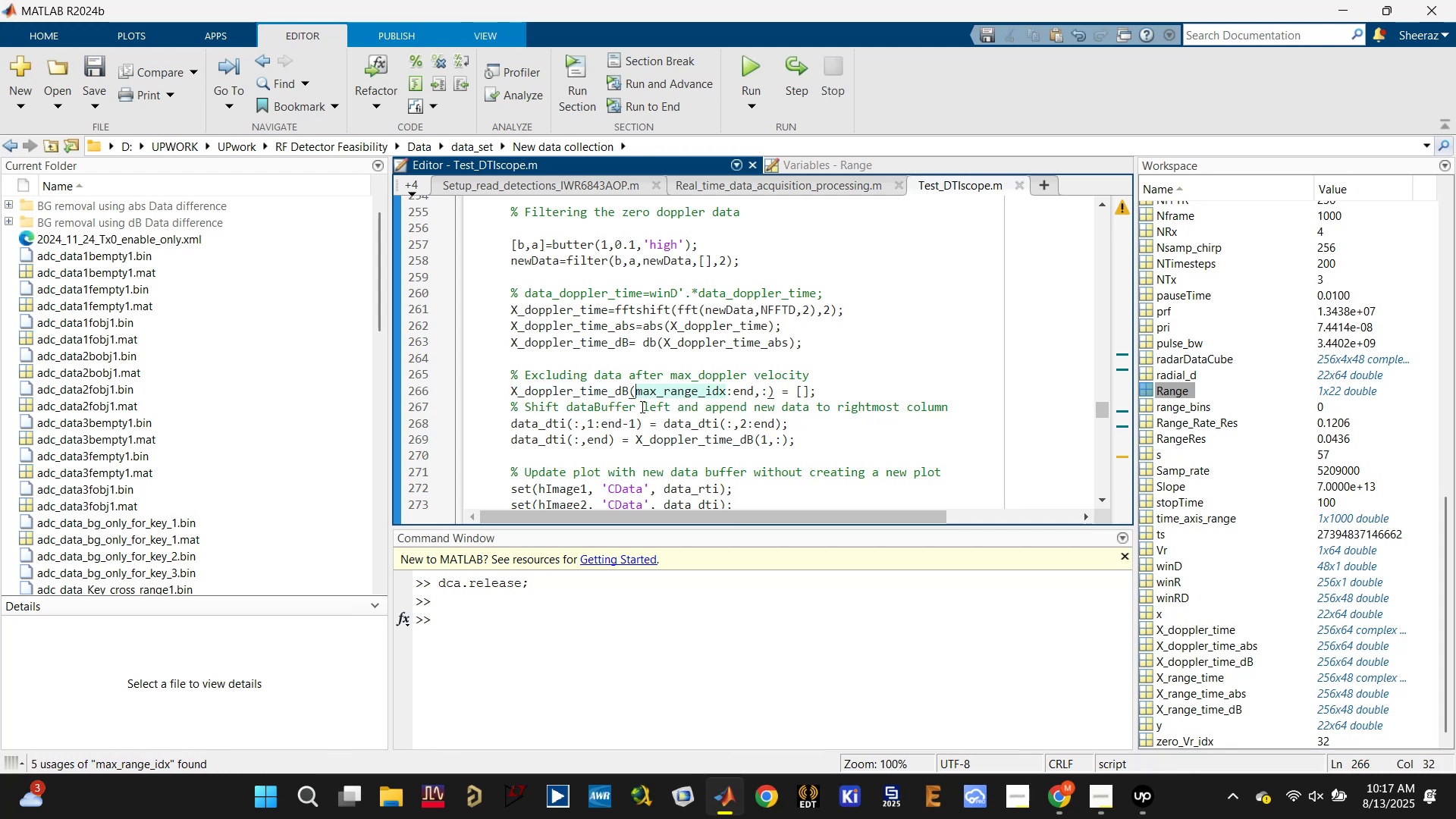 
key(Shift+Semicolon)
 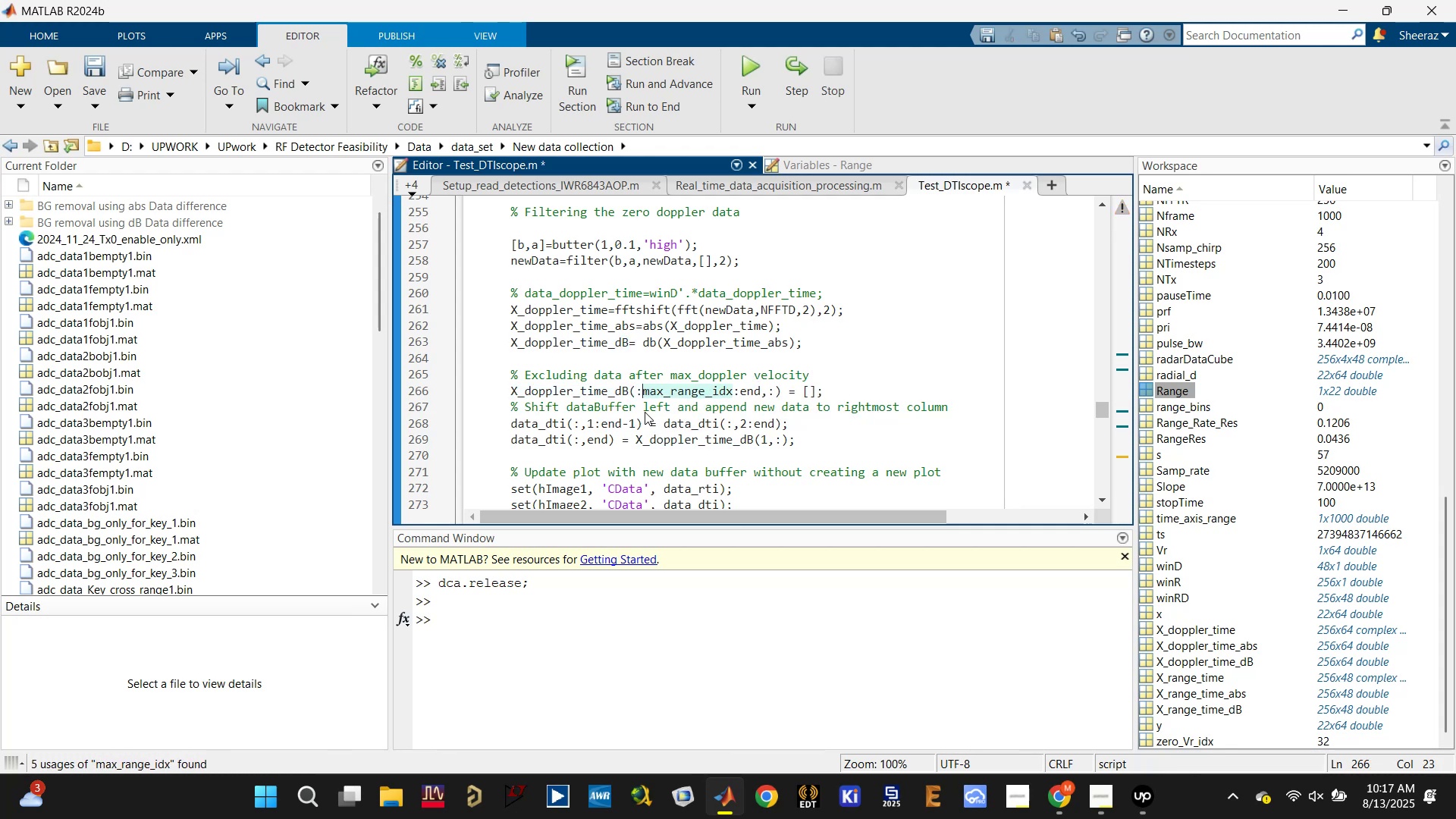 
key(Comma)
 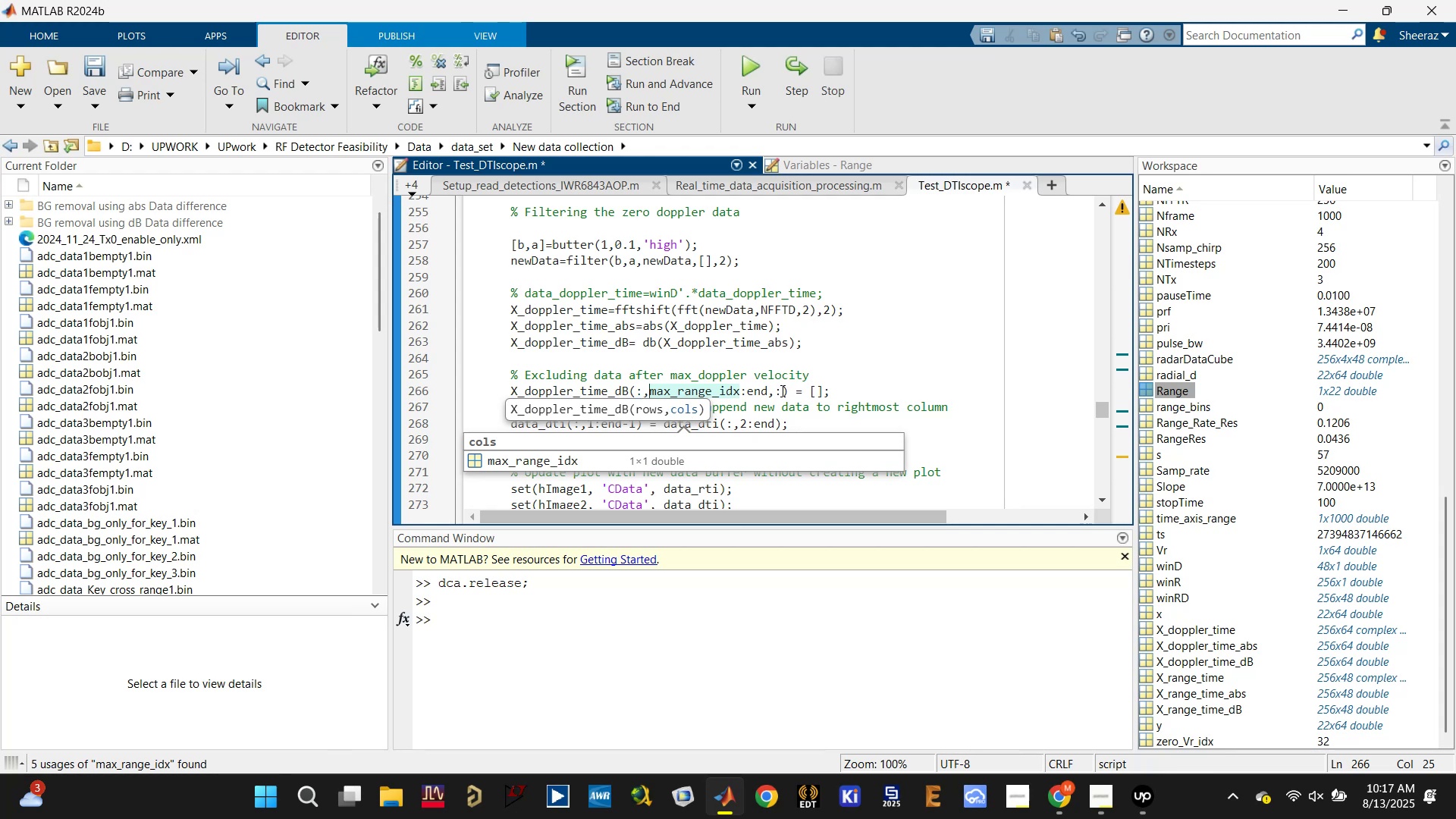 
key(Backspace)
 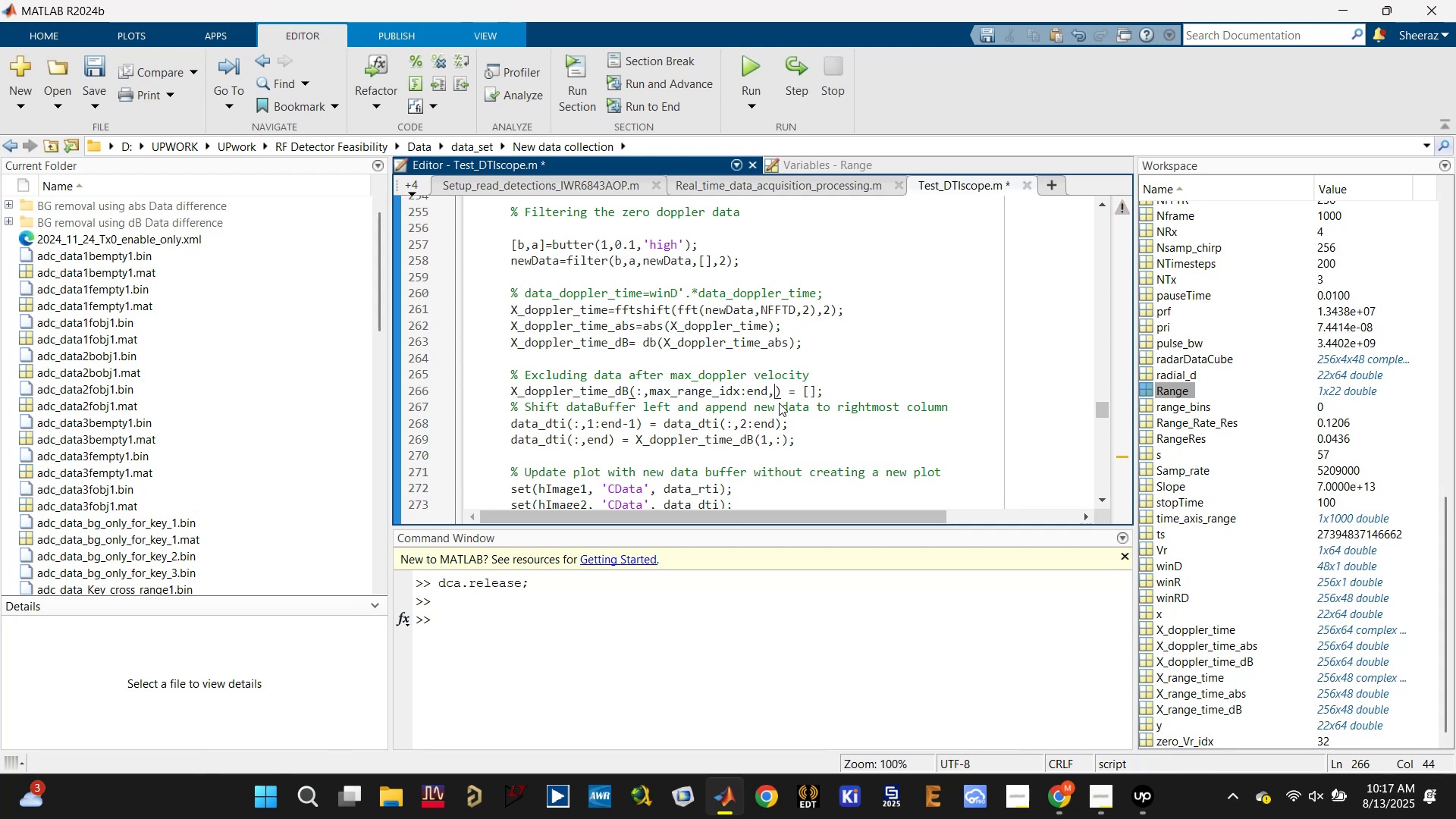 
key(Backspace)
 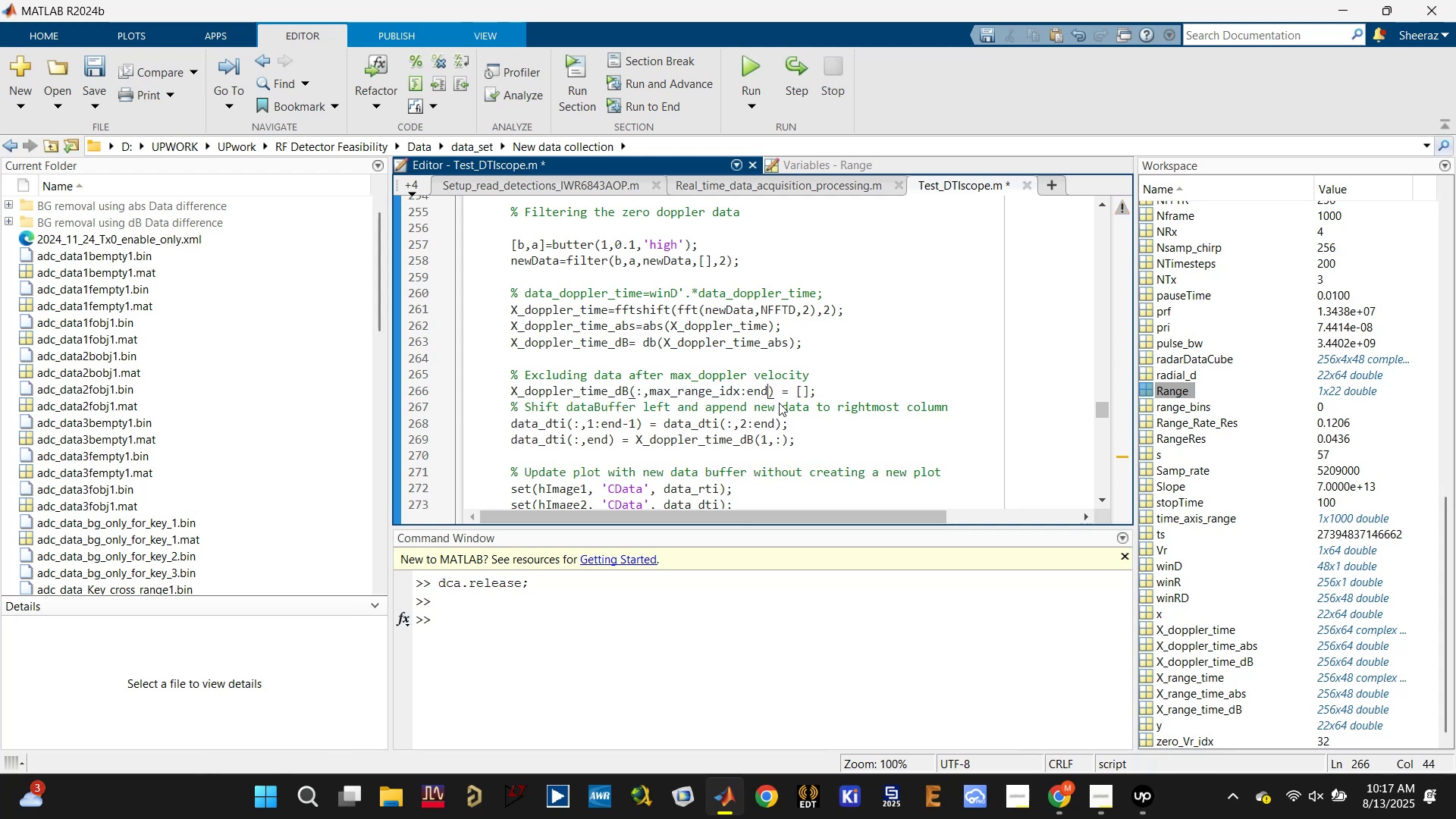 
key(Control+S)
 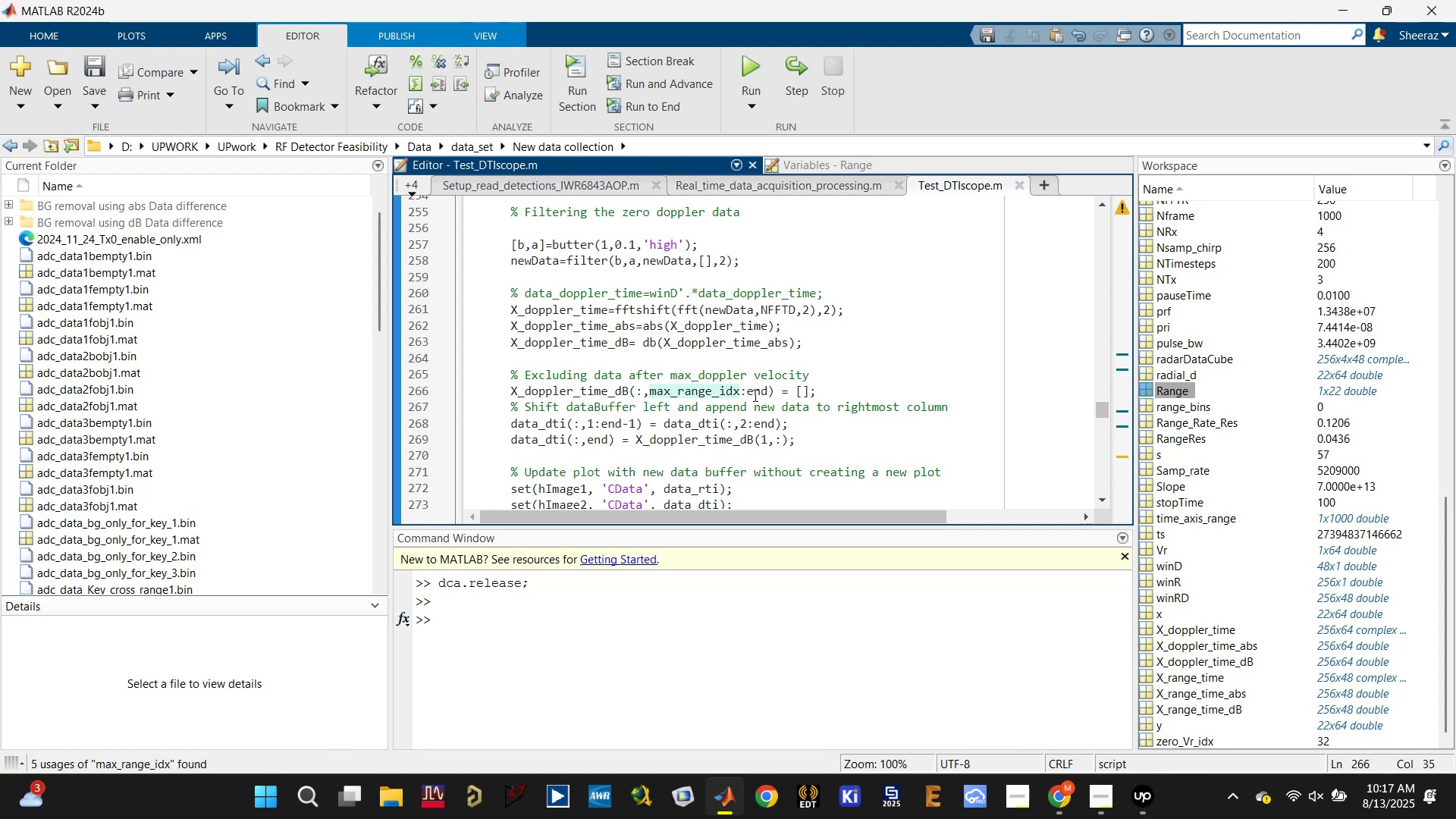 
left_click([706, 391])
 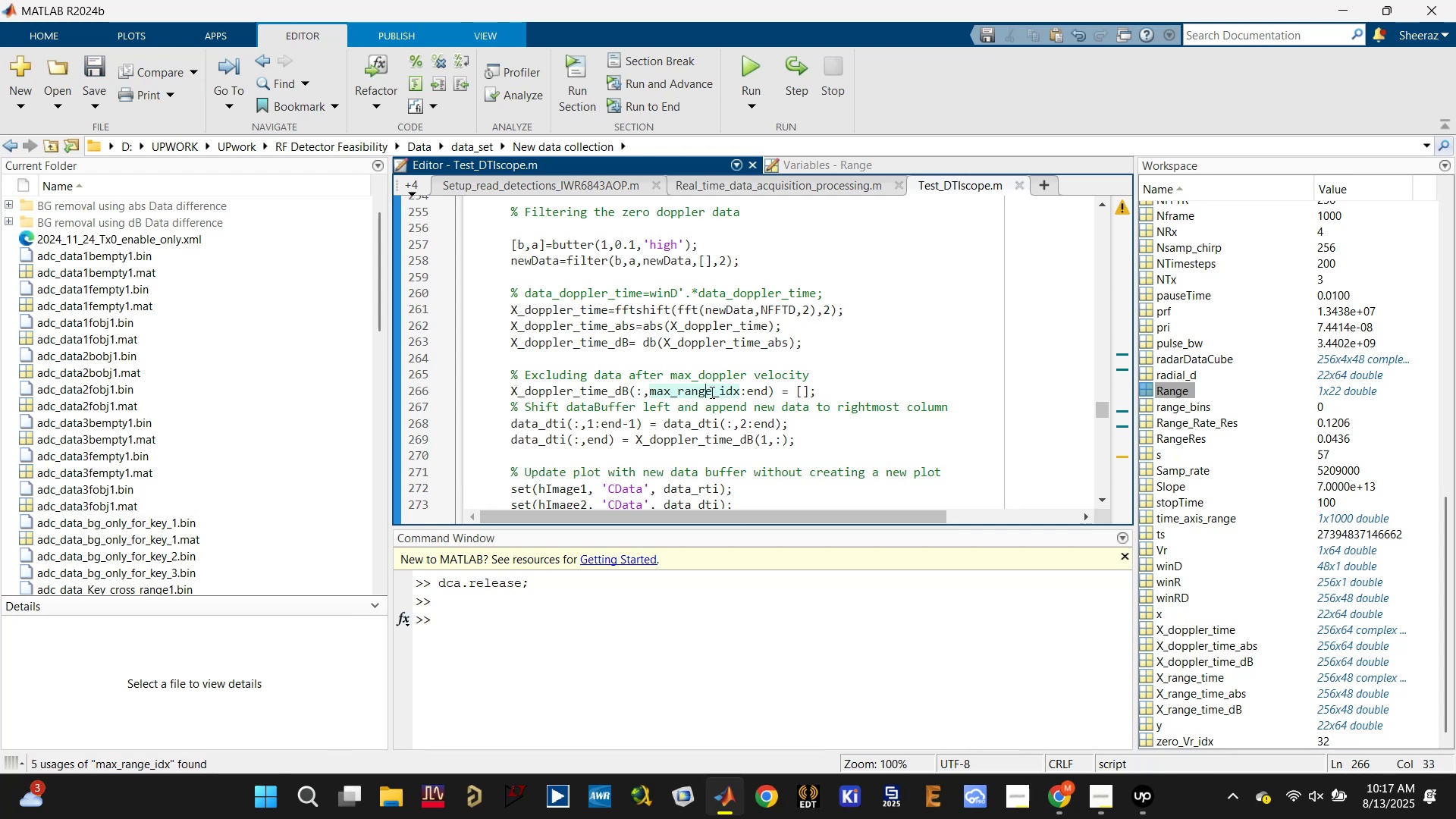 
left_click([712, 391])
 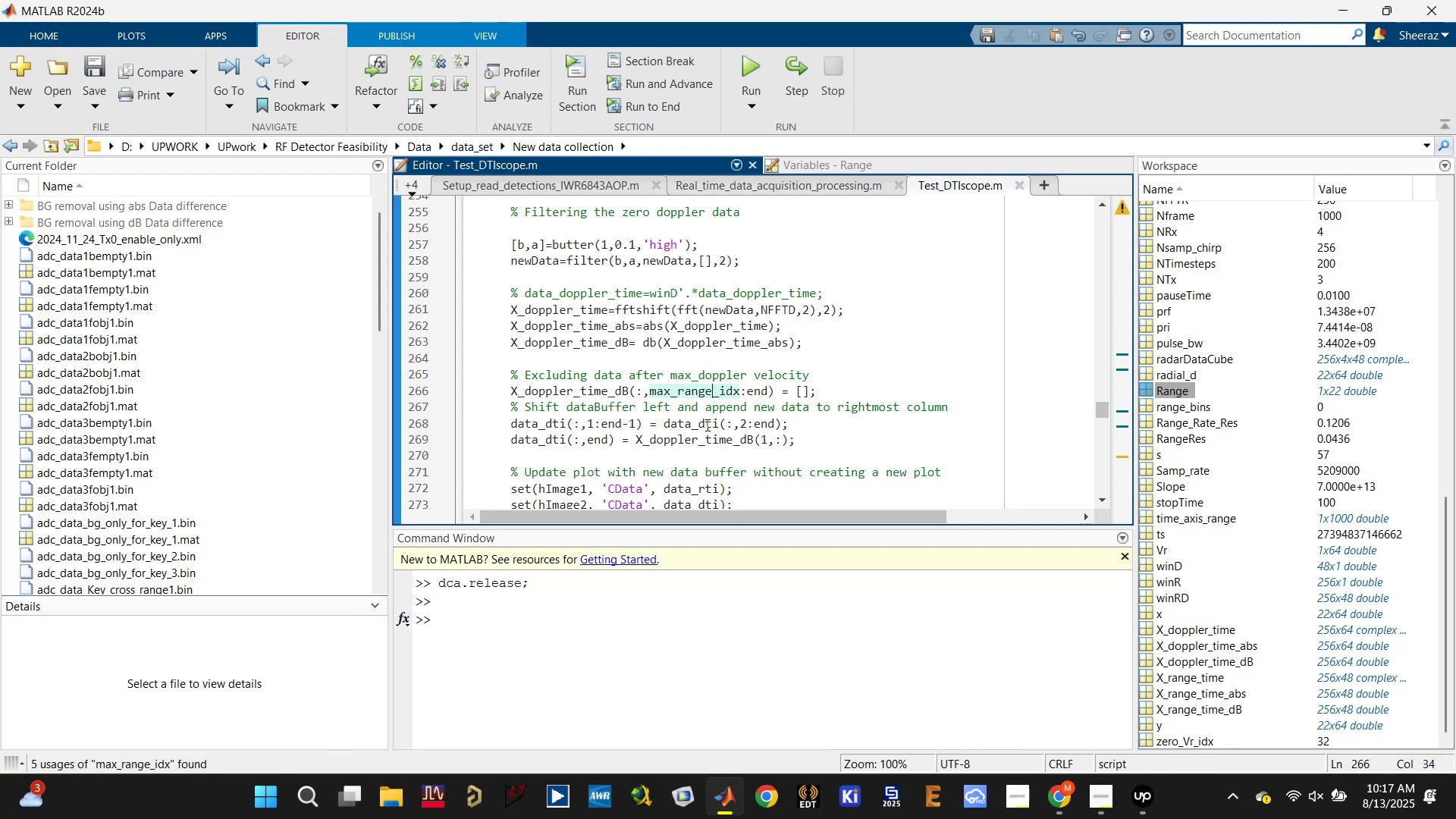 
key(Backspace)
key(Backspace)
key(Backspace)
key(Backspace)
key(Backspace)
type(doppler)
 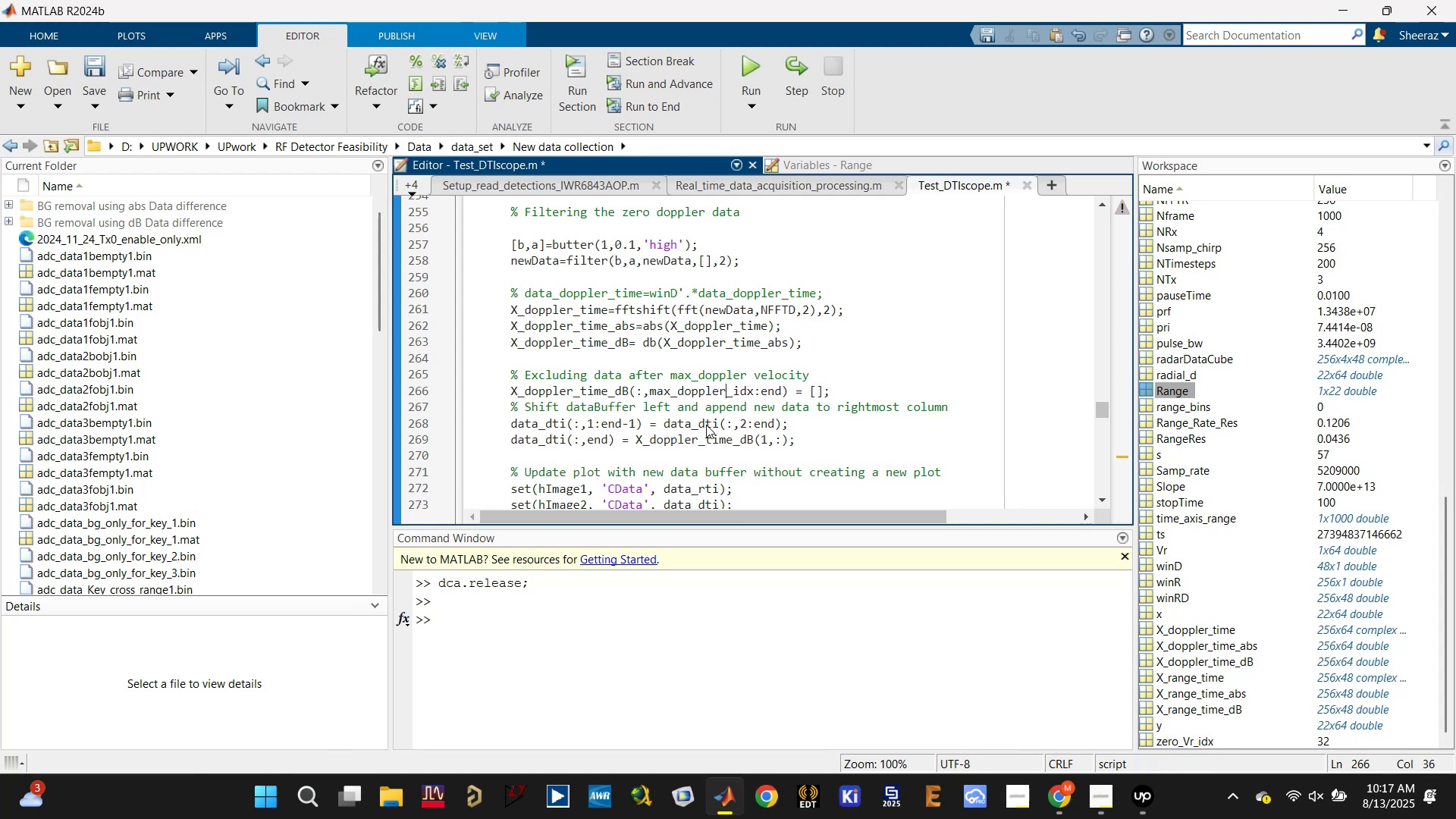 
key(Control+S)
 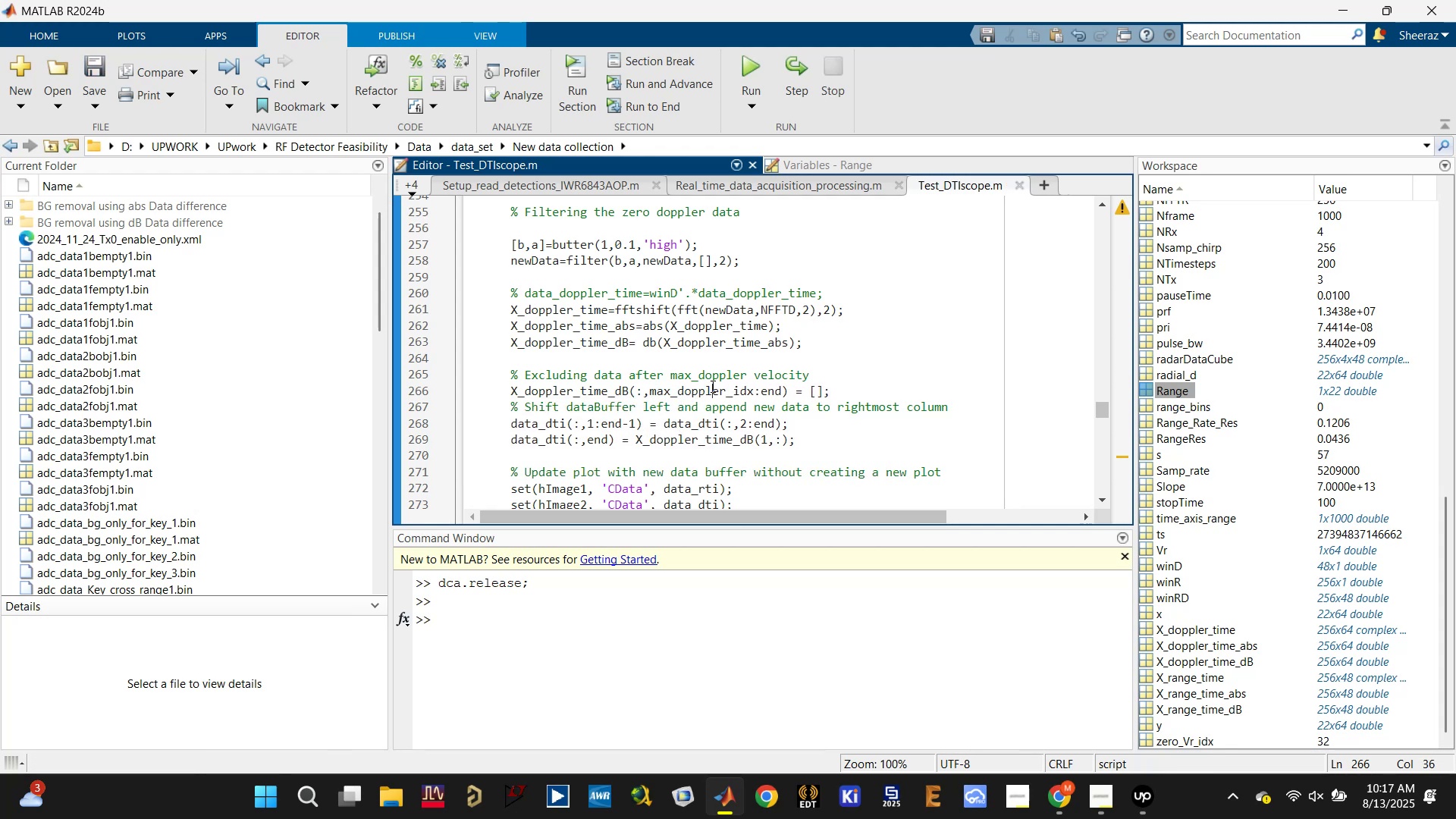 
double_click([712, 391])
 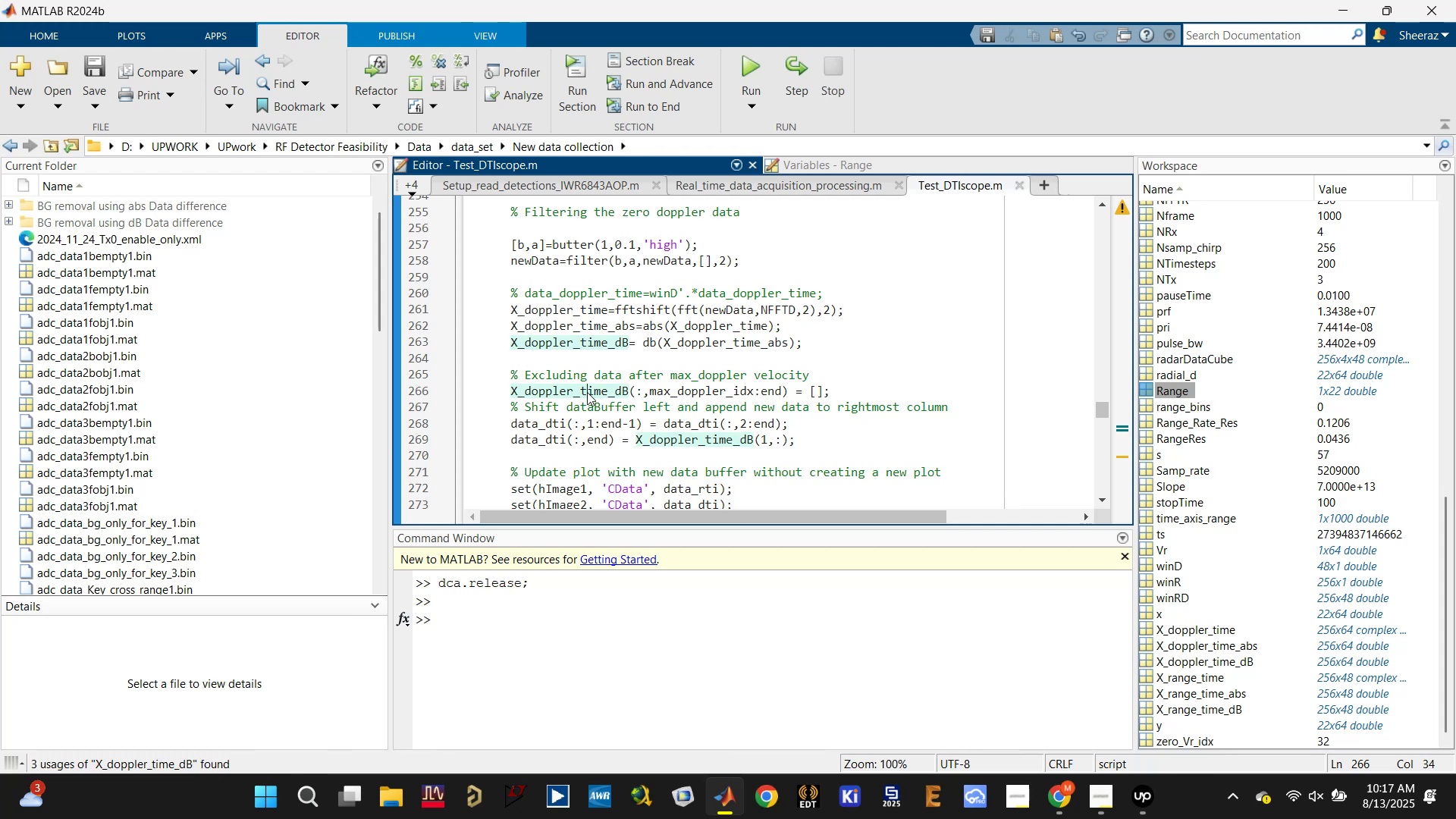 
key(Control+S)
 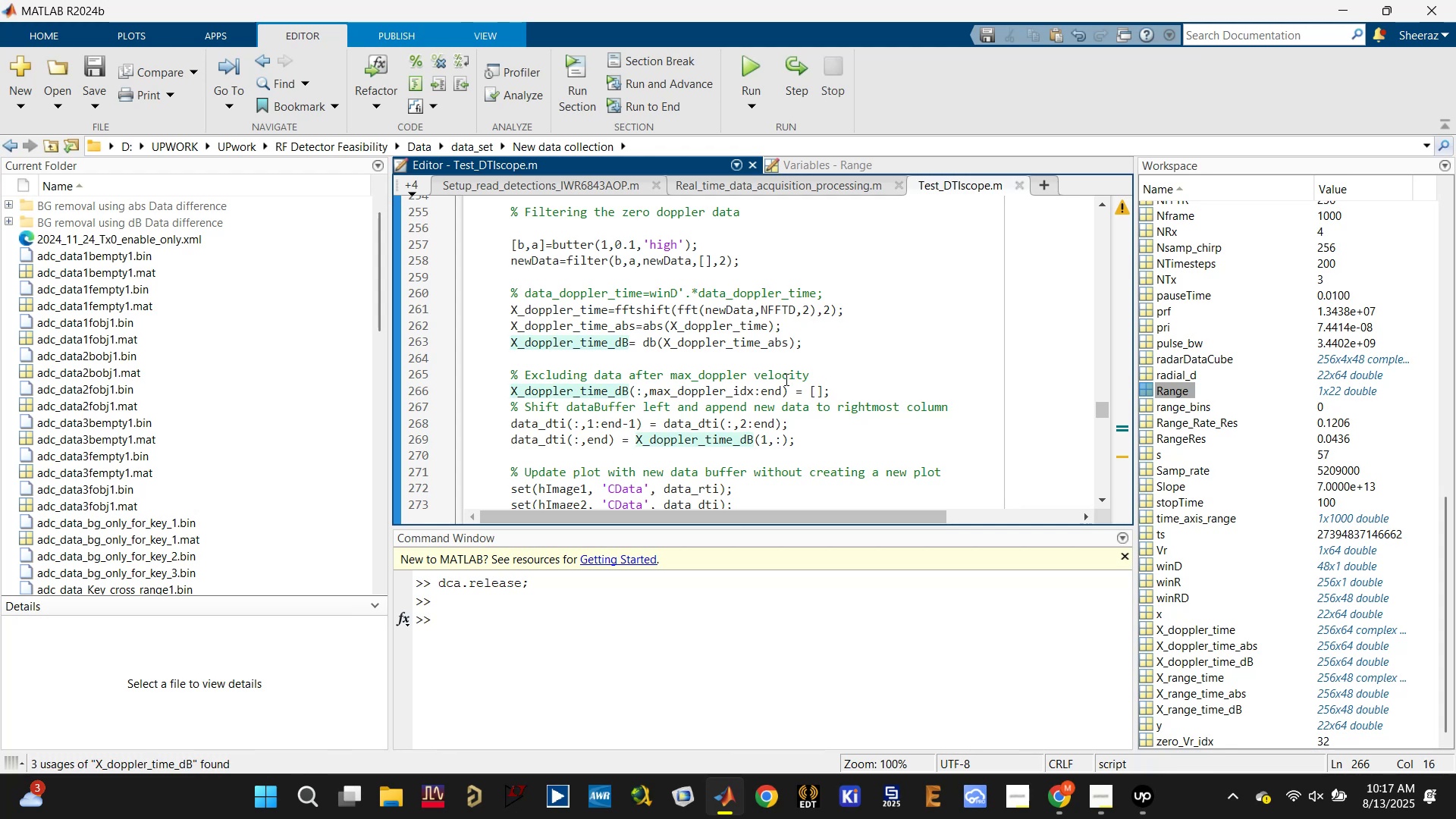 
double_click([719, 386])
 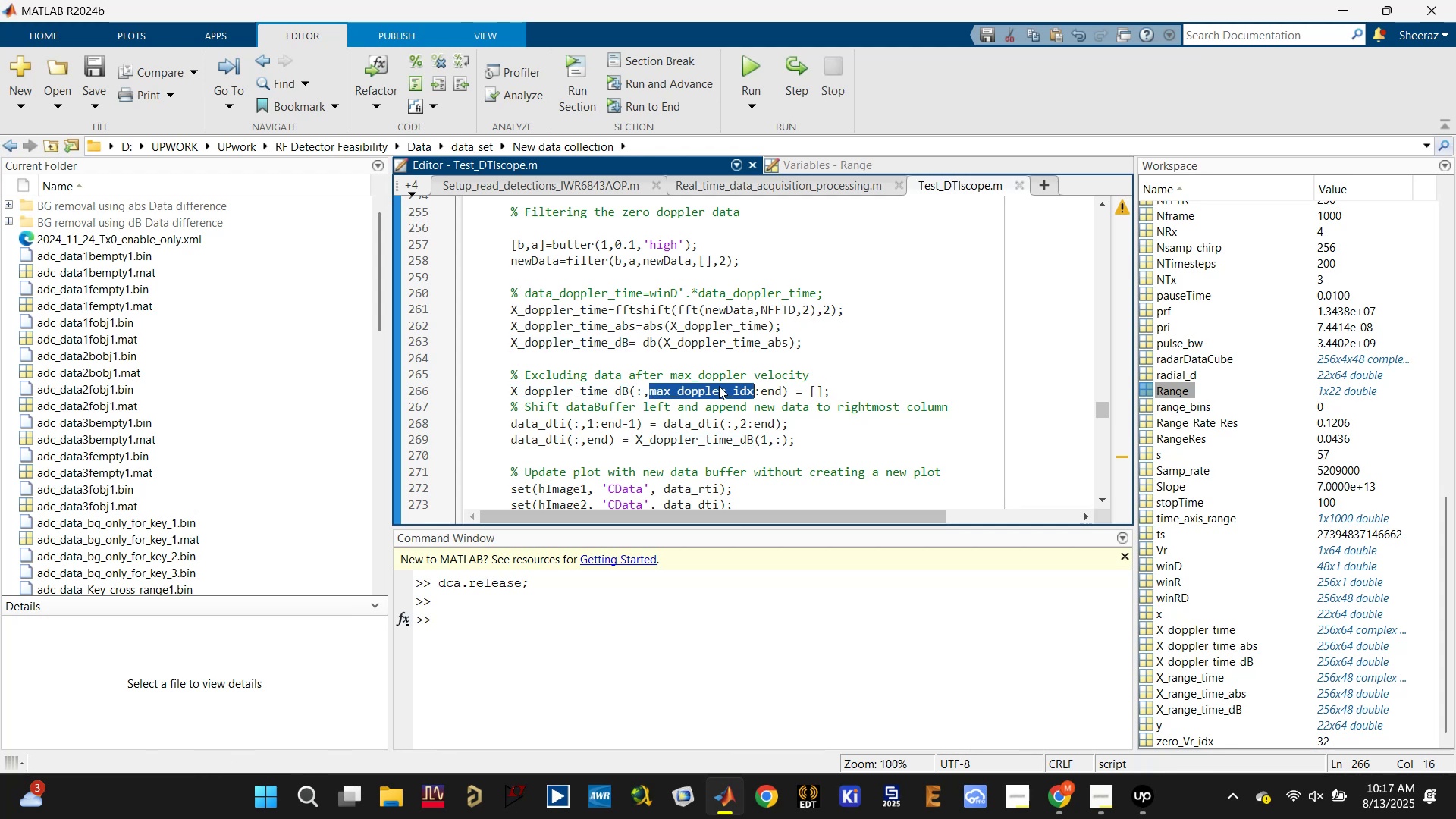 
key(Control+C)
 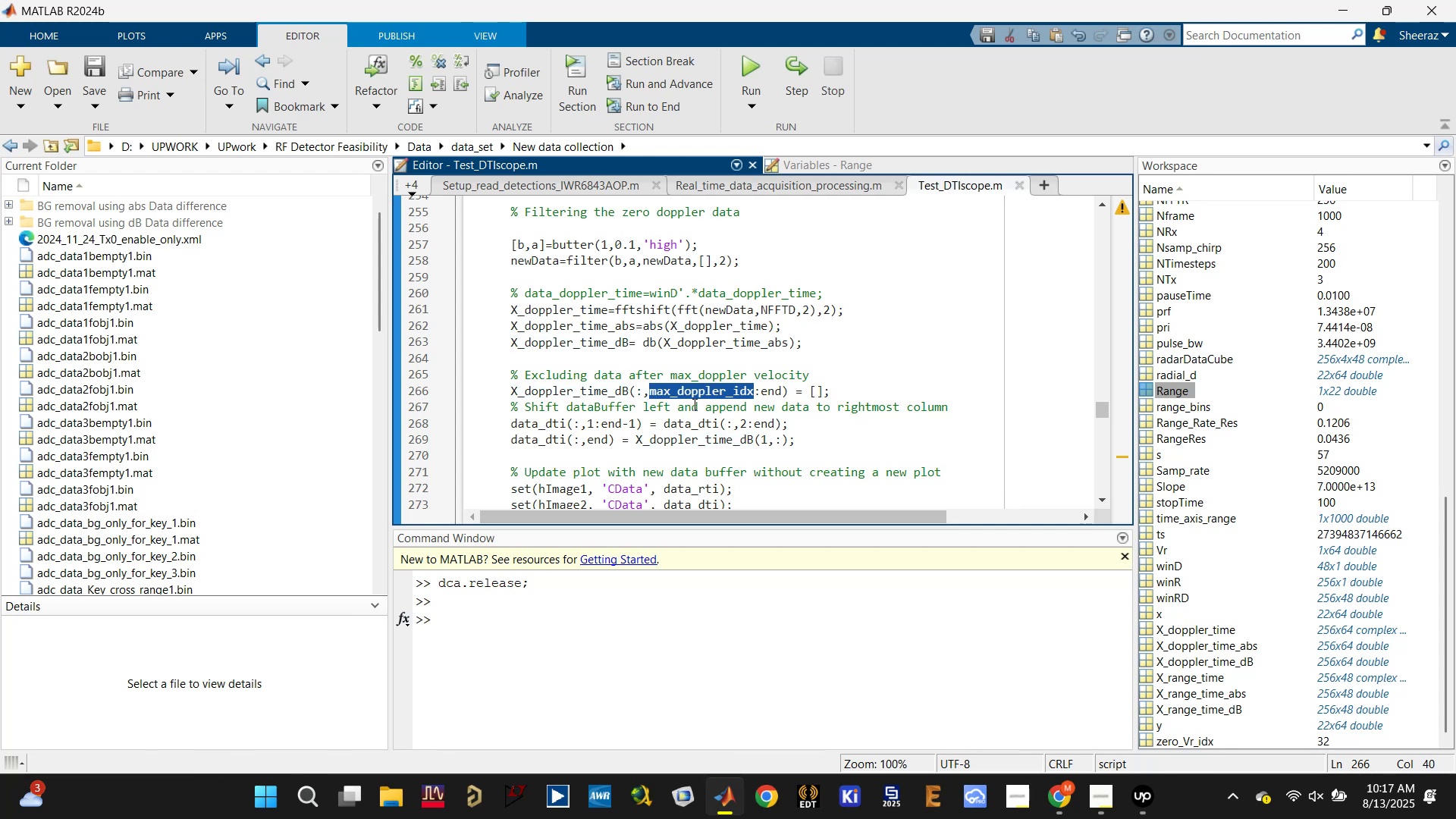 
scroll: coordinate [686, 403], scroll_direction: up, amount: 16.0
 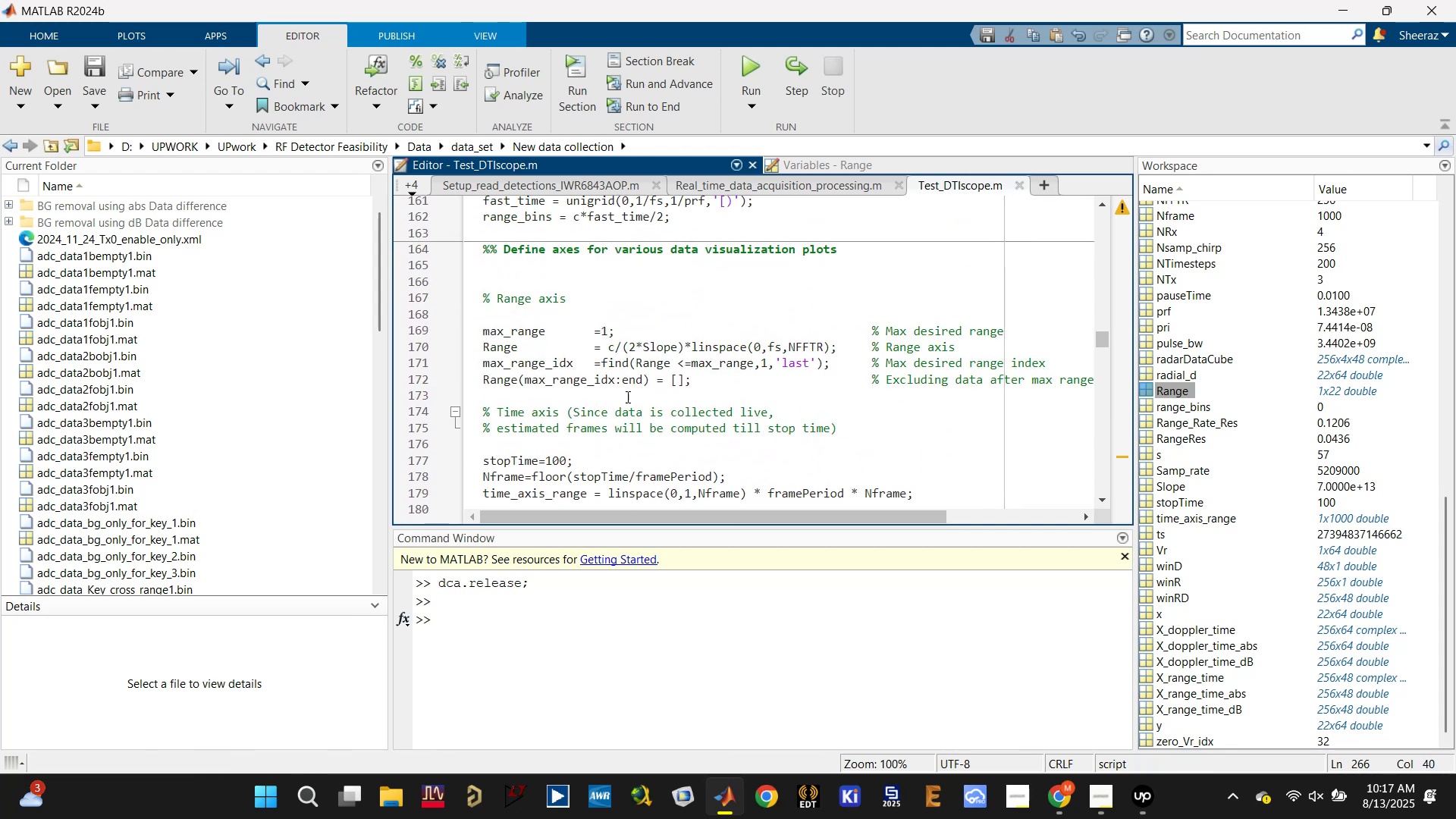 
scroll: coordinate [664, 375], scroll_direction: down, amount: 1.0
 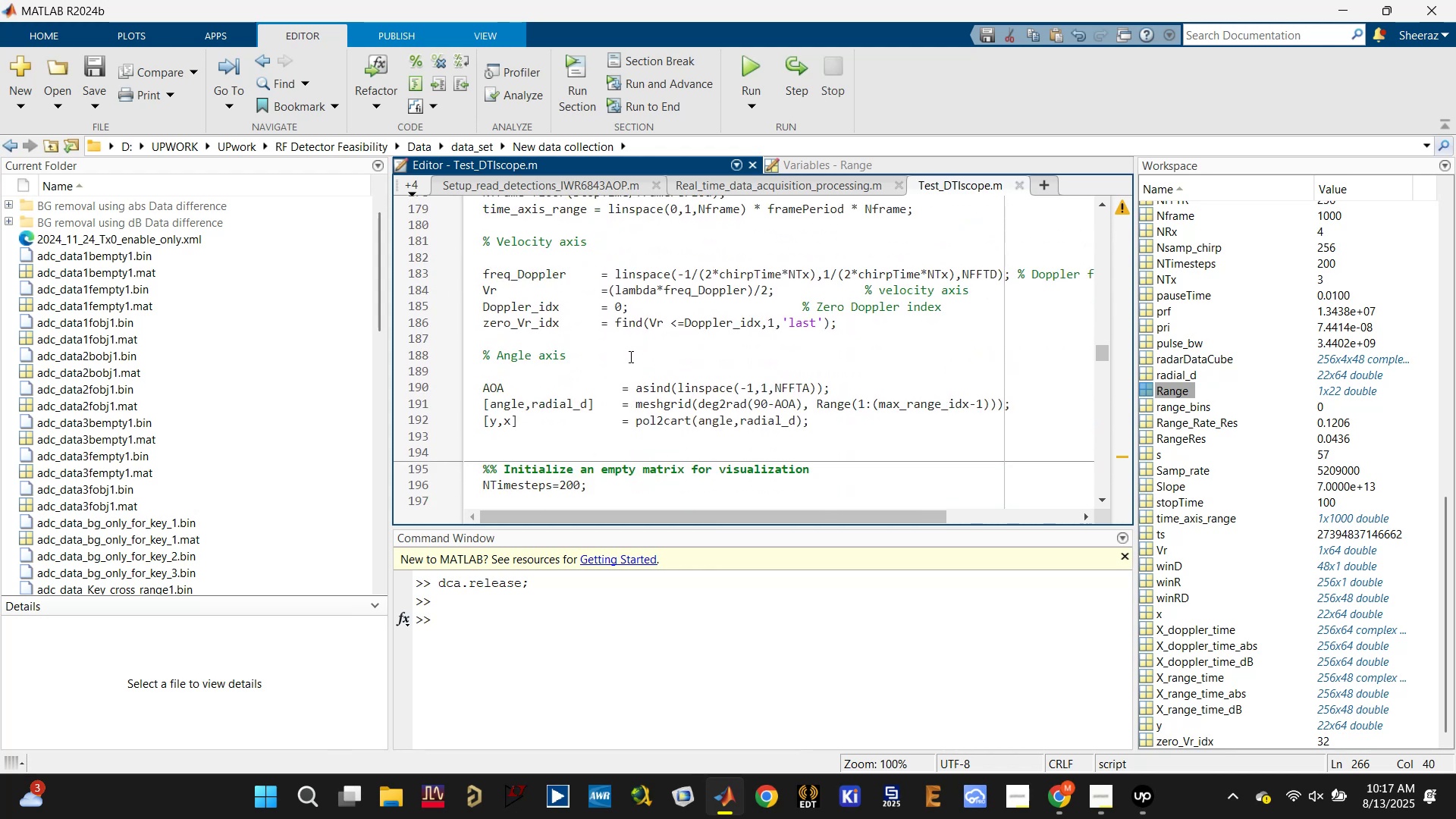 
left_click([603, 341])
 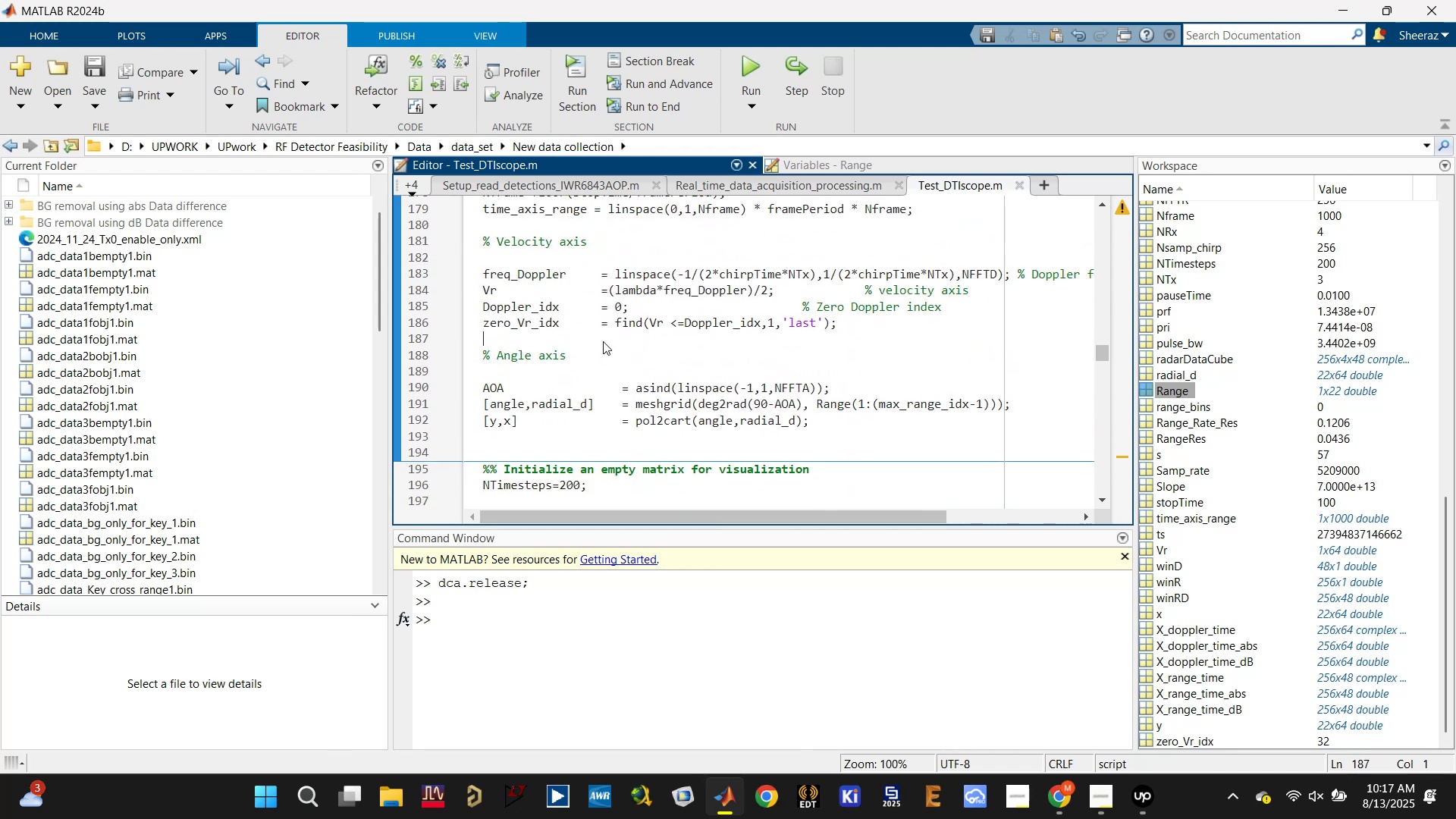 
key(Control+V)
 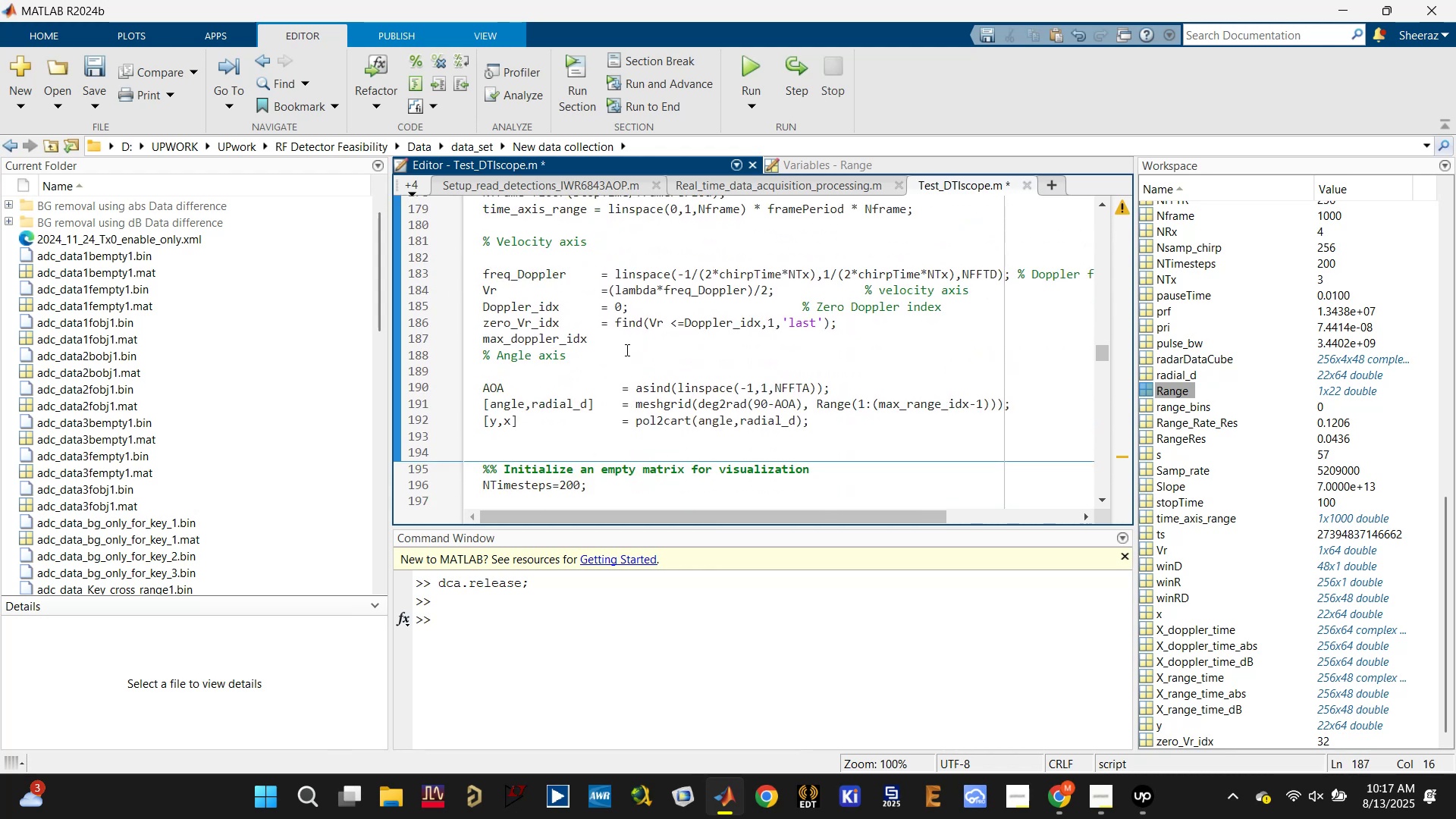 
key(Space)
 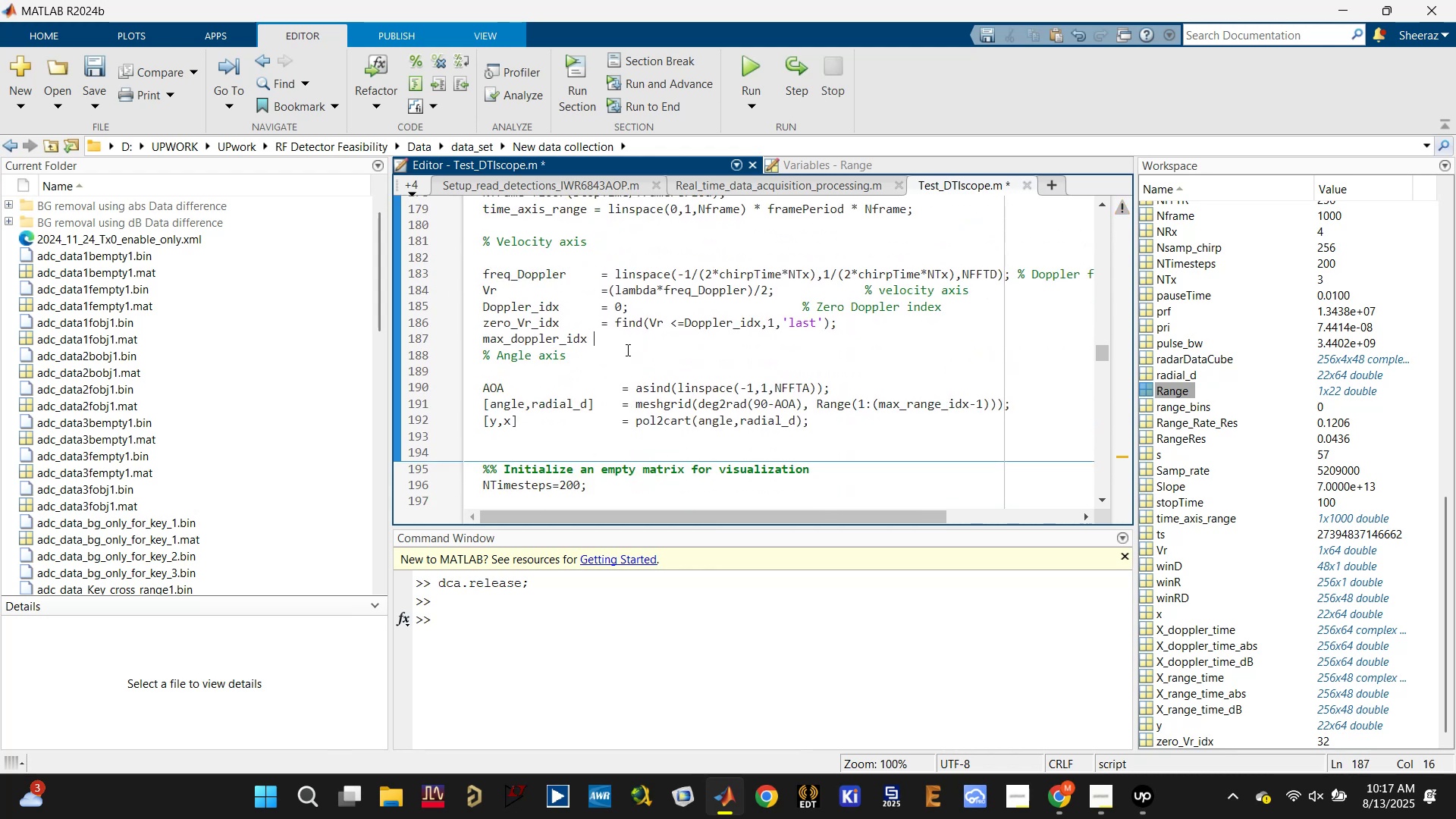 
key(Space)
 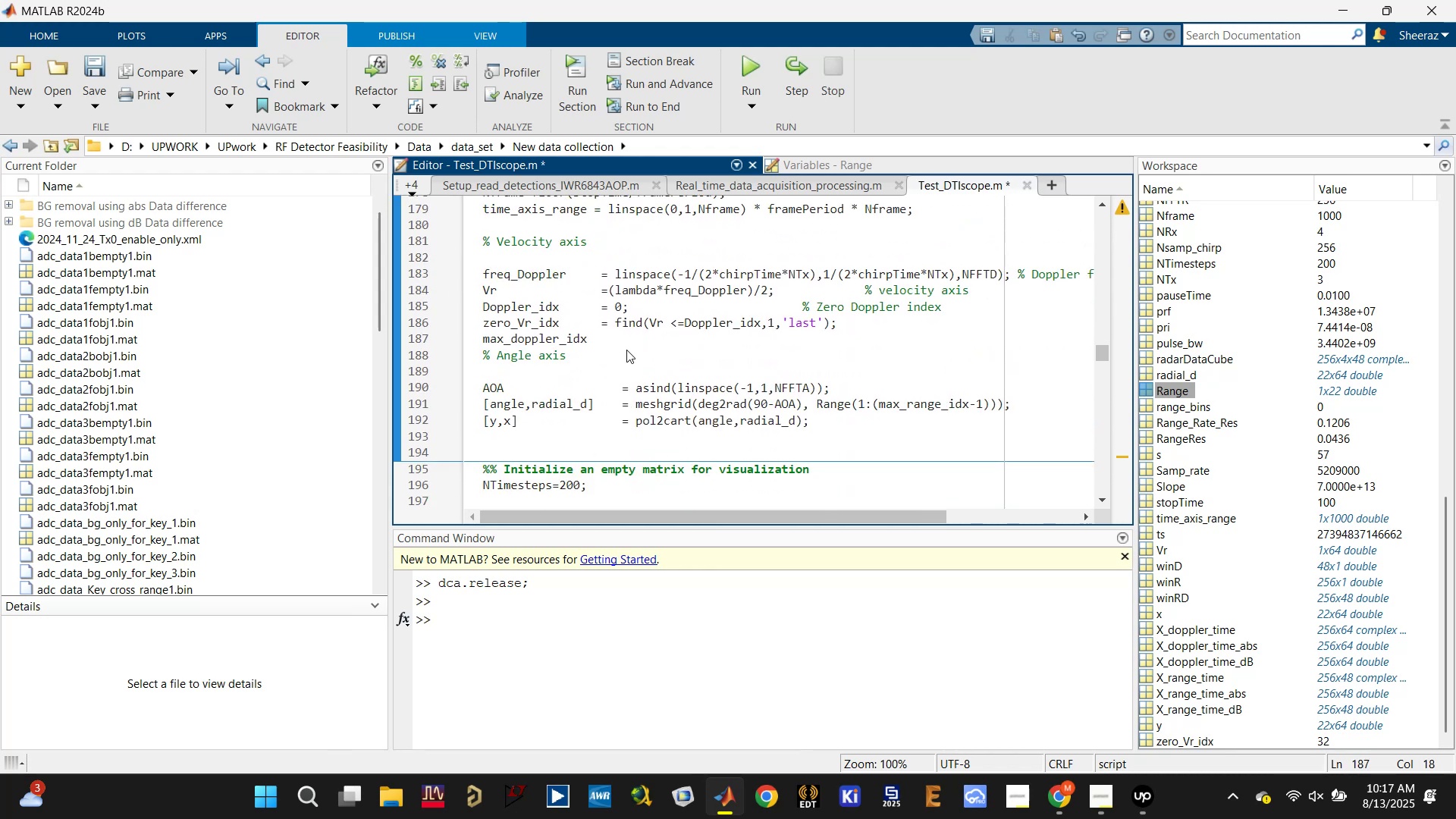 
key(Equal)
 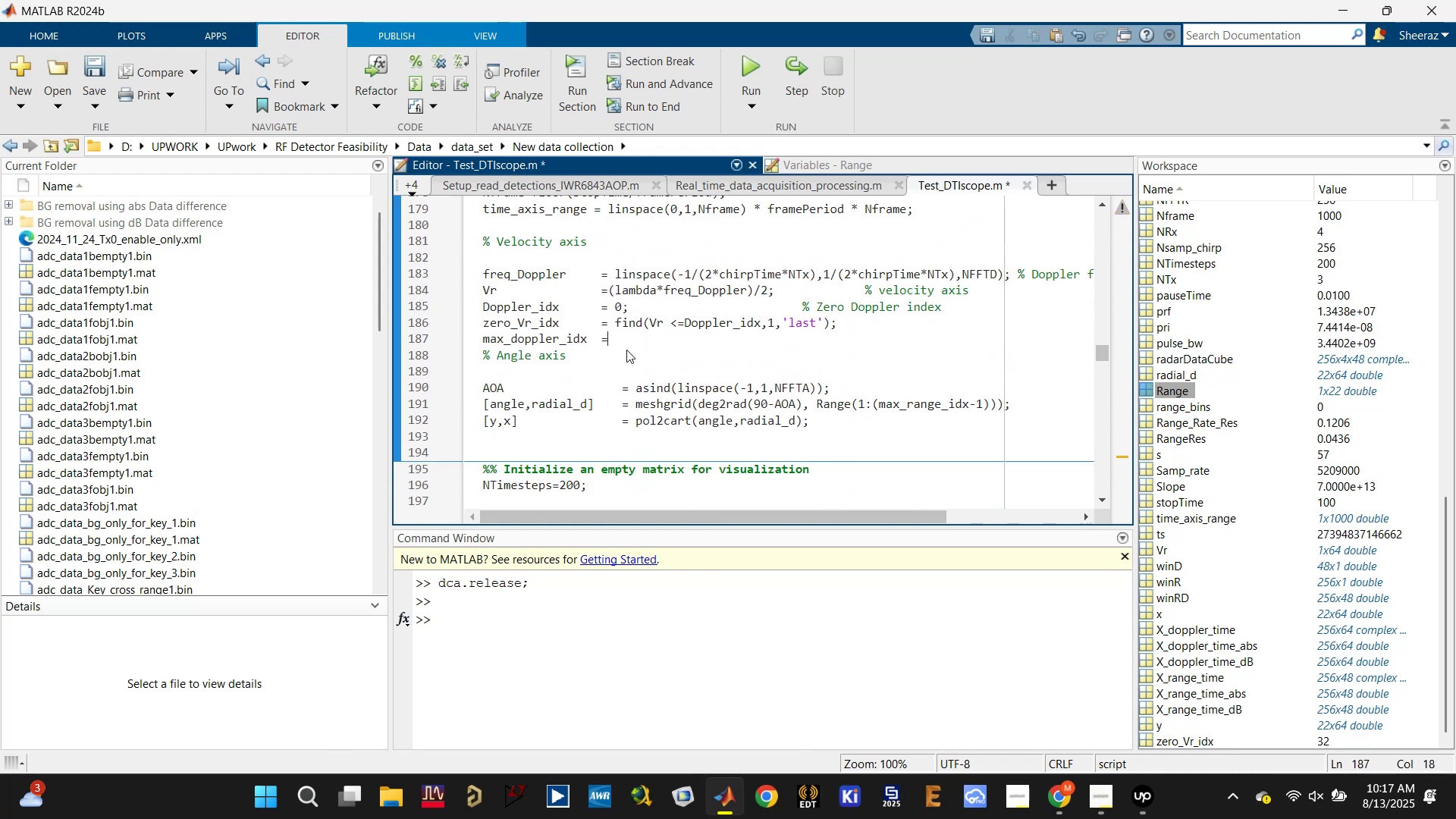 
key(Space)
 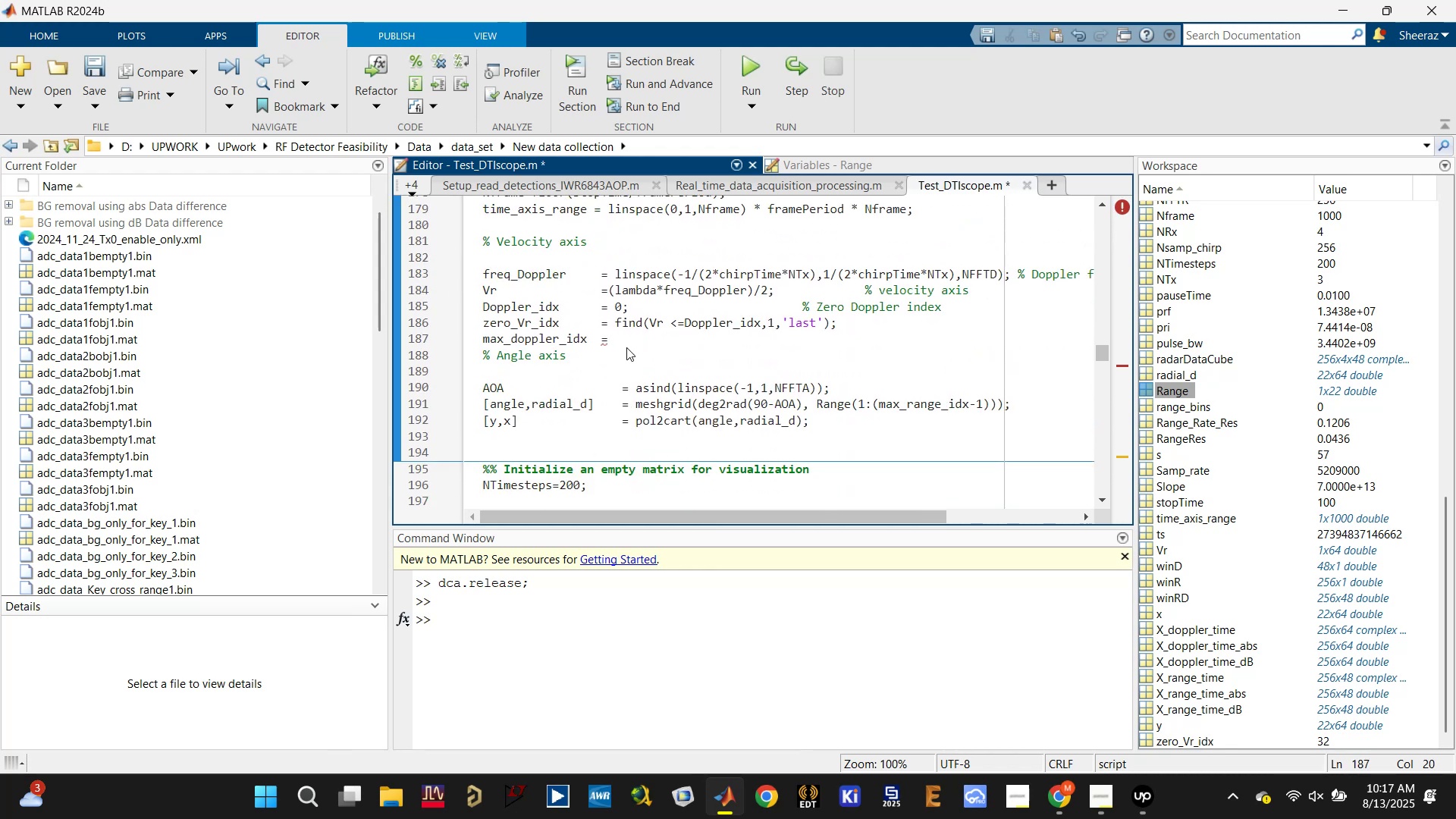 
key(Control+ControlLeft)
 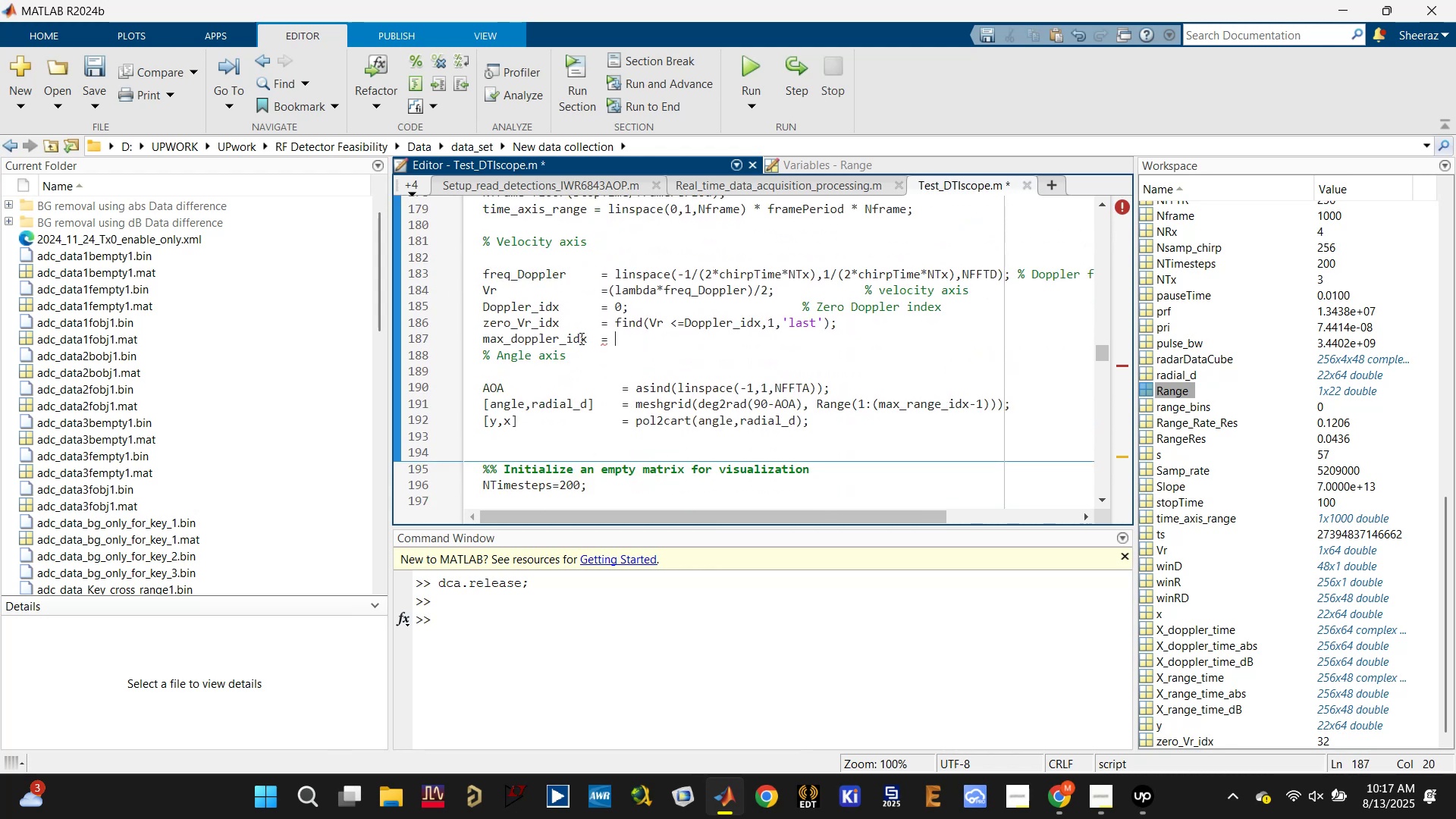 
key(Control+S)
 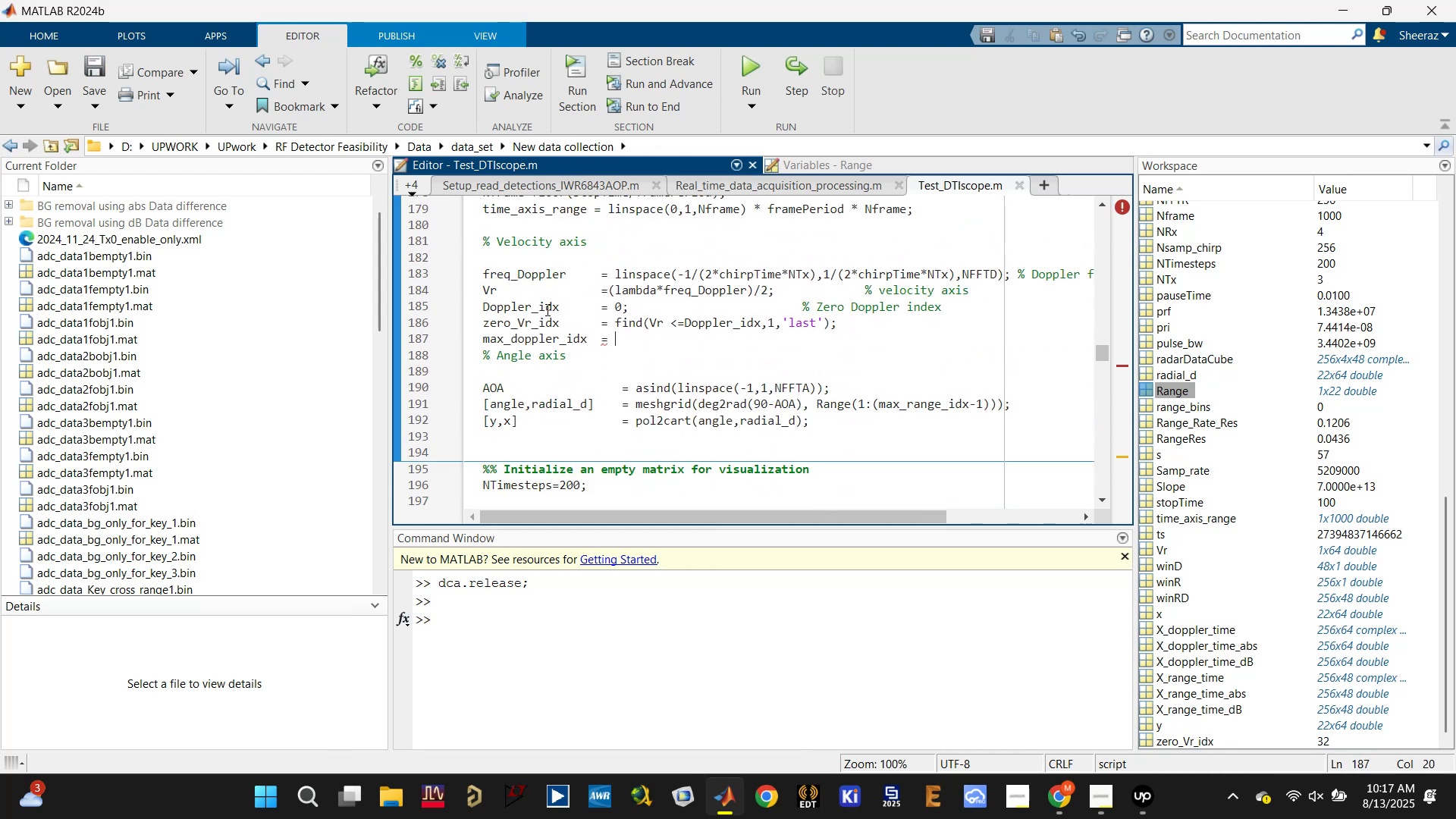 
scroll: coordinate [574, 328], scroll_direction: up, amount: 1.0
 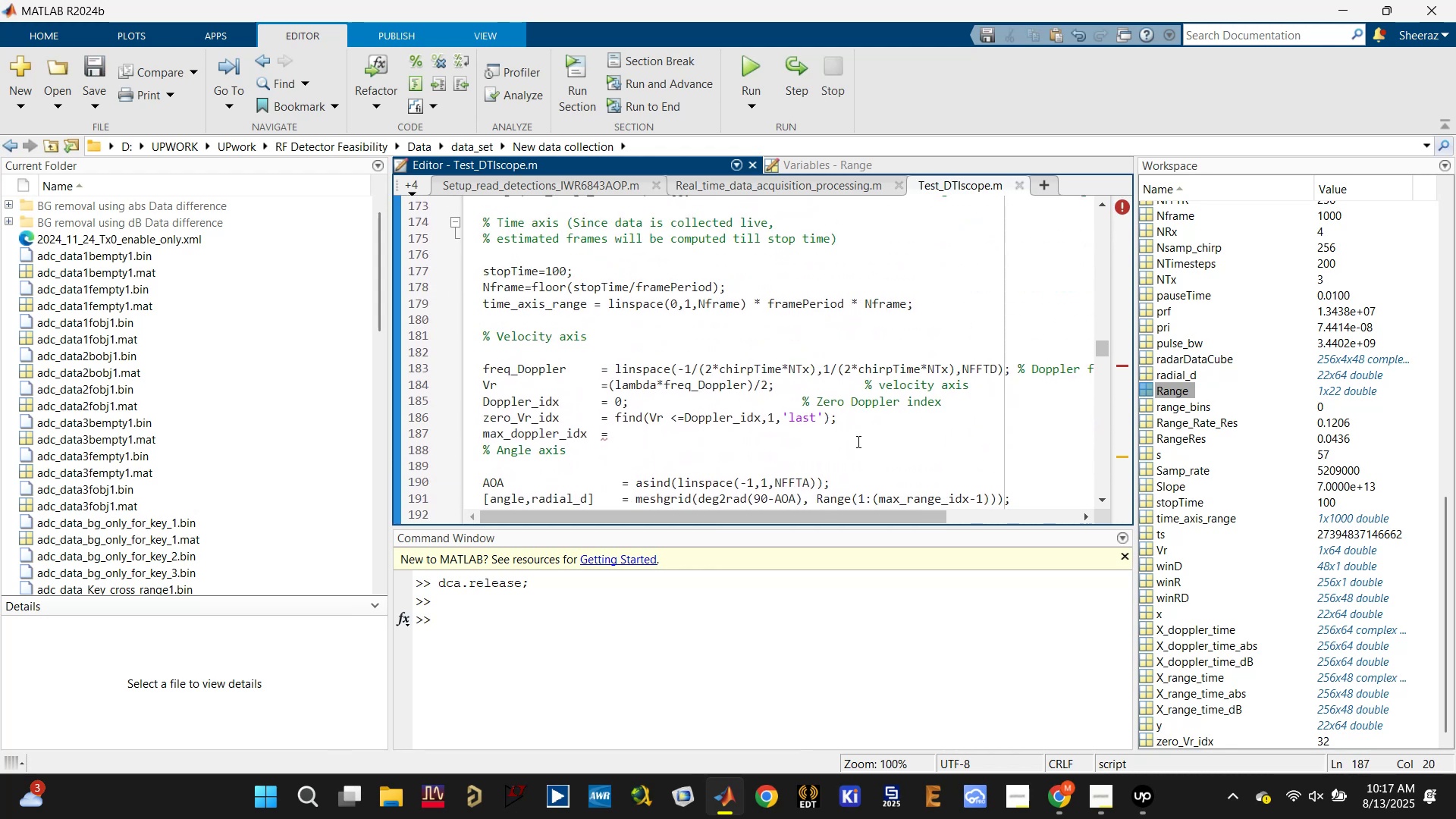 
left_click([867, 417])
 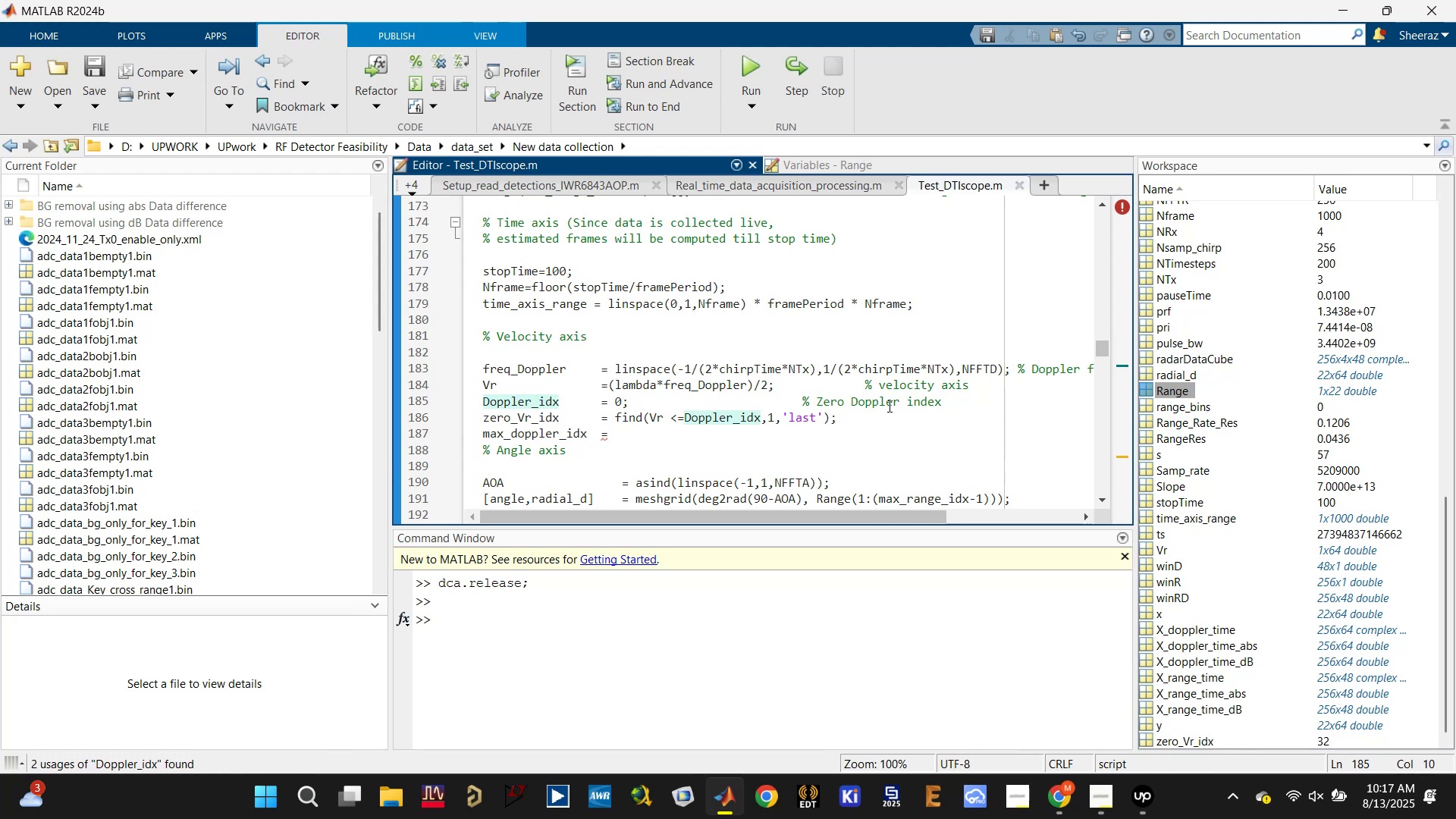 
left_click([857, 416])
 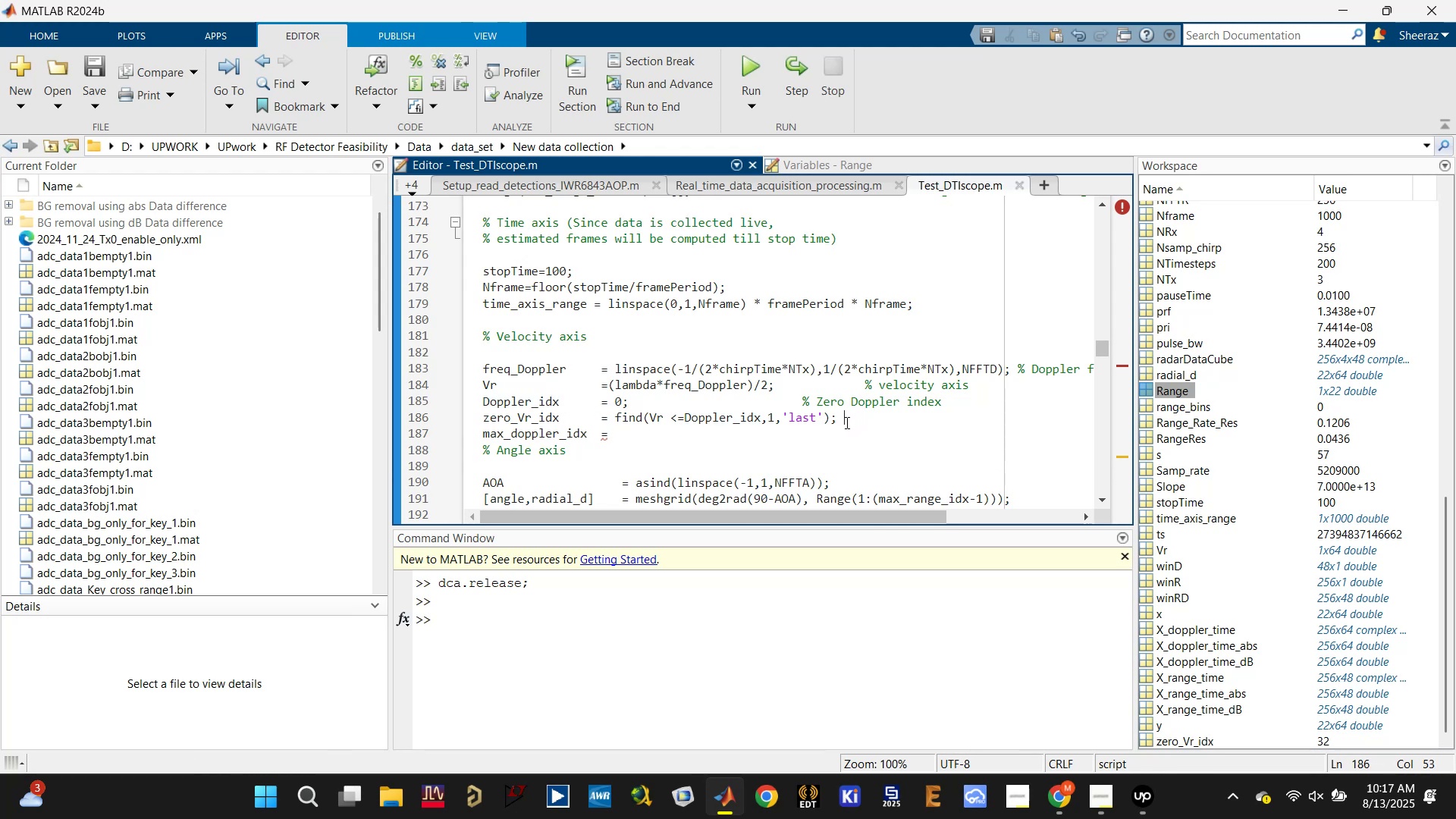 
key(Enter)
 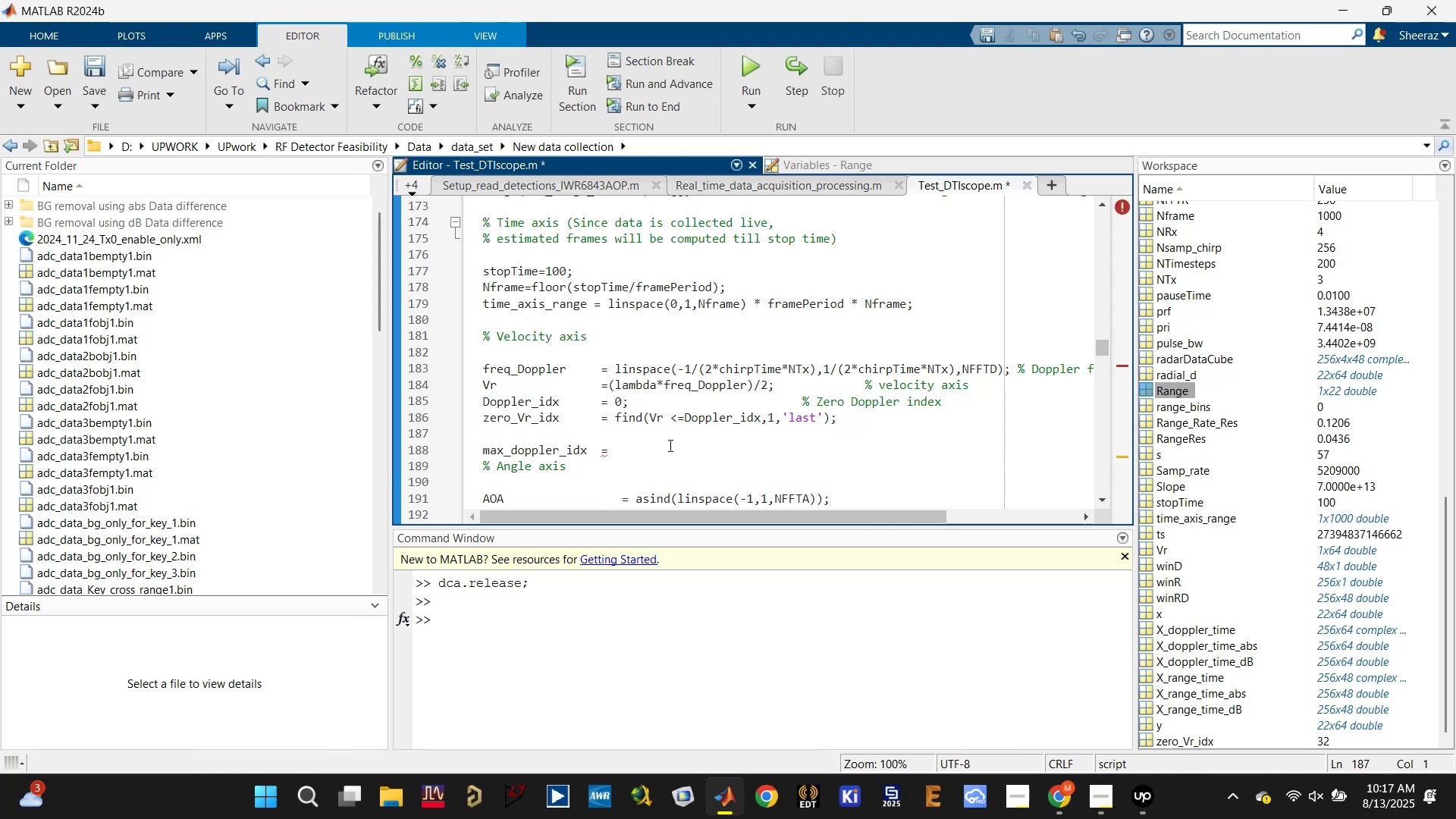 
left_click([653, 451])
 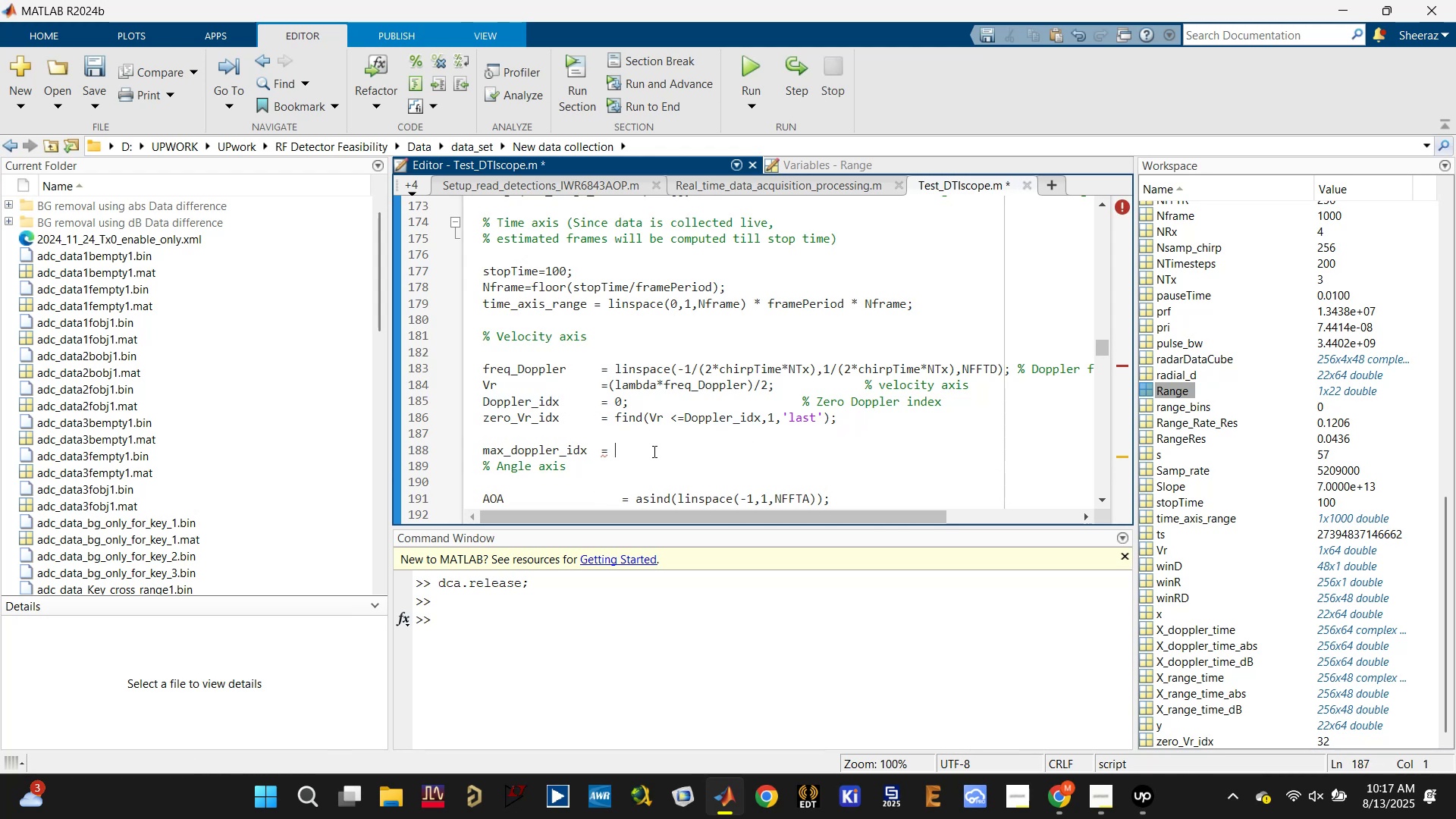 
key(Control+S)
 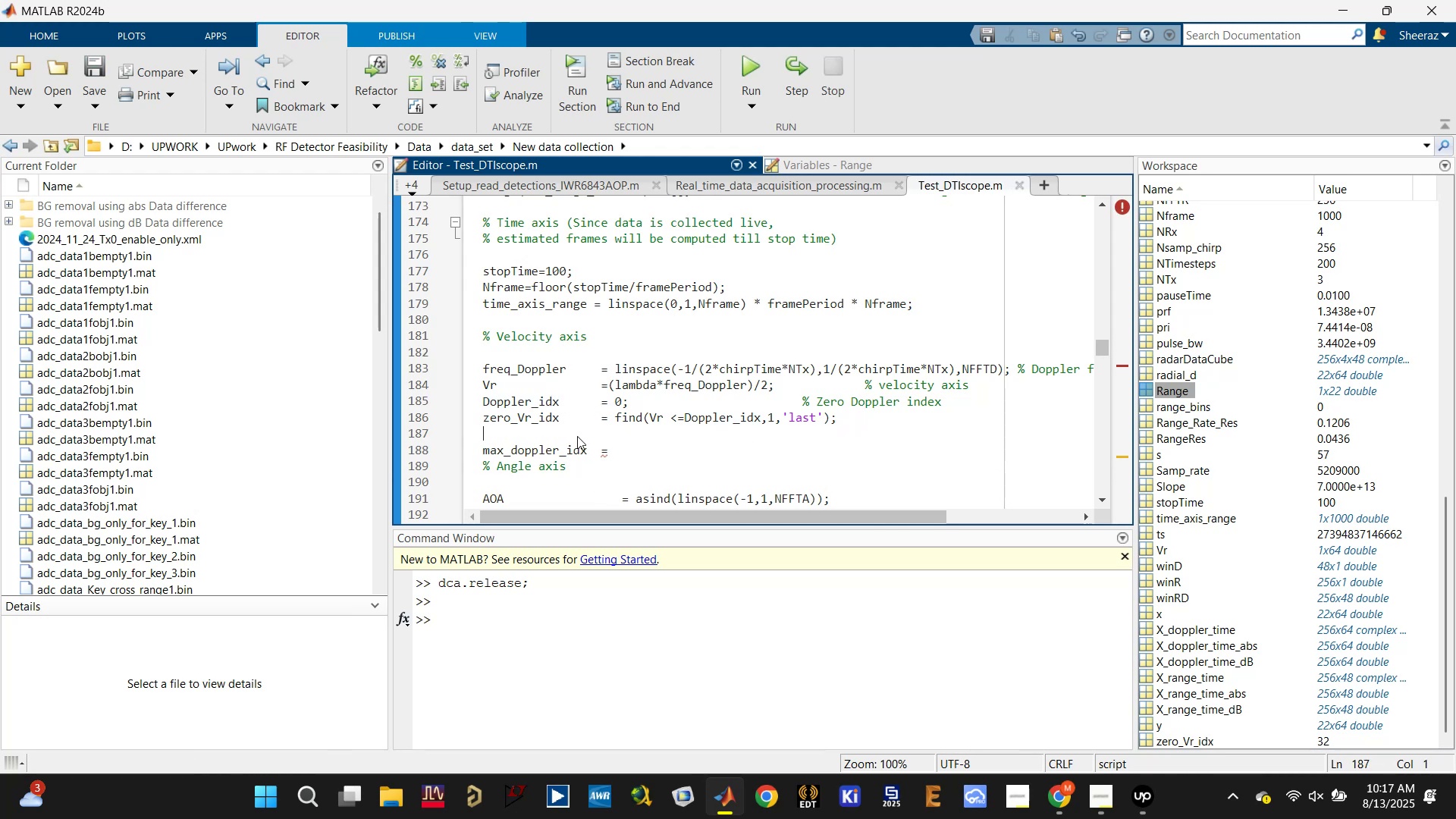 
left_click([570, 447])
 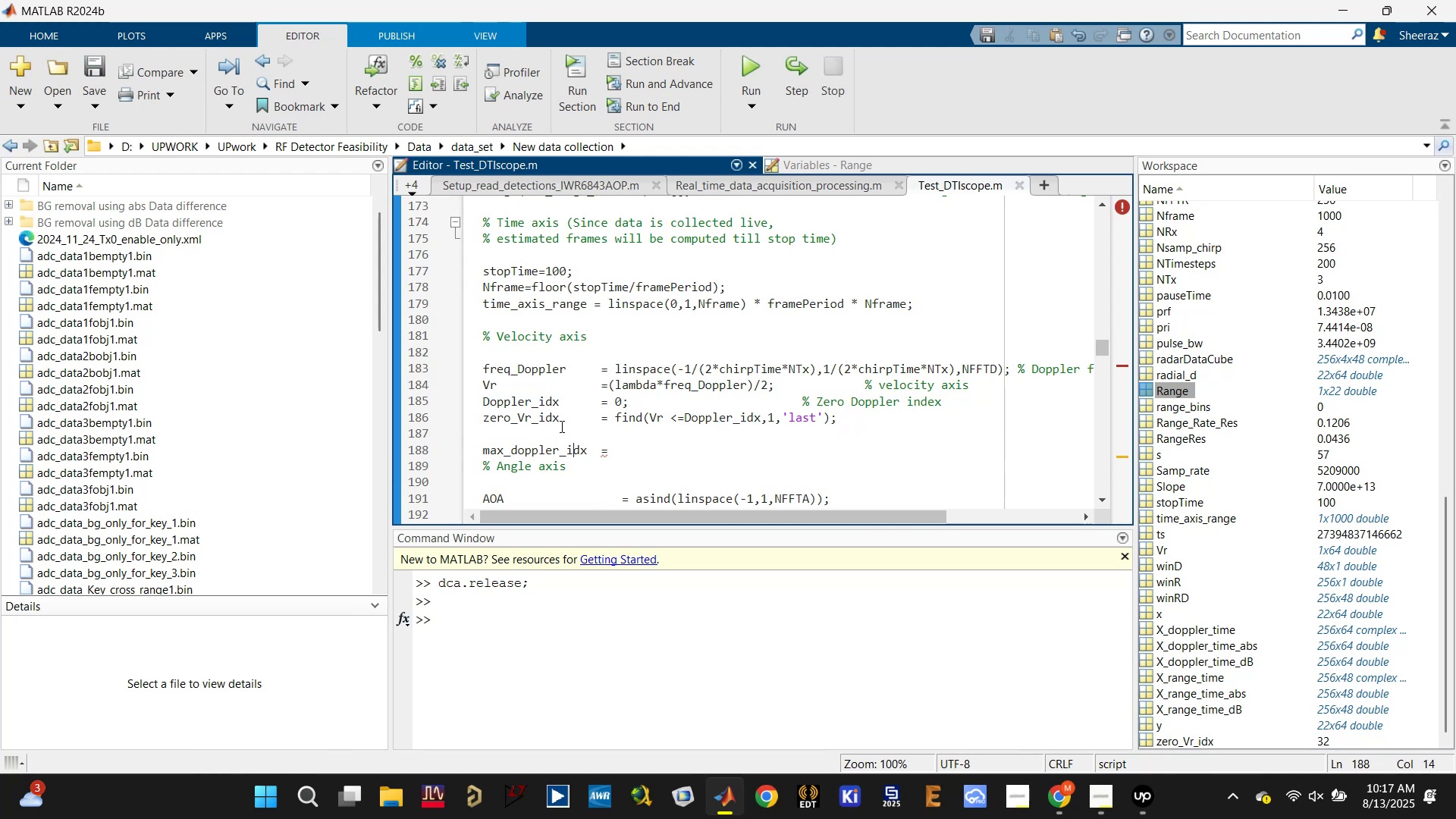 
left_click([546, 421])
 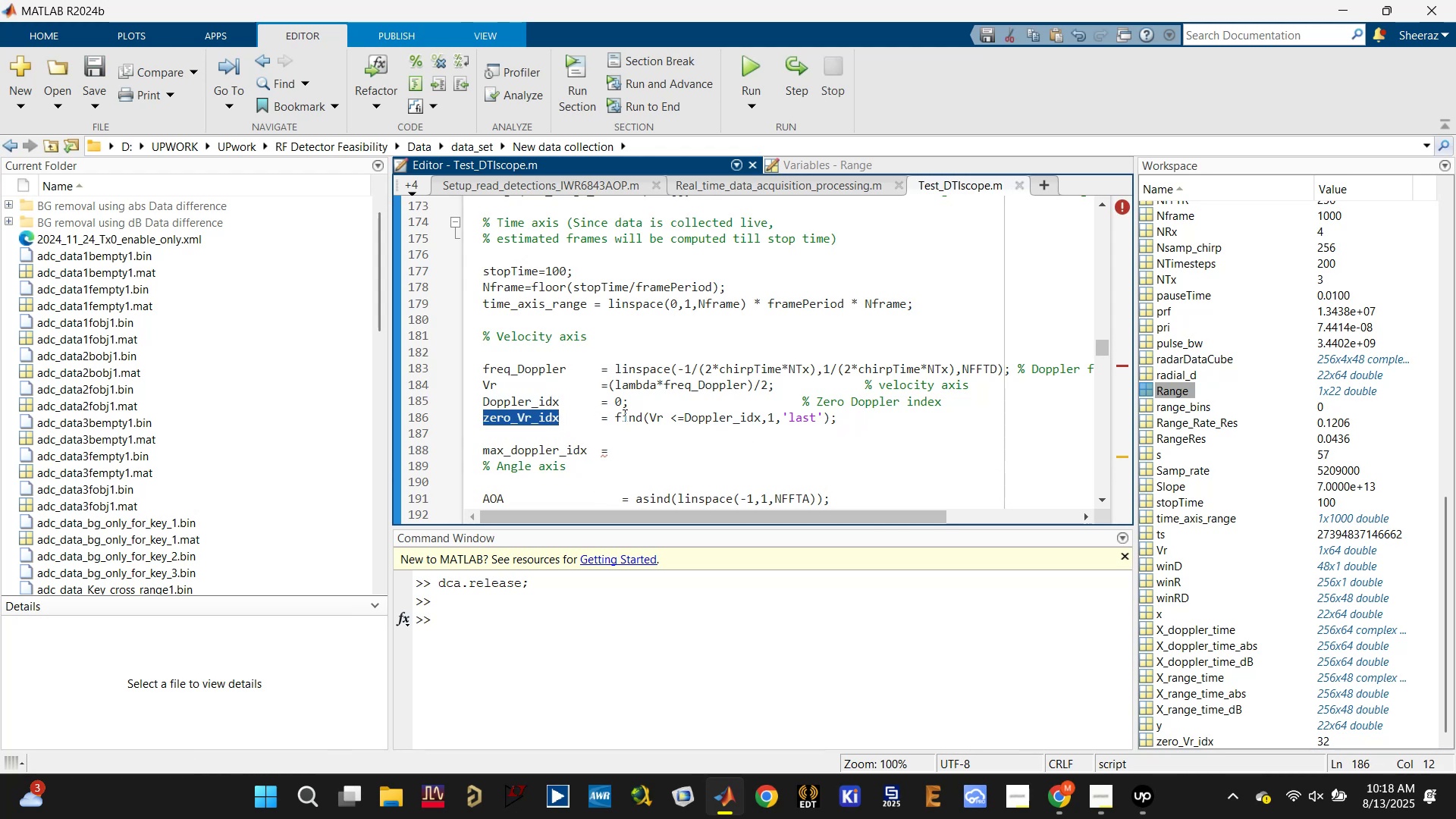 
left_click([734, 417])
 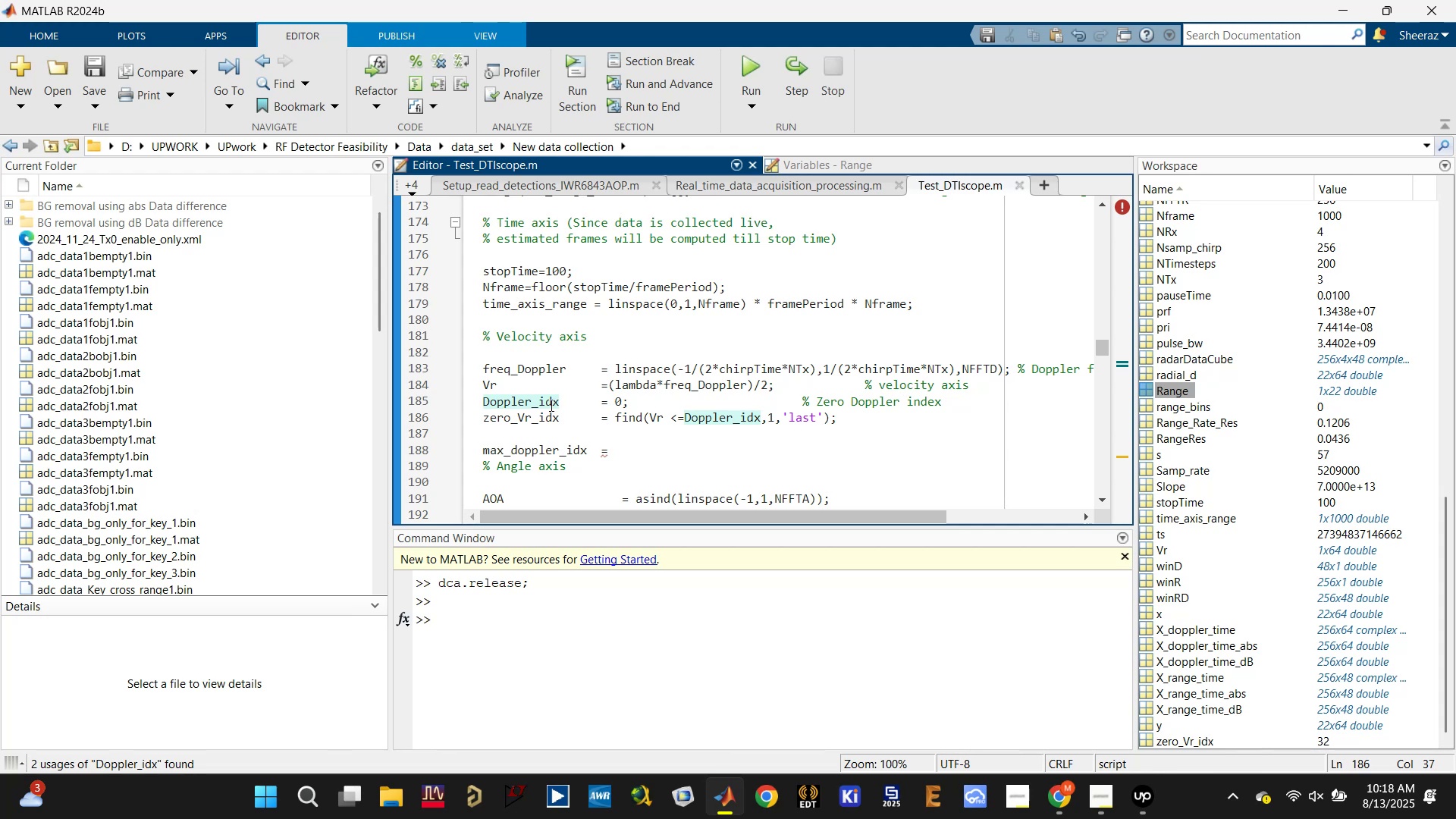 
left_click([543, 375])
 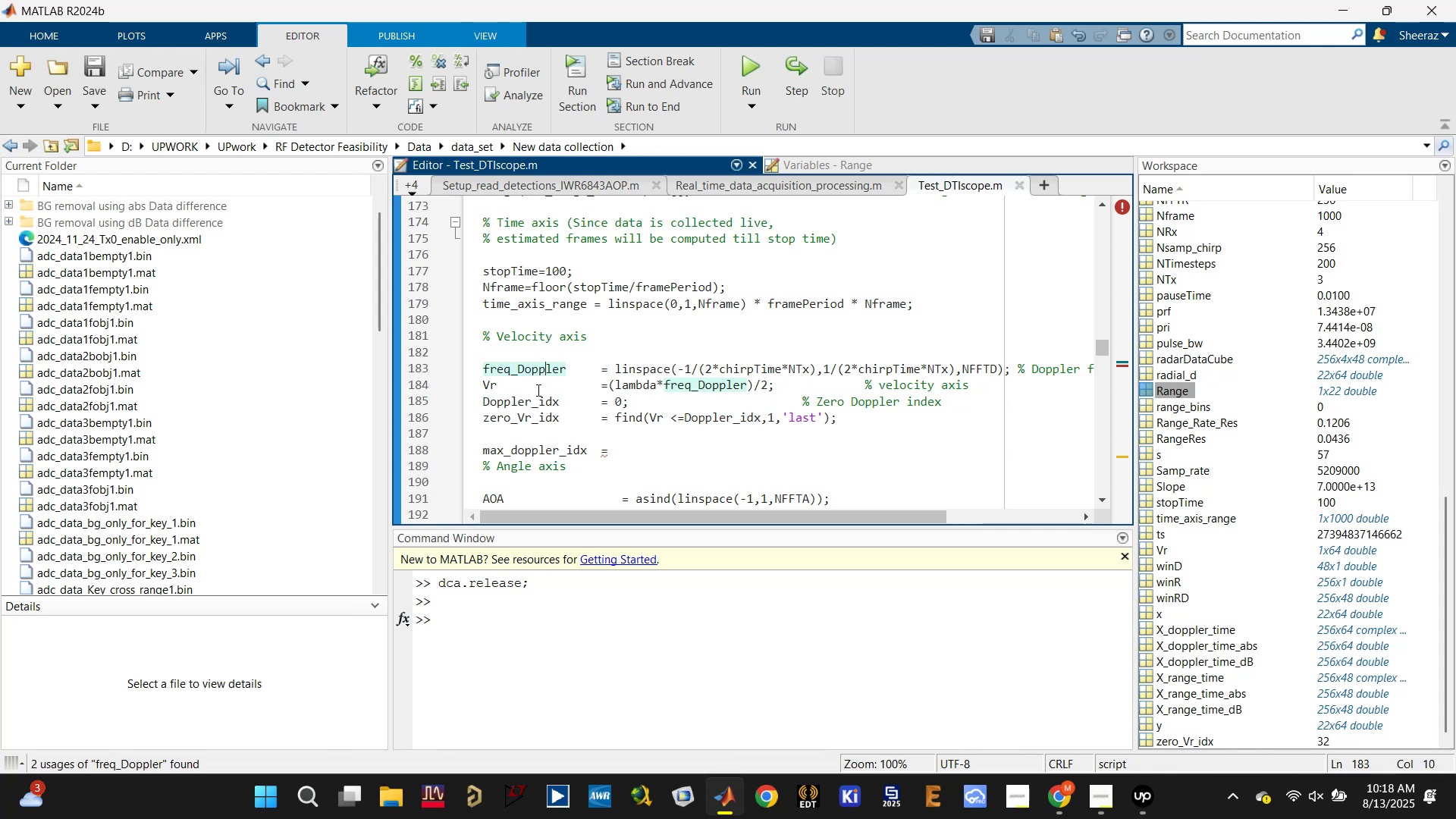 
key(Control+S)
 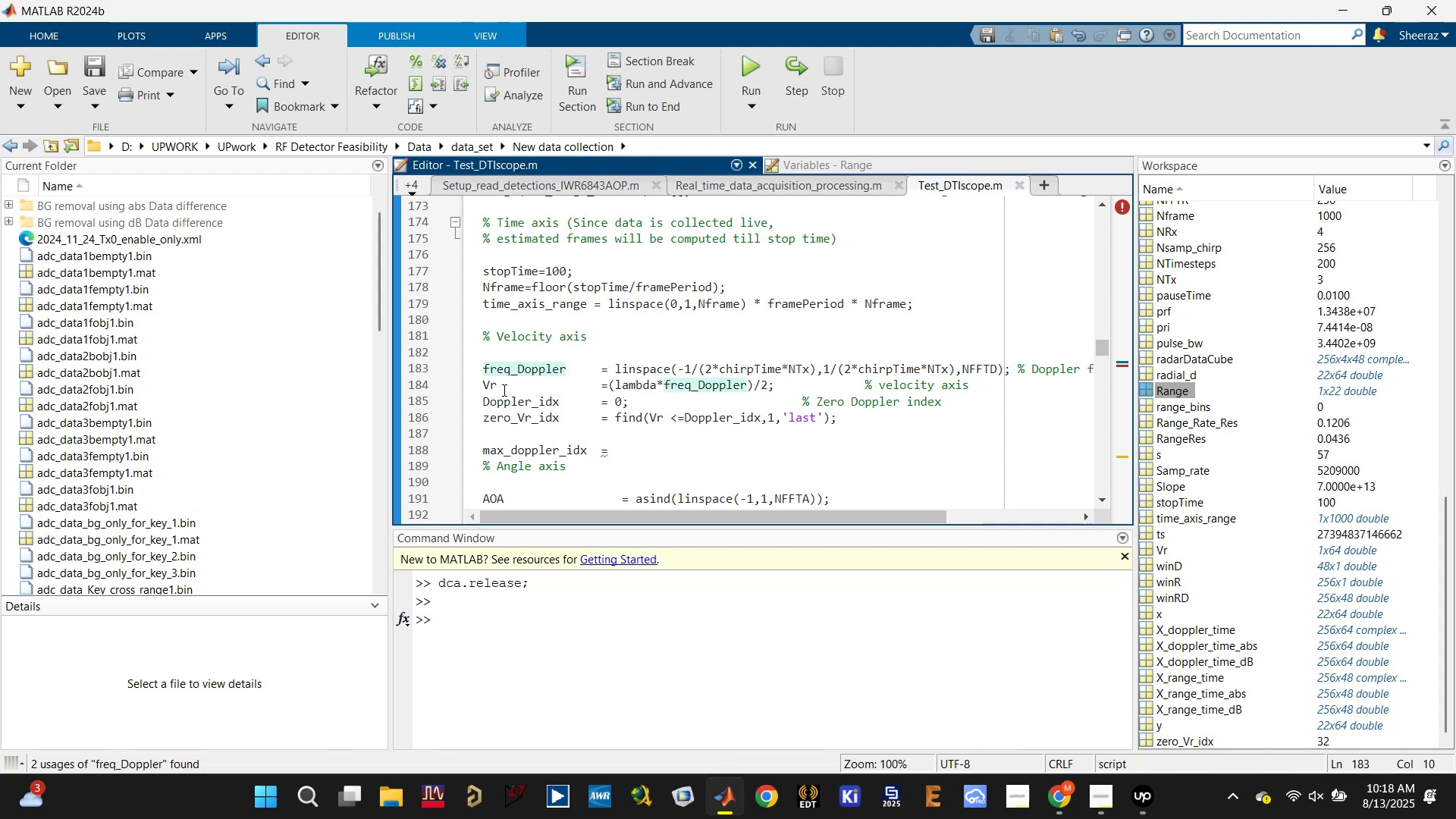 
left_click([496, 387])
 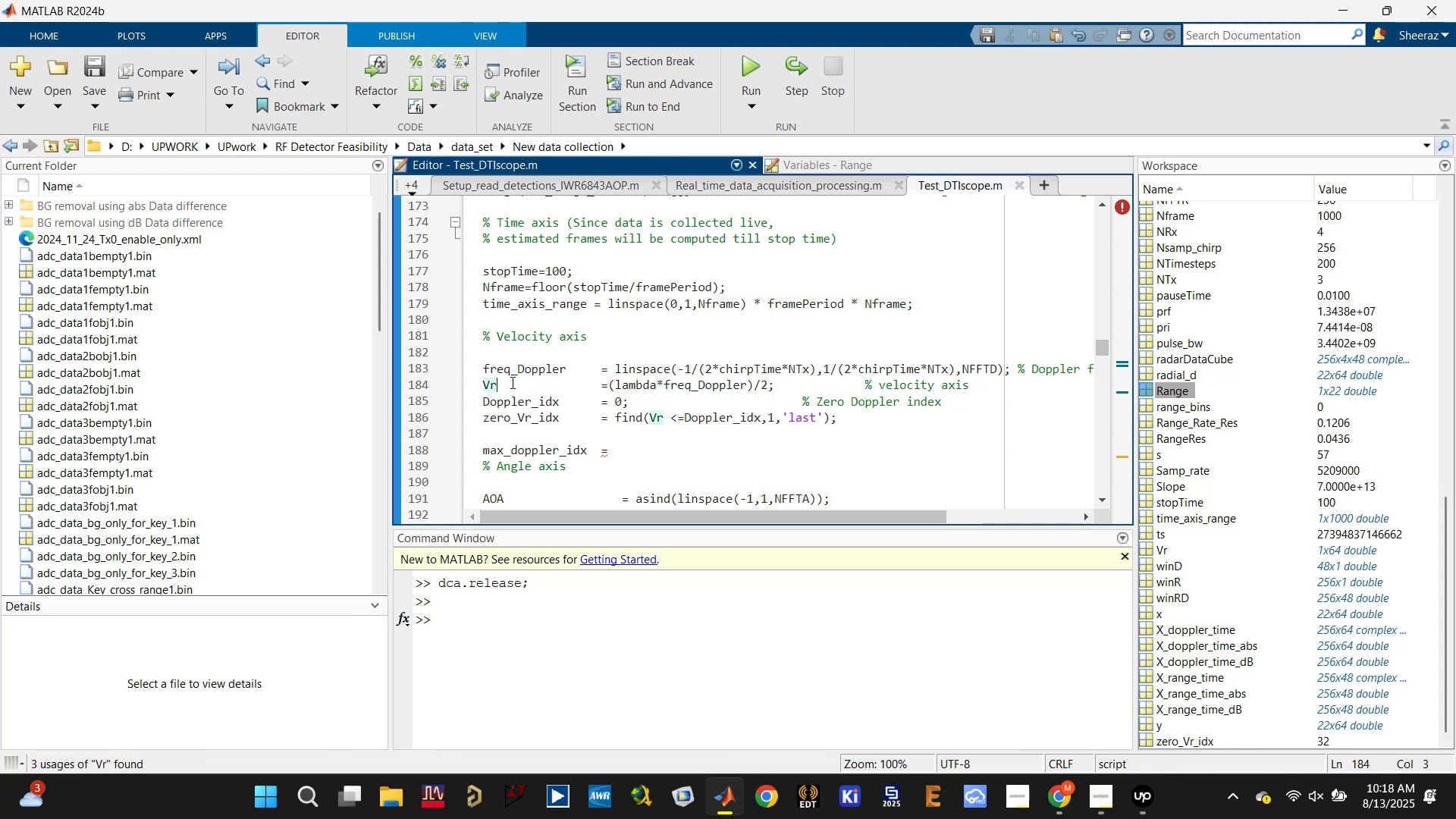 
scroll: coordinate [542, 370], scroll_direction: up, amount: 2.0
 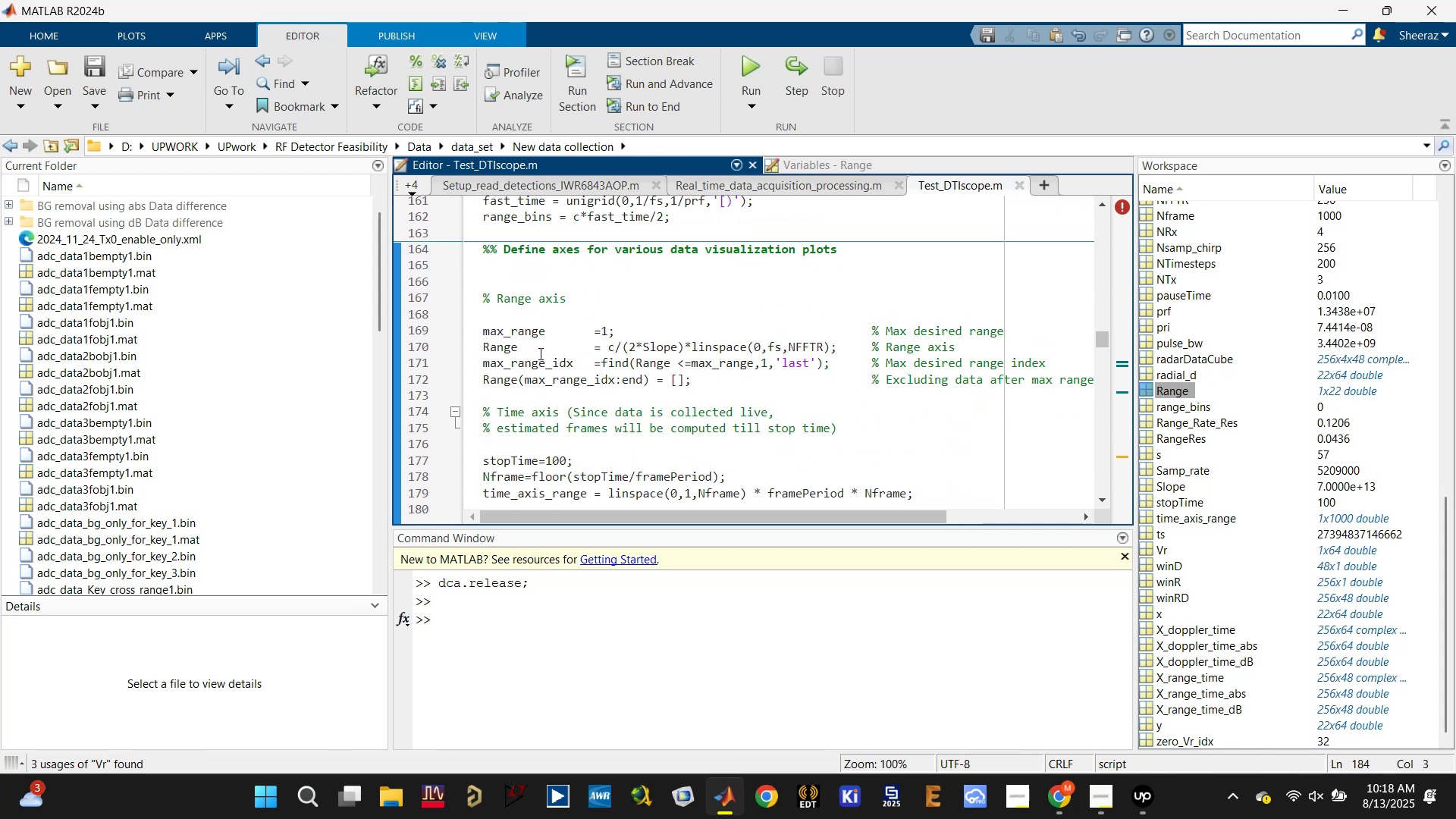 
left_click([535, 334])
 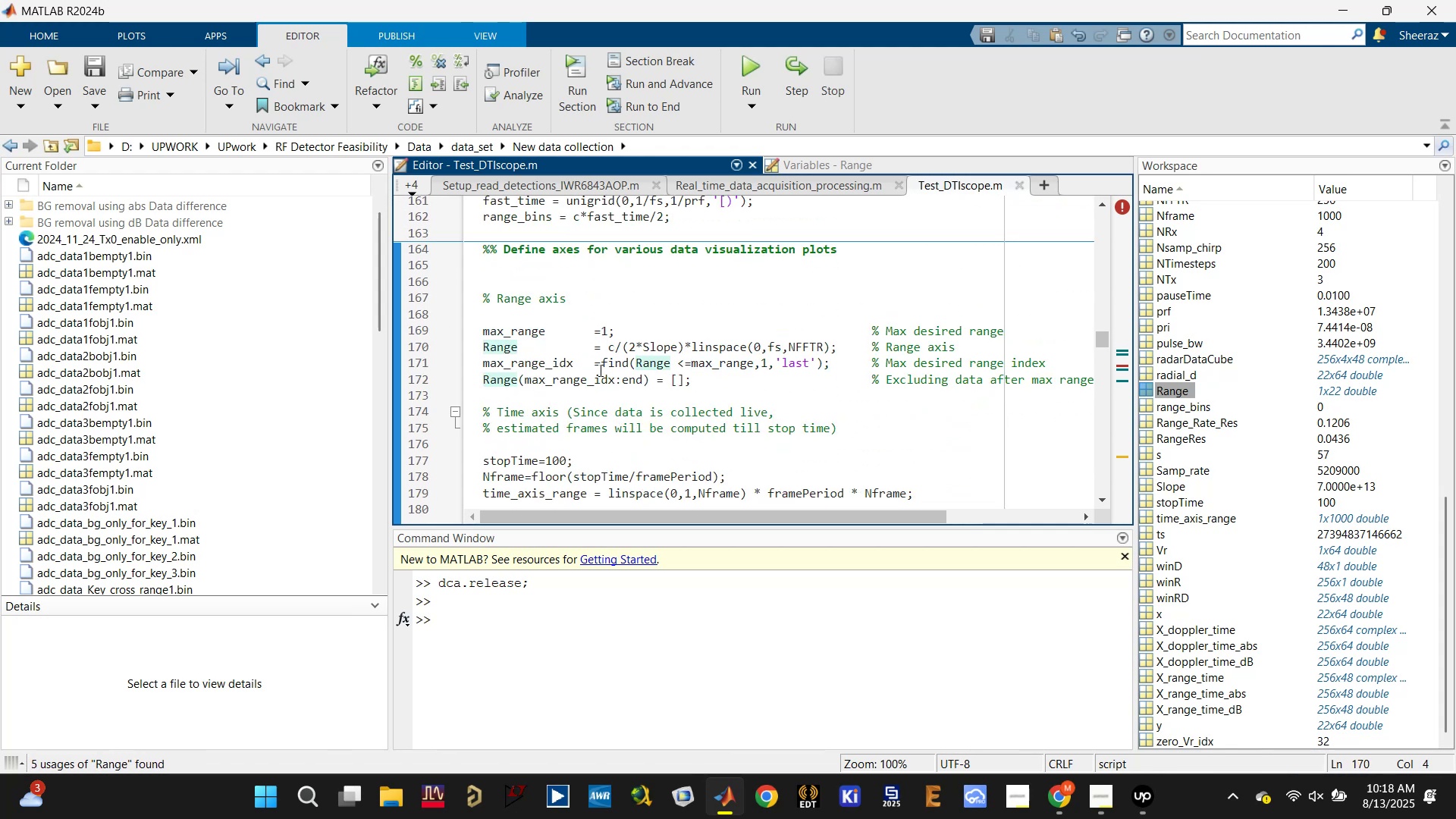 
left_click([539, 365])
 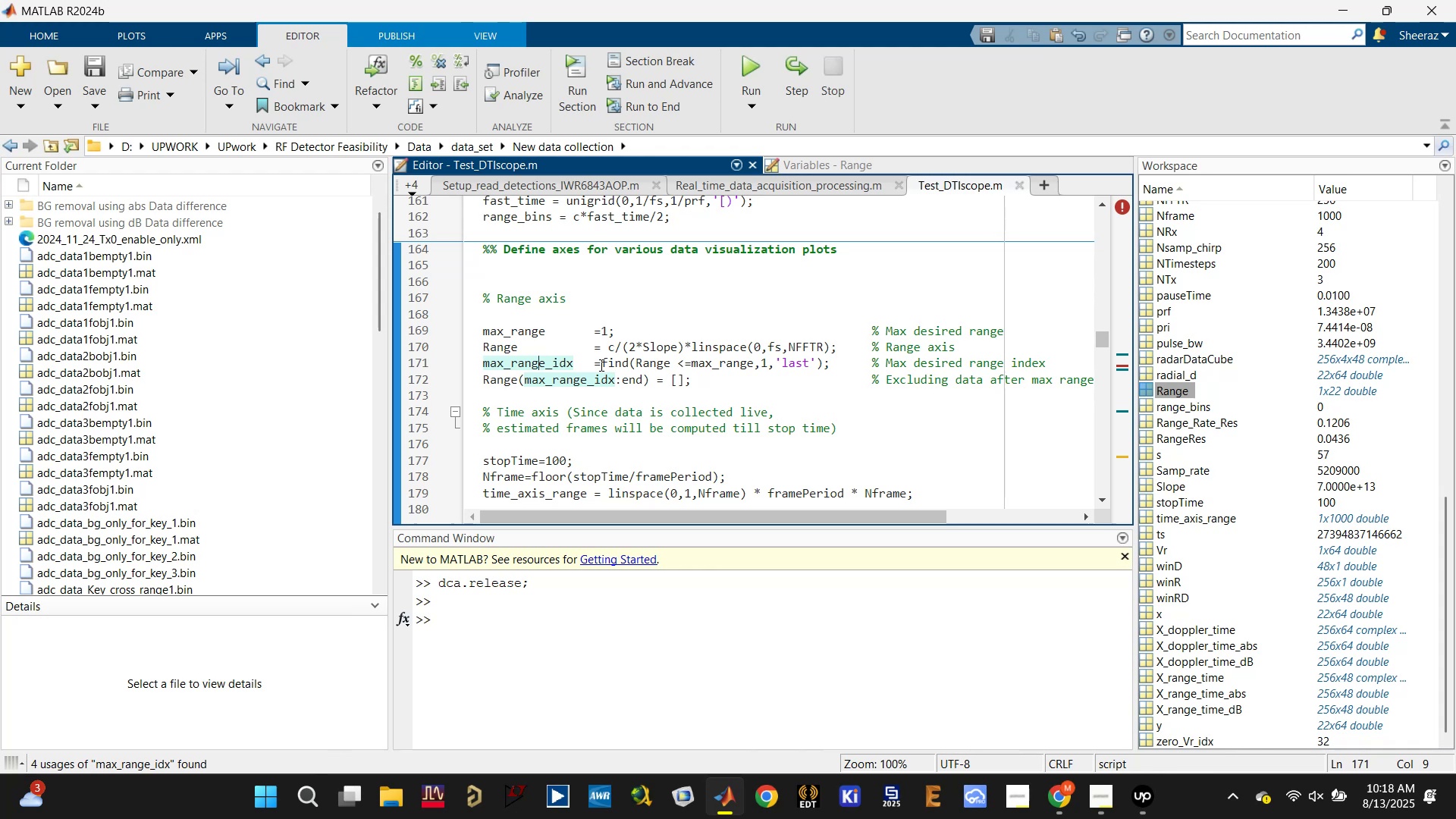 
left_click([510, 331])
 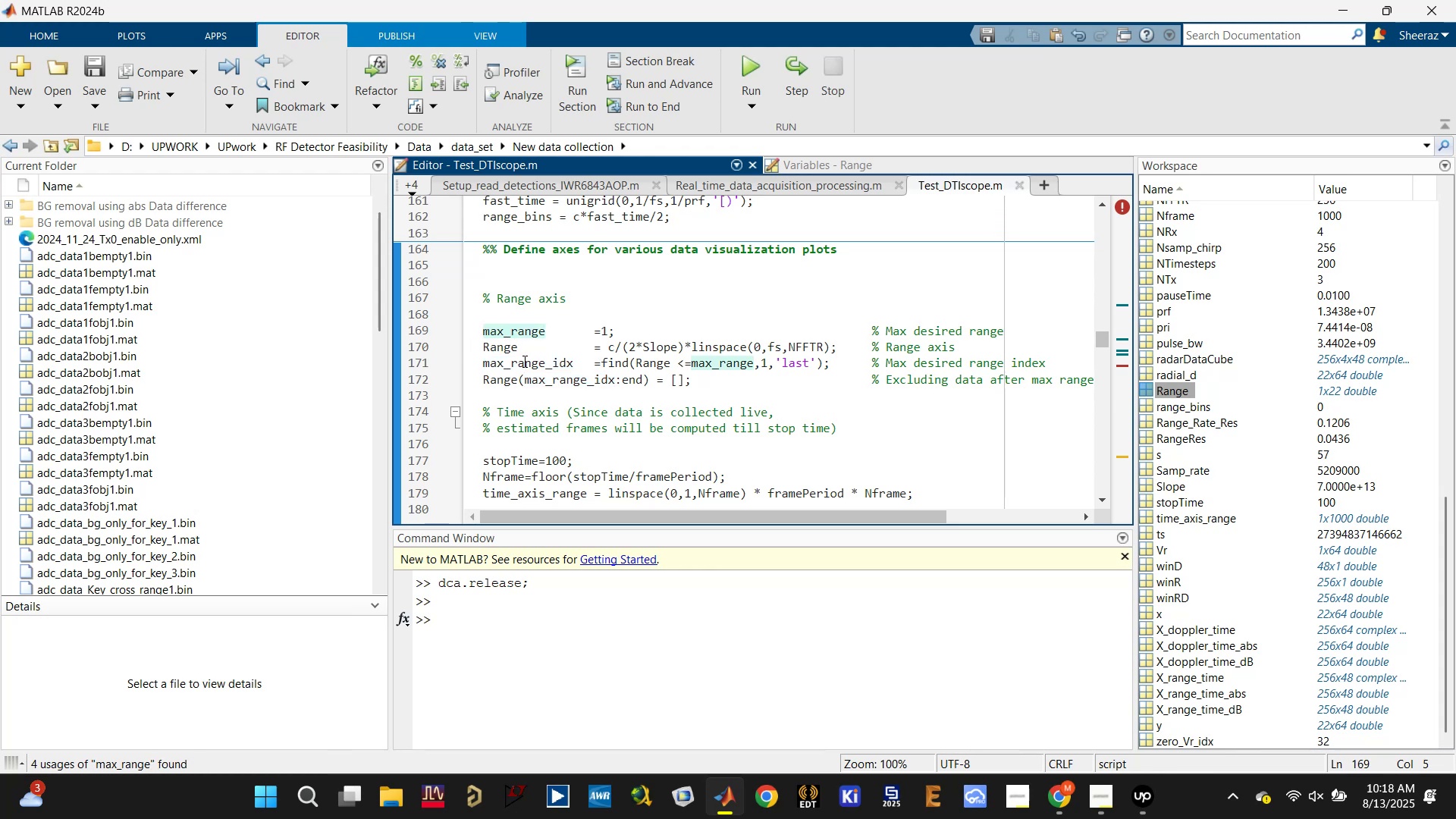 
double_click([523, 361])
 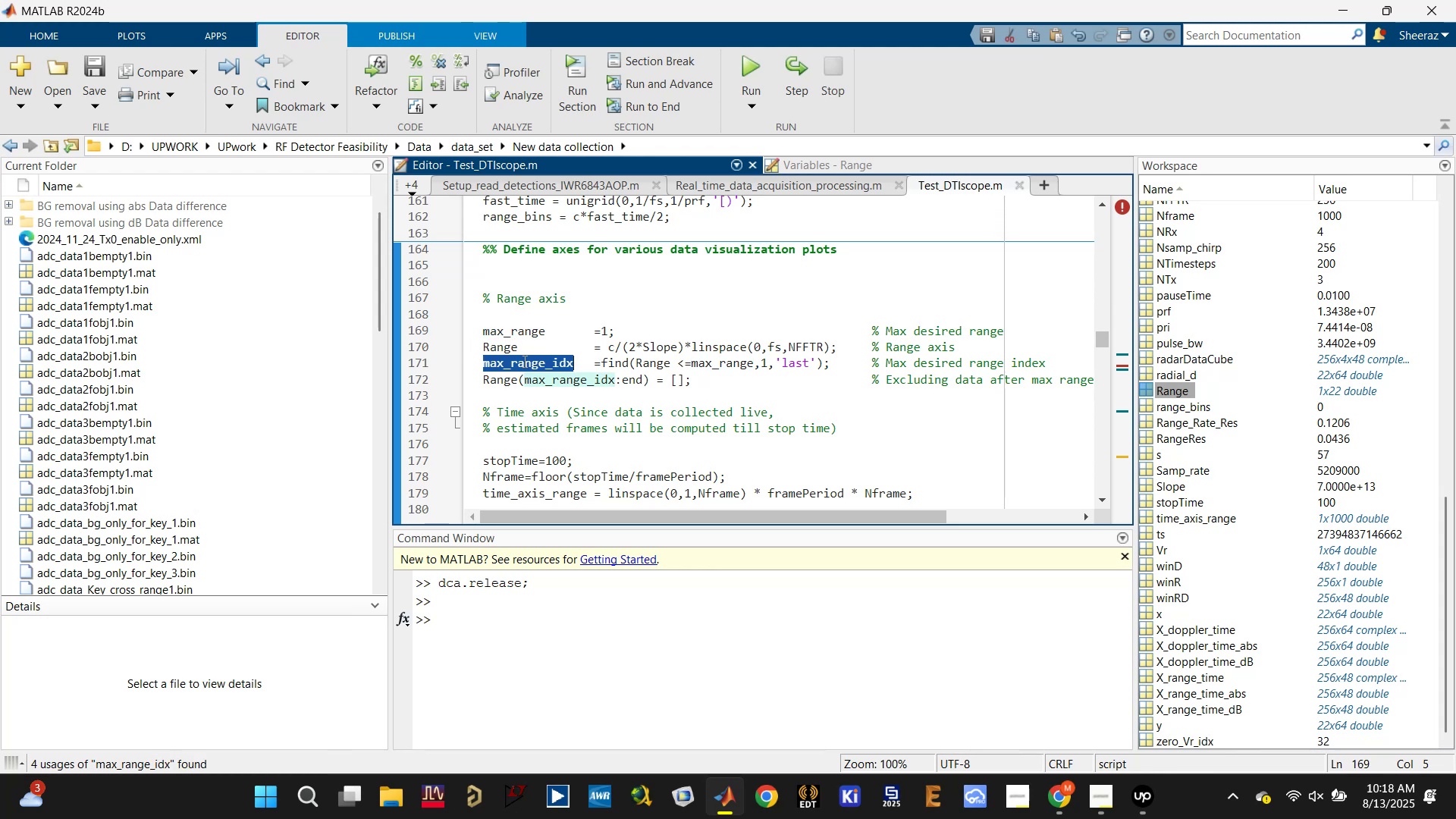 
triple_click([523, 361])
 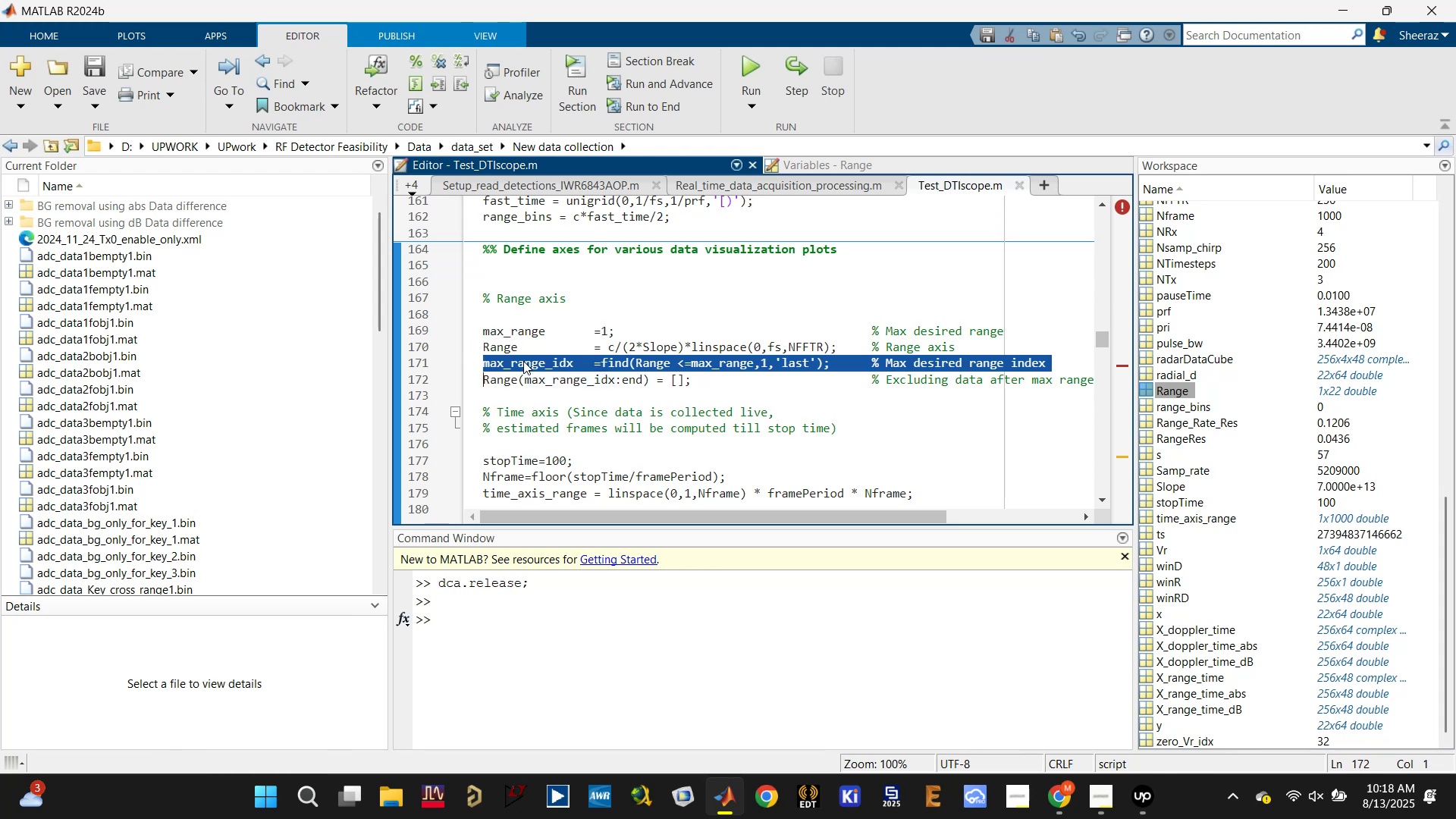 
hold_key(key=ControlLeft, duration=0.97)
 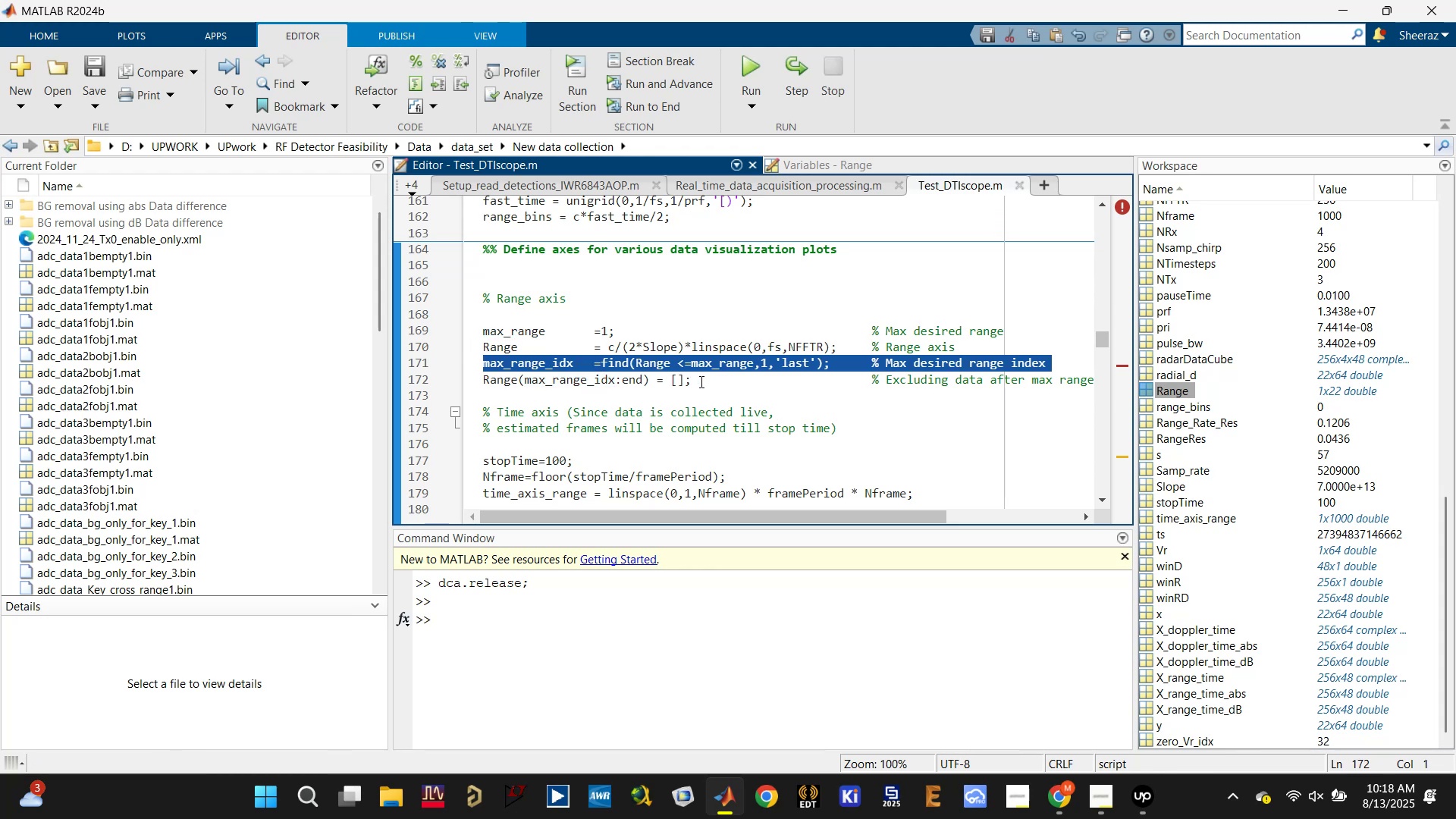 
left_click_drag(start_coordinate=[701, 381], to_coordinate=[472, 362])
 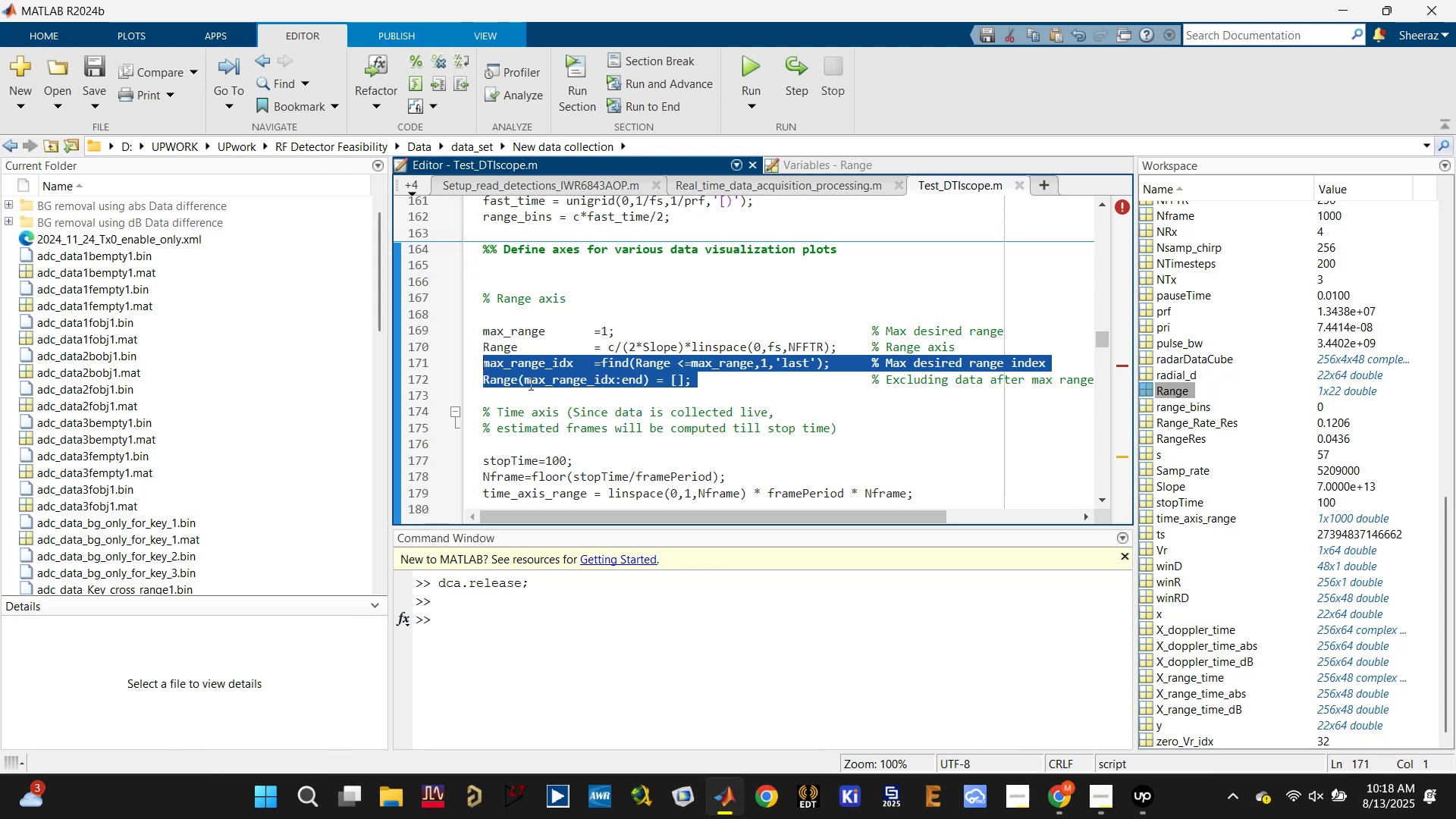 
left_click([515, 395])
 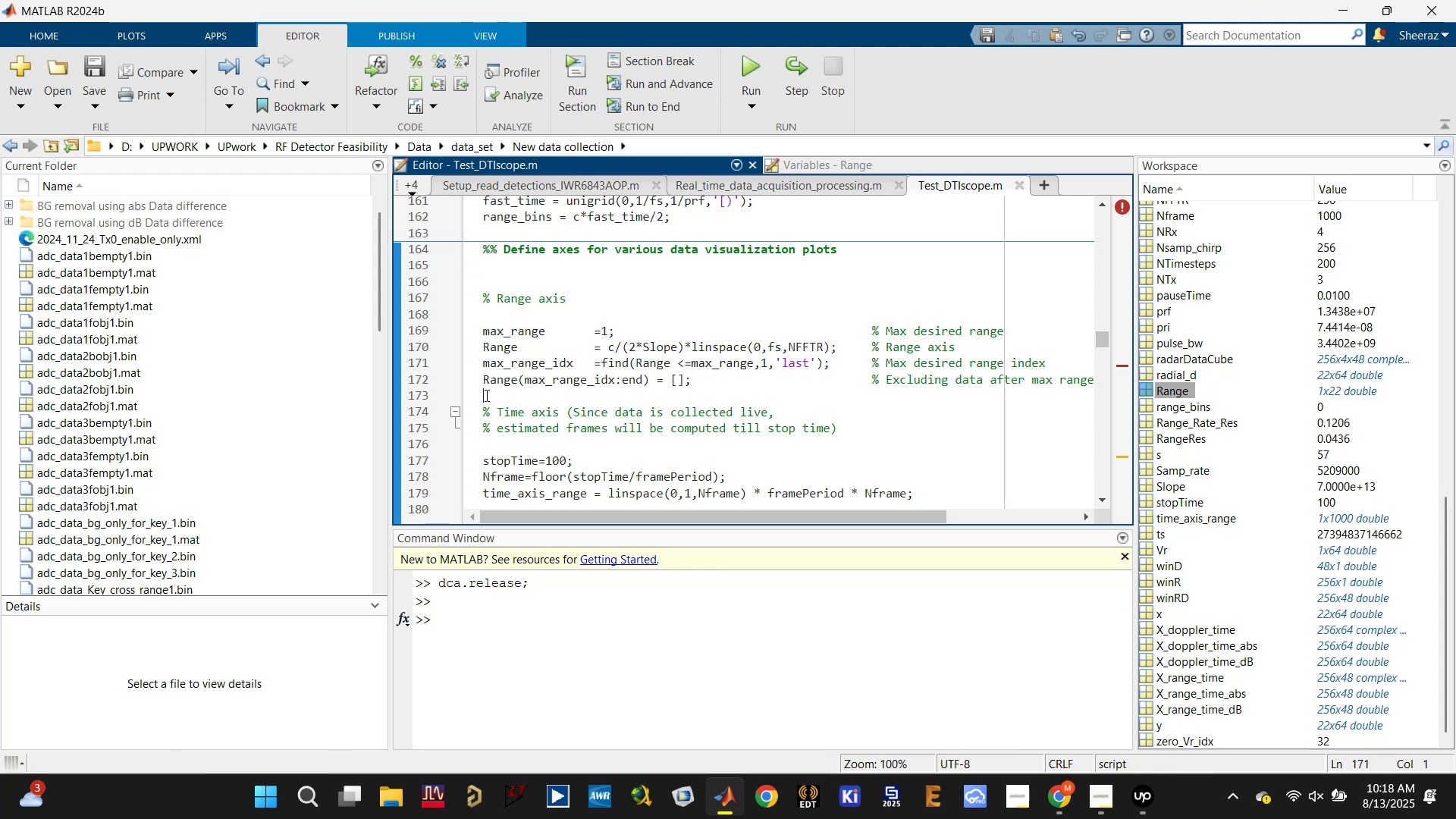 
left_click_drag(start_coordinate=[485, 396], to_coordinate=[479, 364])
 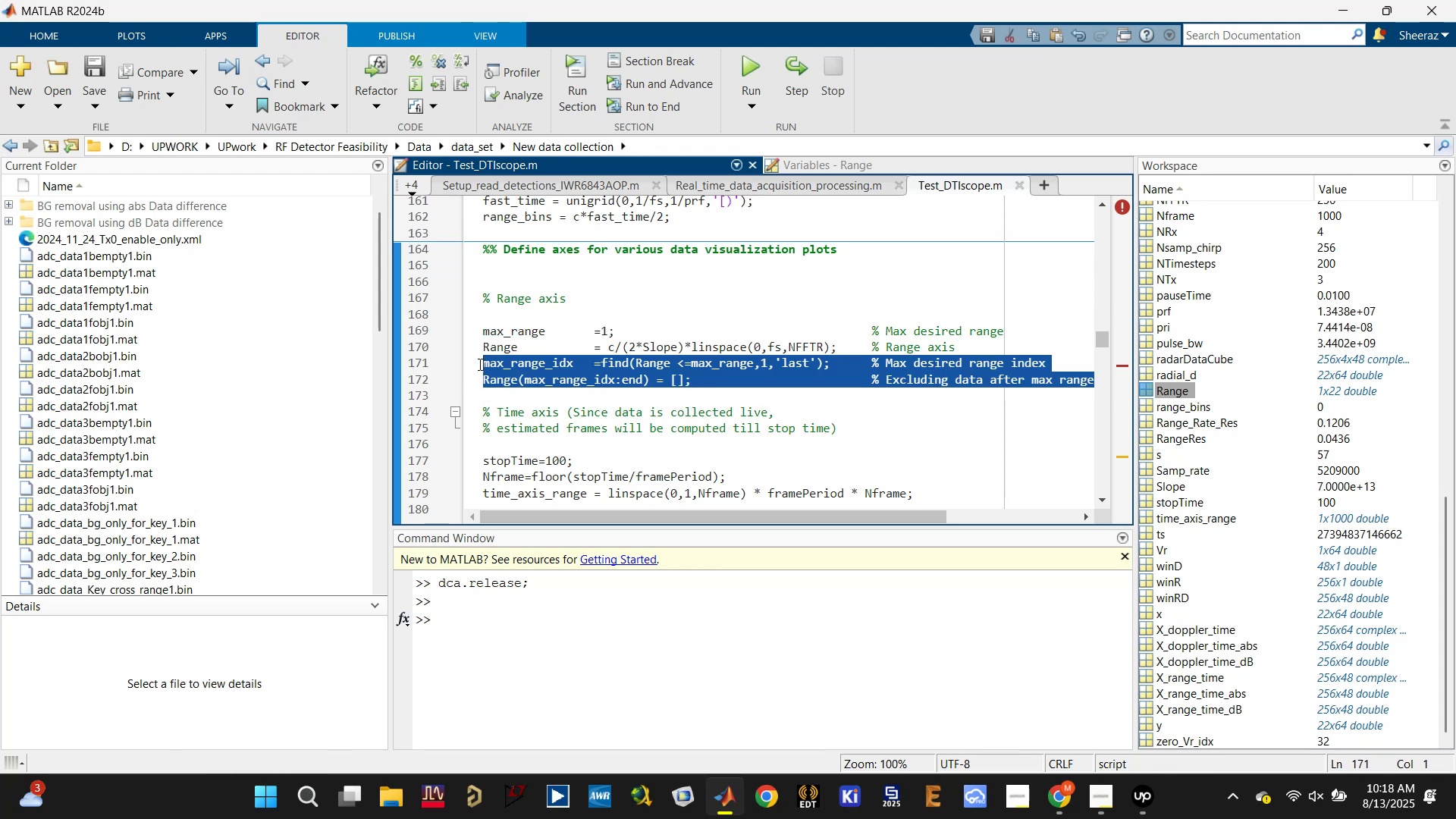 
key(Control+C)
 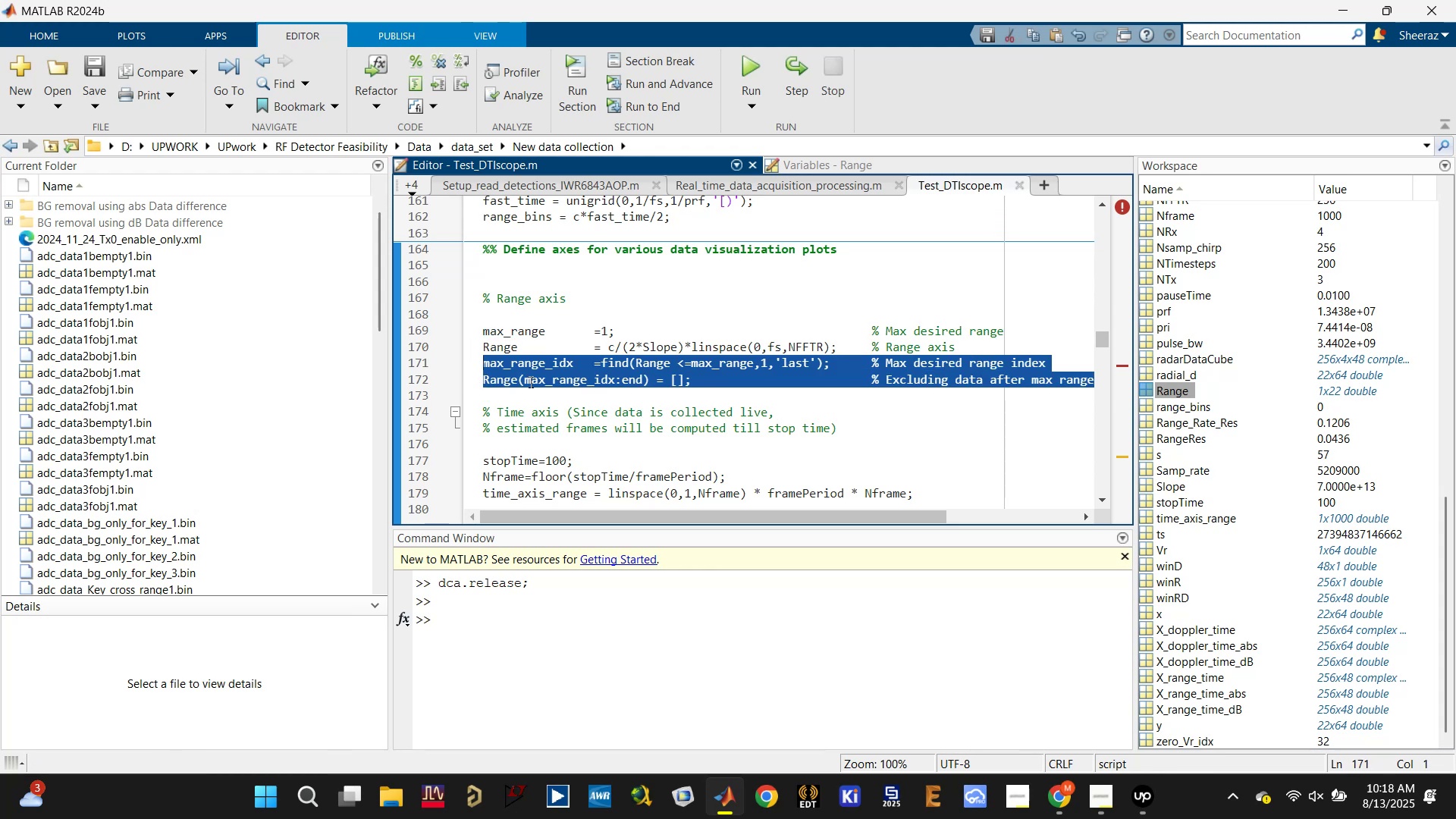 
scroll: coordinate [560, 388], scroll_direction: down, amount: 3.0
 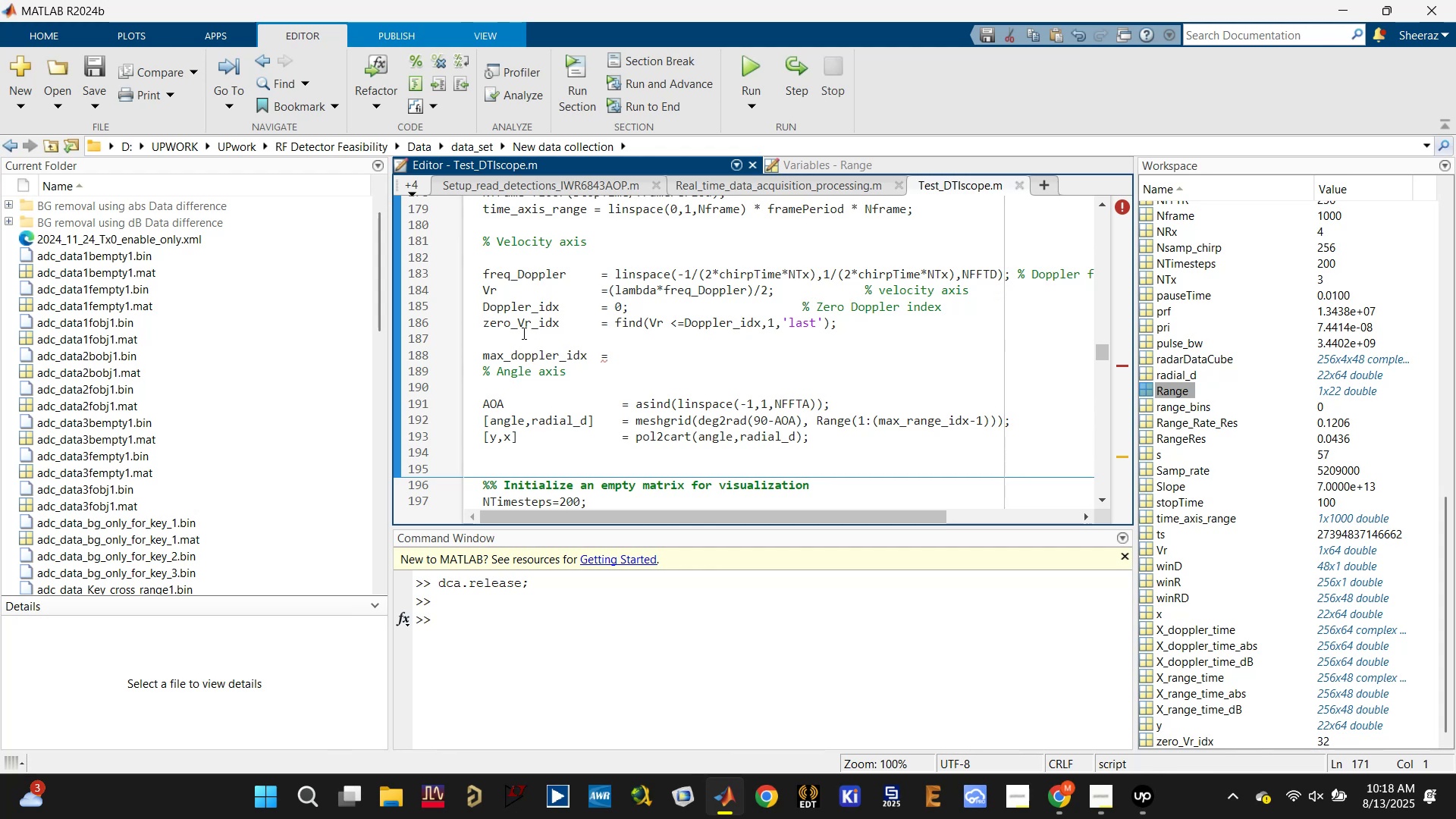 
left_click([487, 294])
 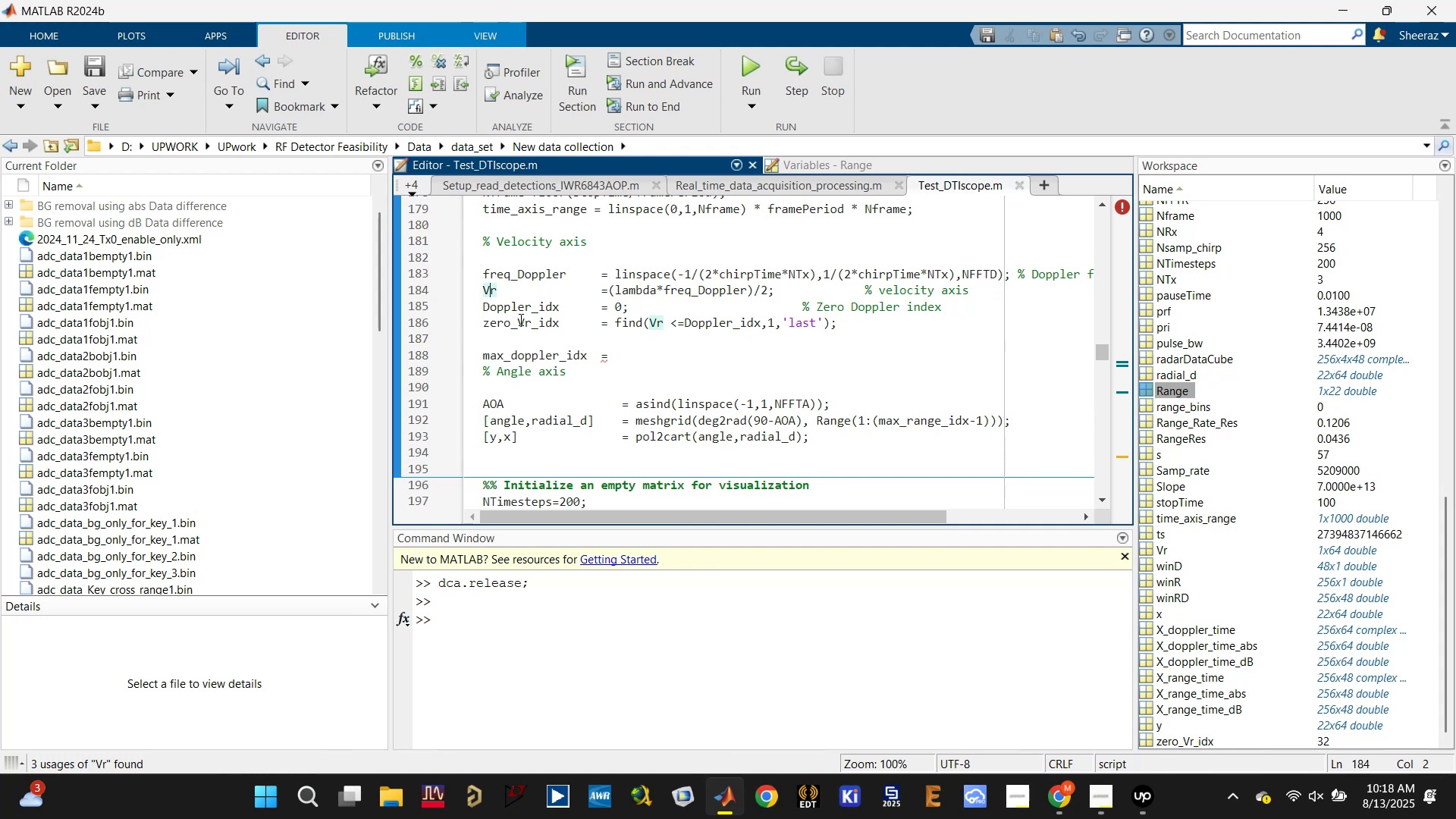 
double_click([521, 313])
 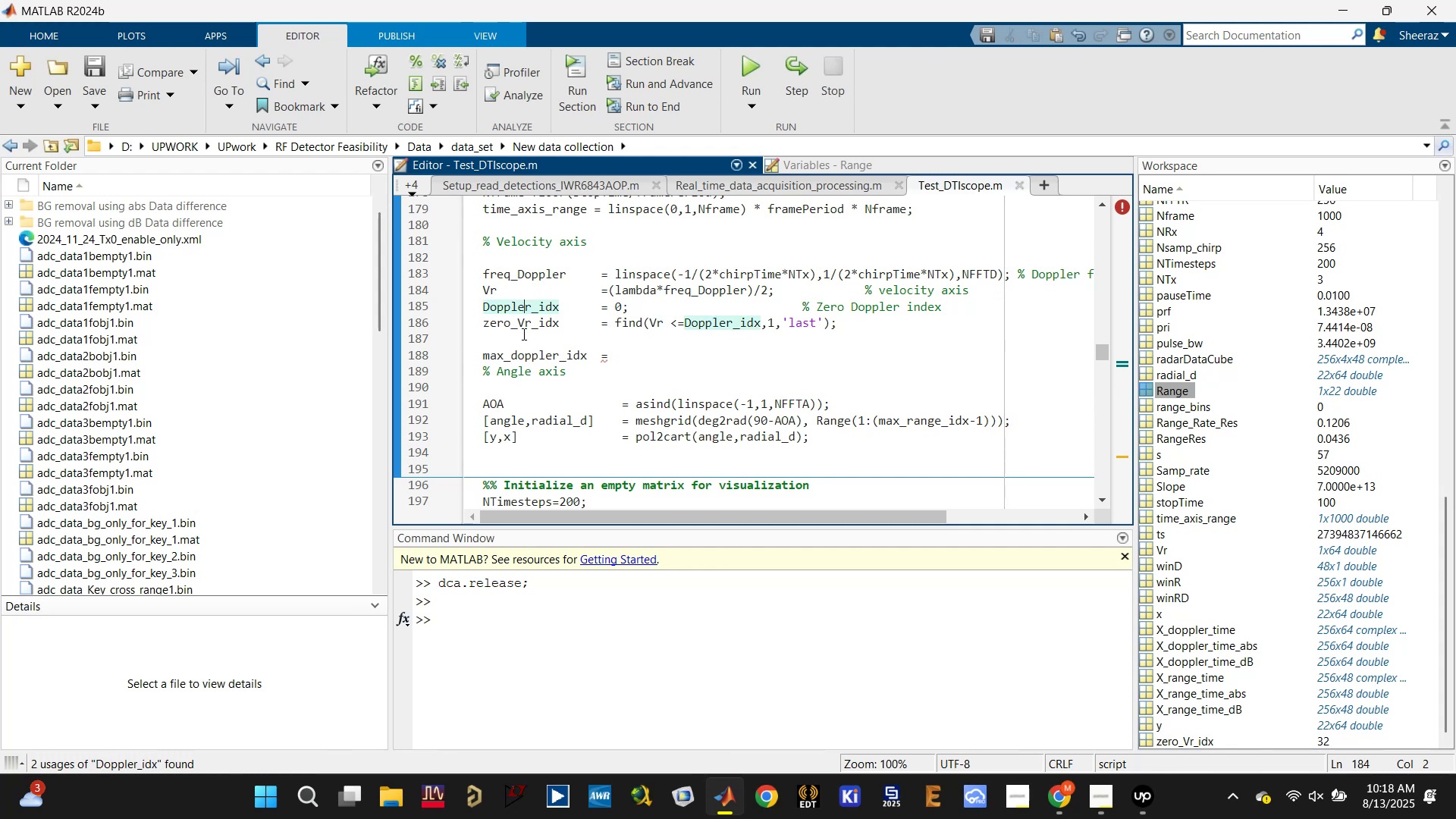 
triple_click([522, 335])
 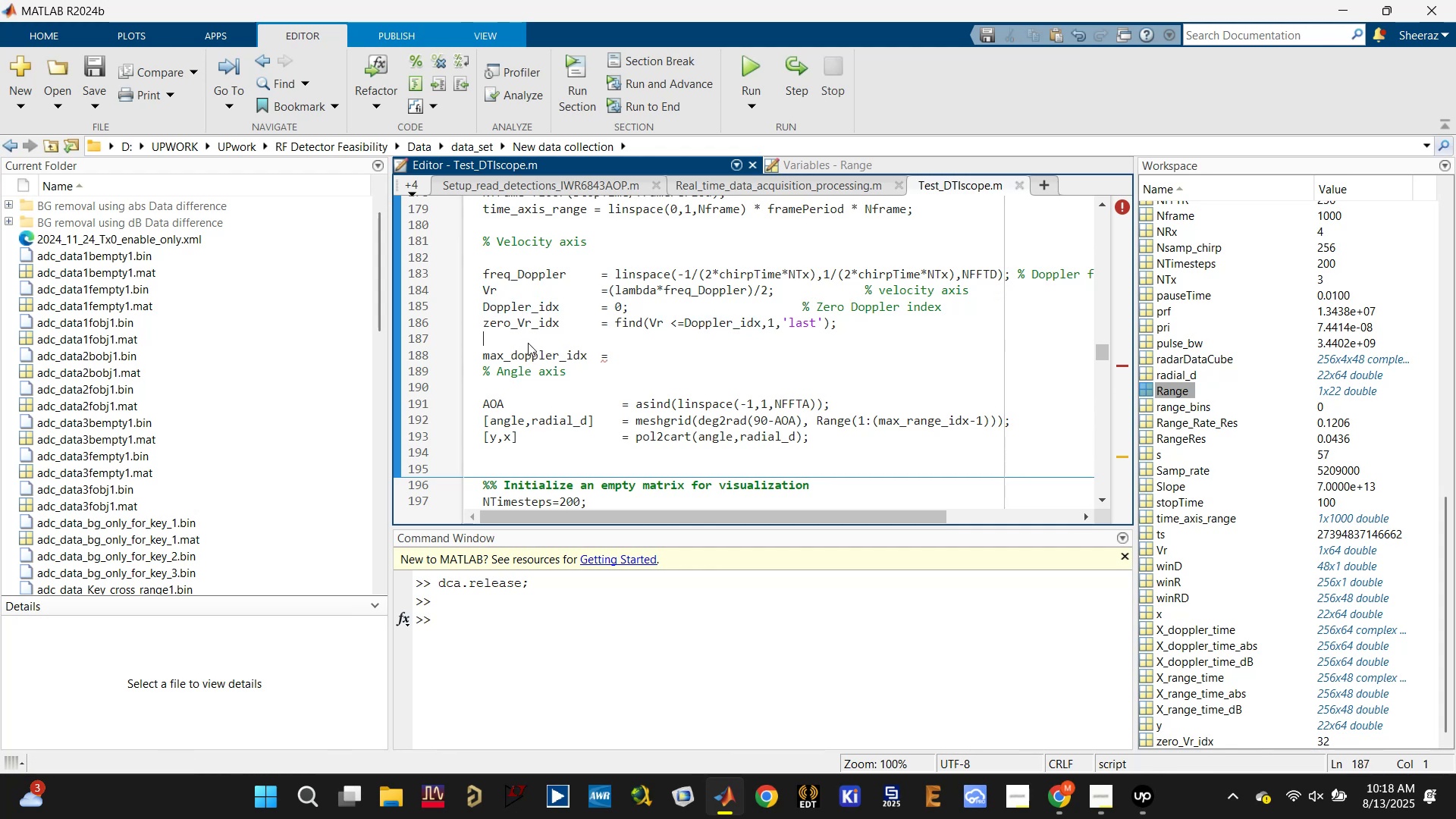 
hold_key(key=ControlLeft, duration=0.45)
 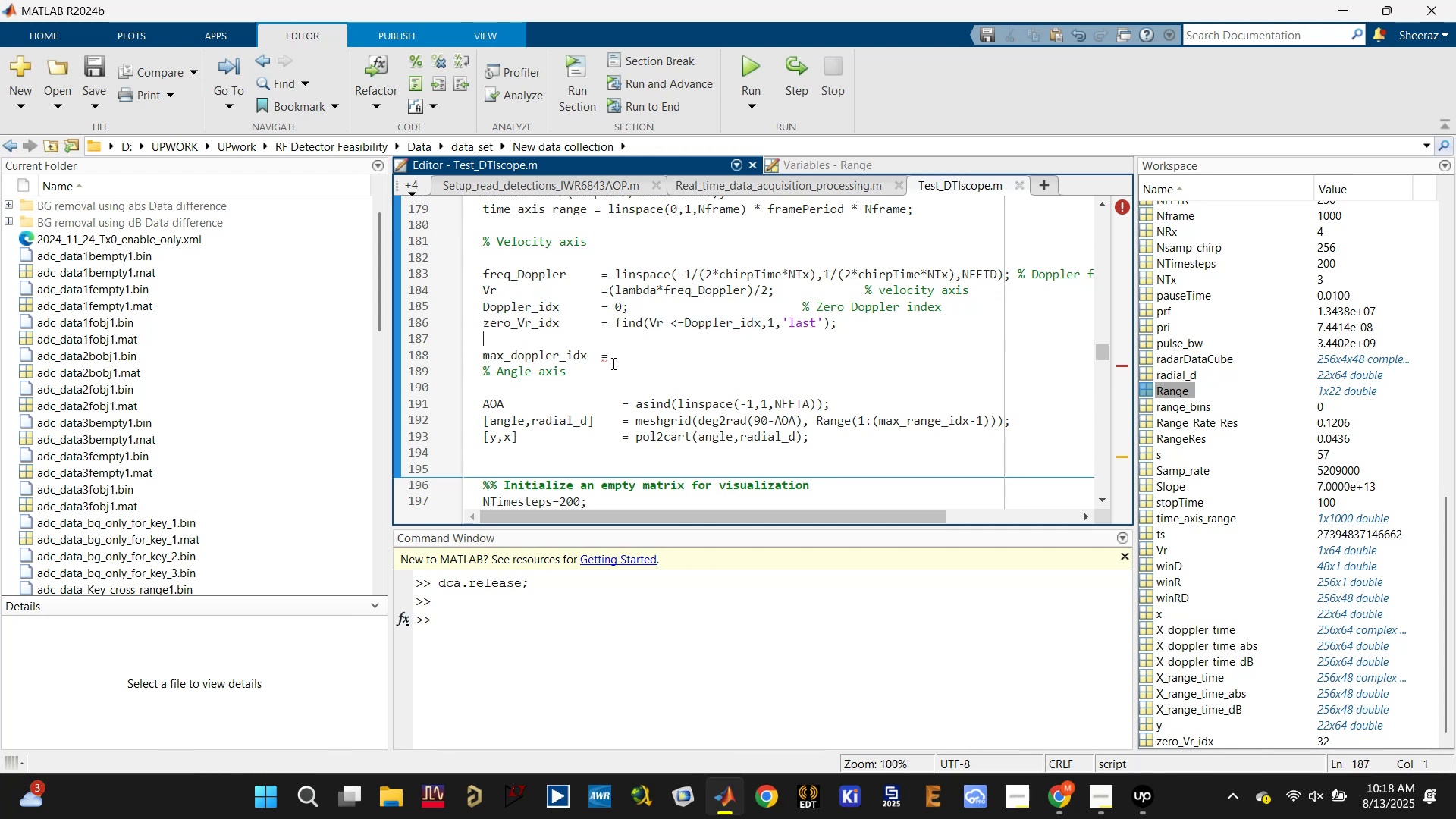 
key(Control+V)
 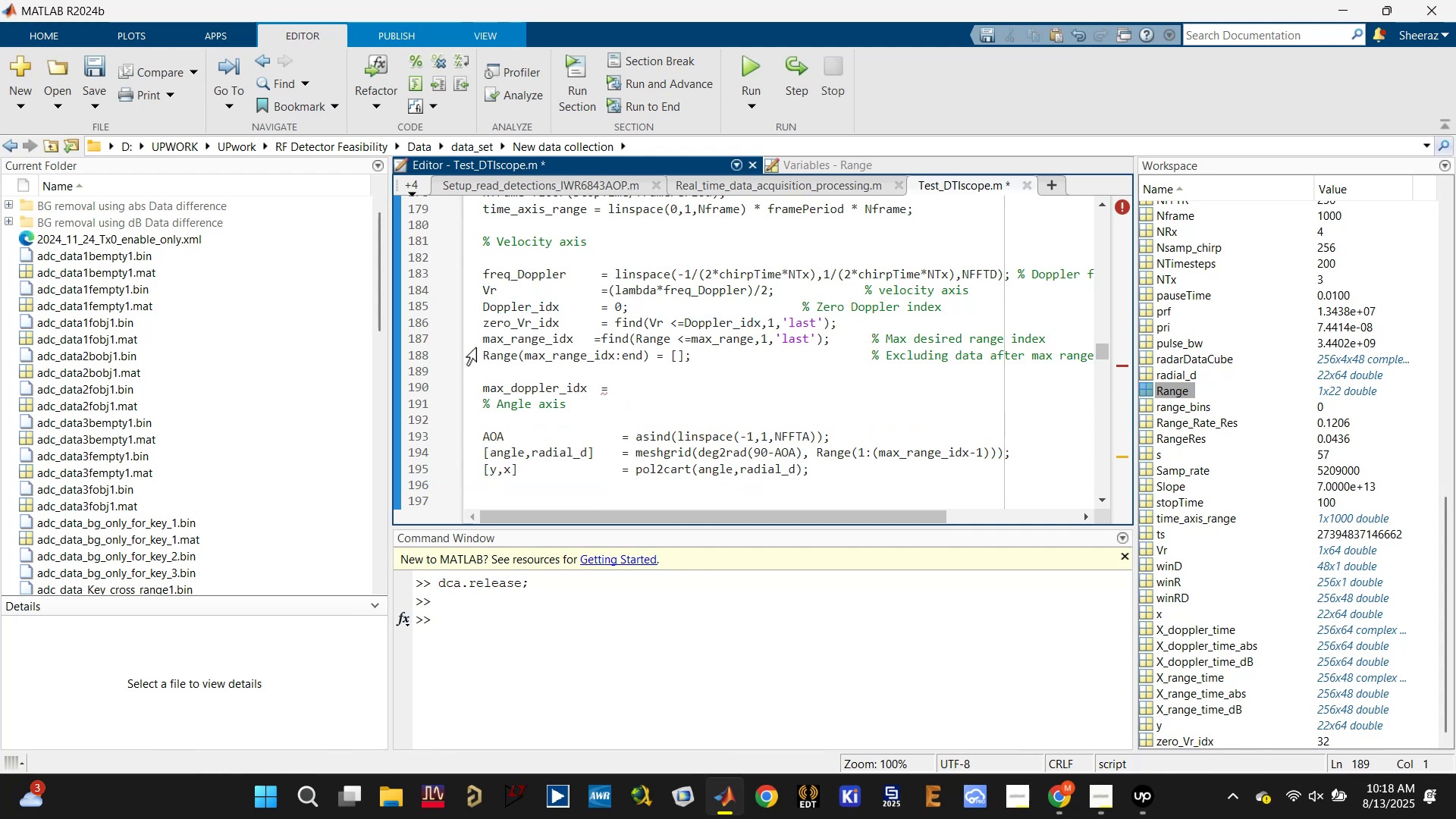 
left_click([479, 340])
 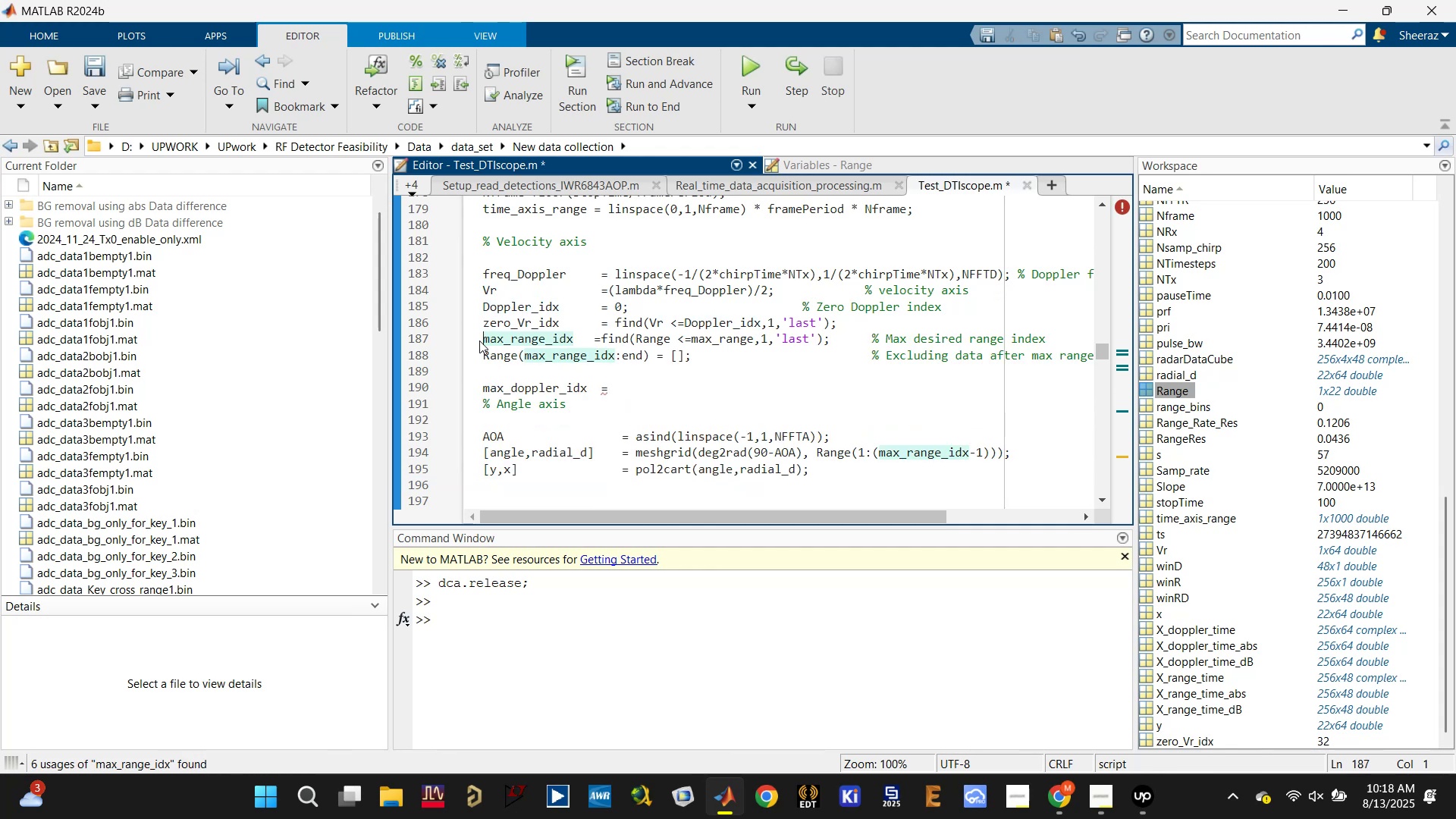 
key(Enter)
 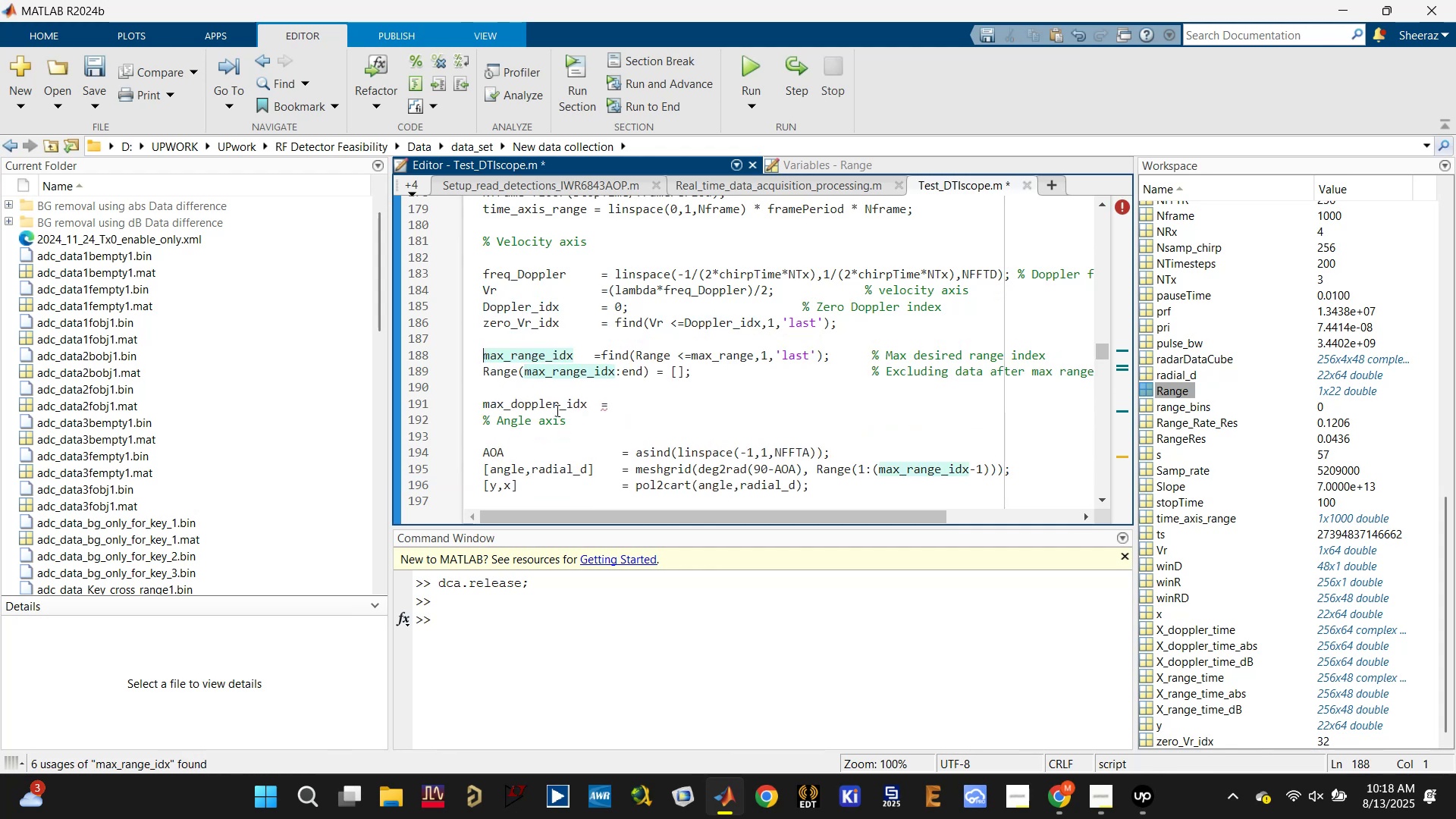 
double_click([554, 407])
 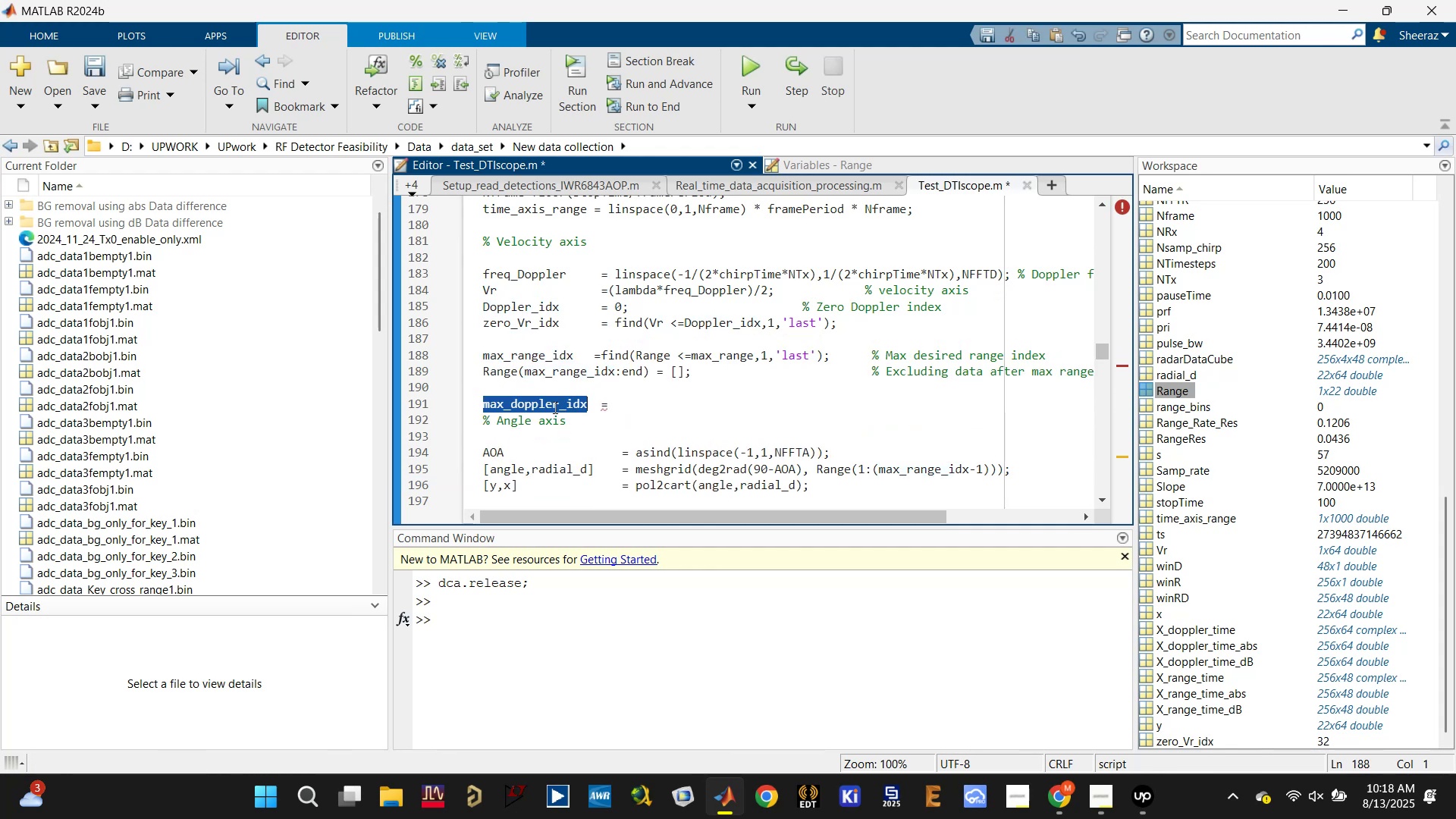 
key(Control+X)
 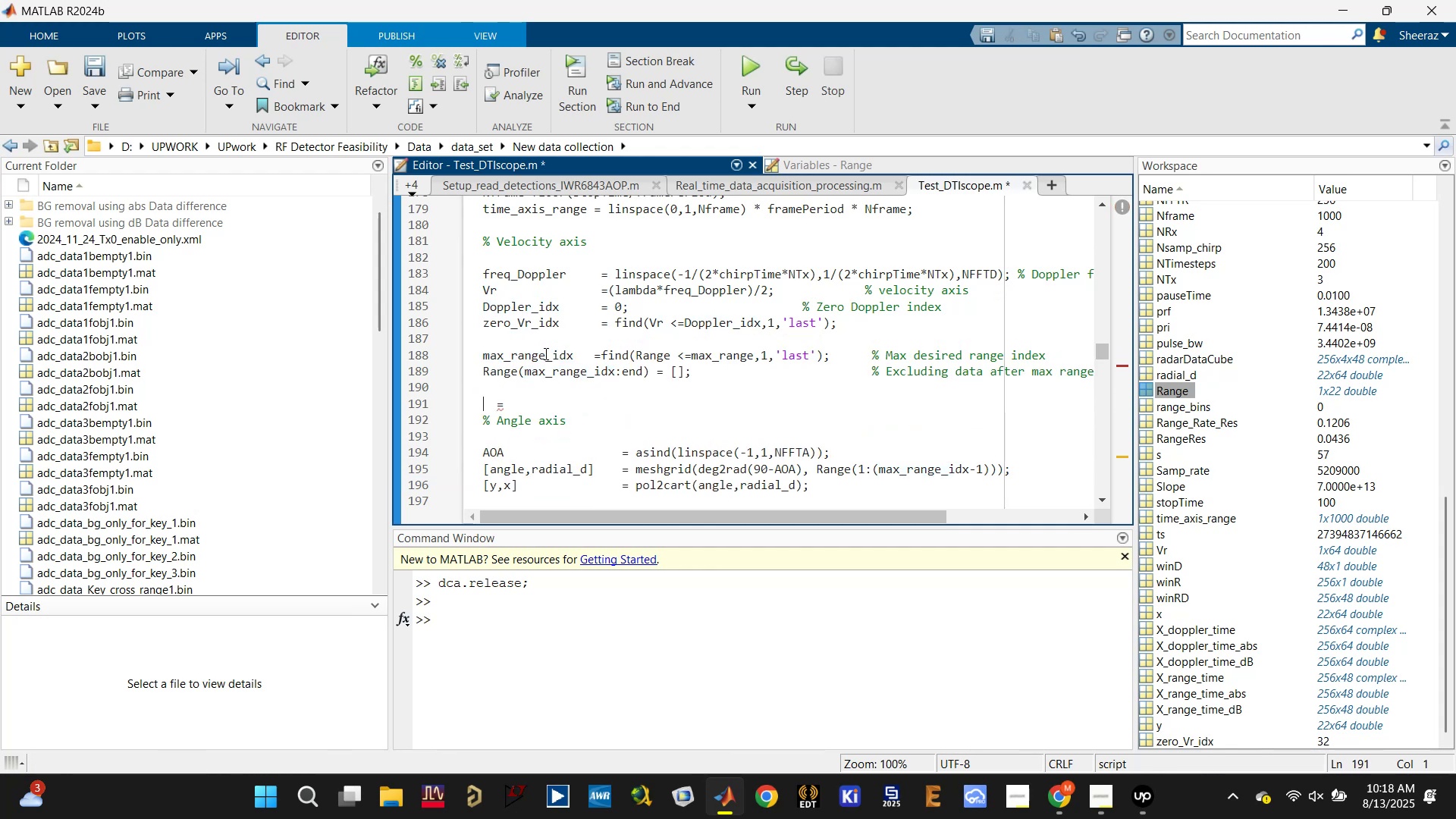 
double_click([544, 353])
 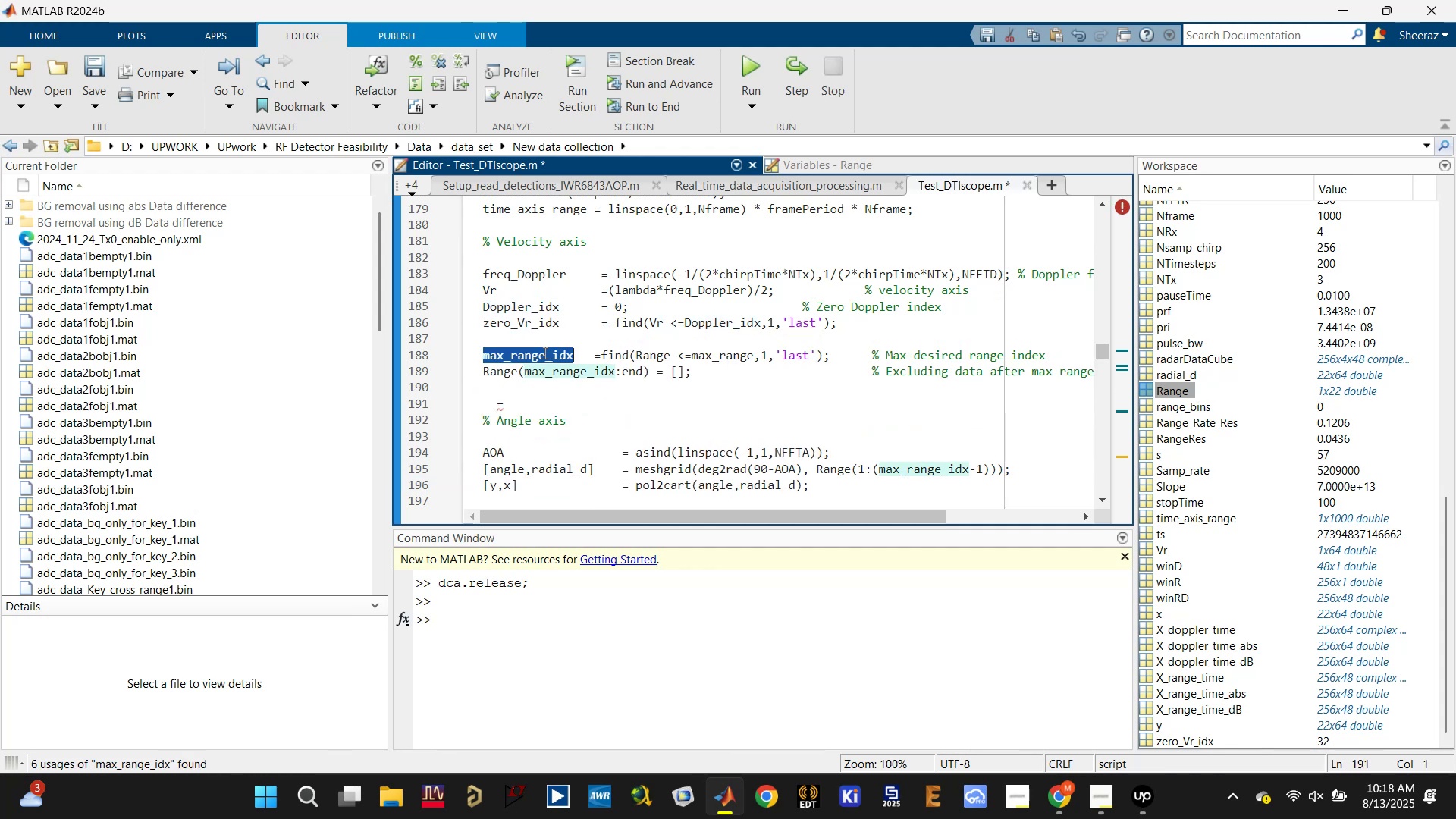 
key(Control+V)
 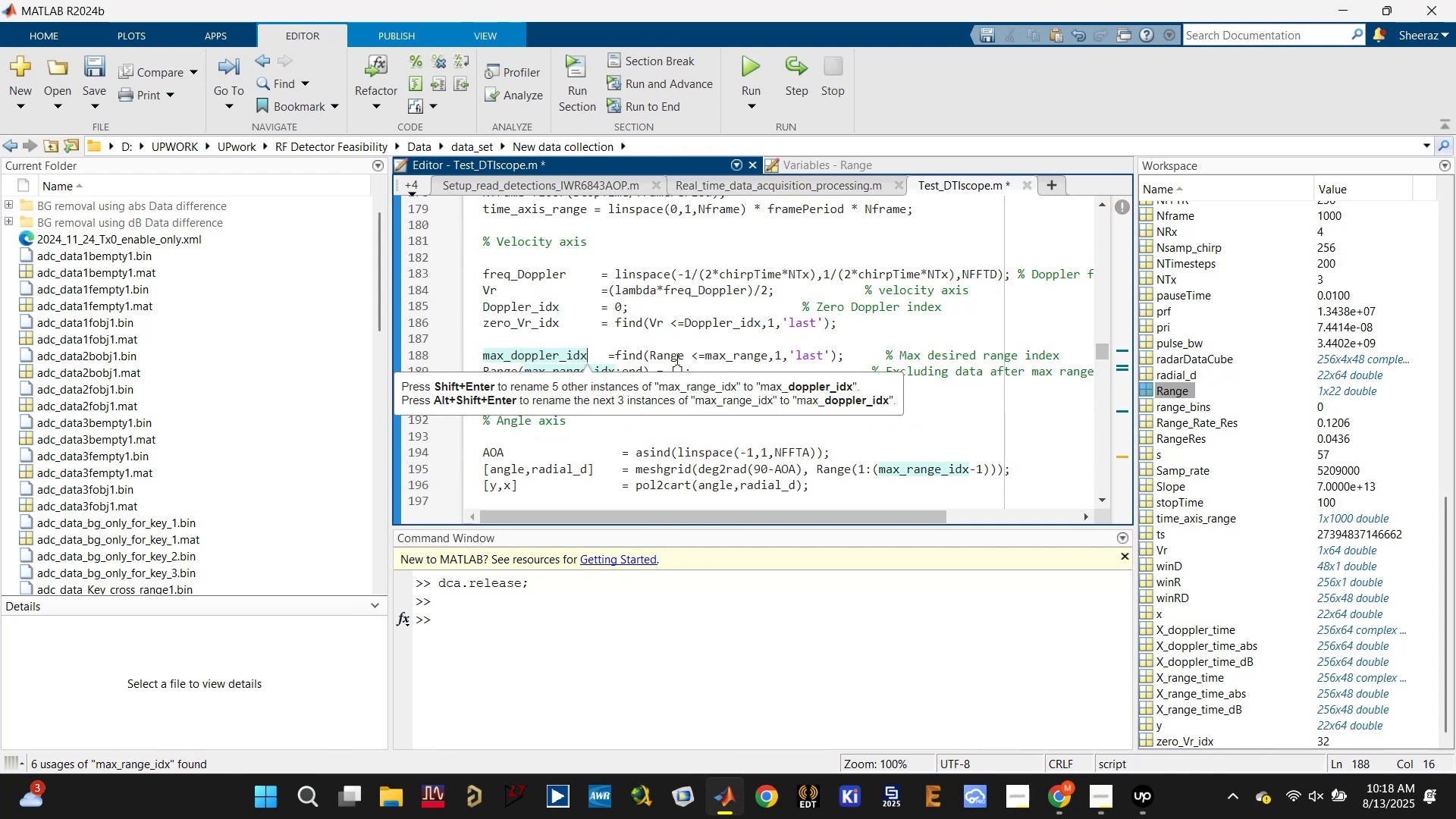 
left_click([673, 357])
 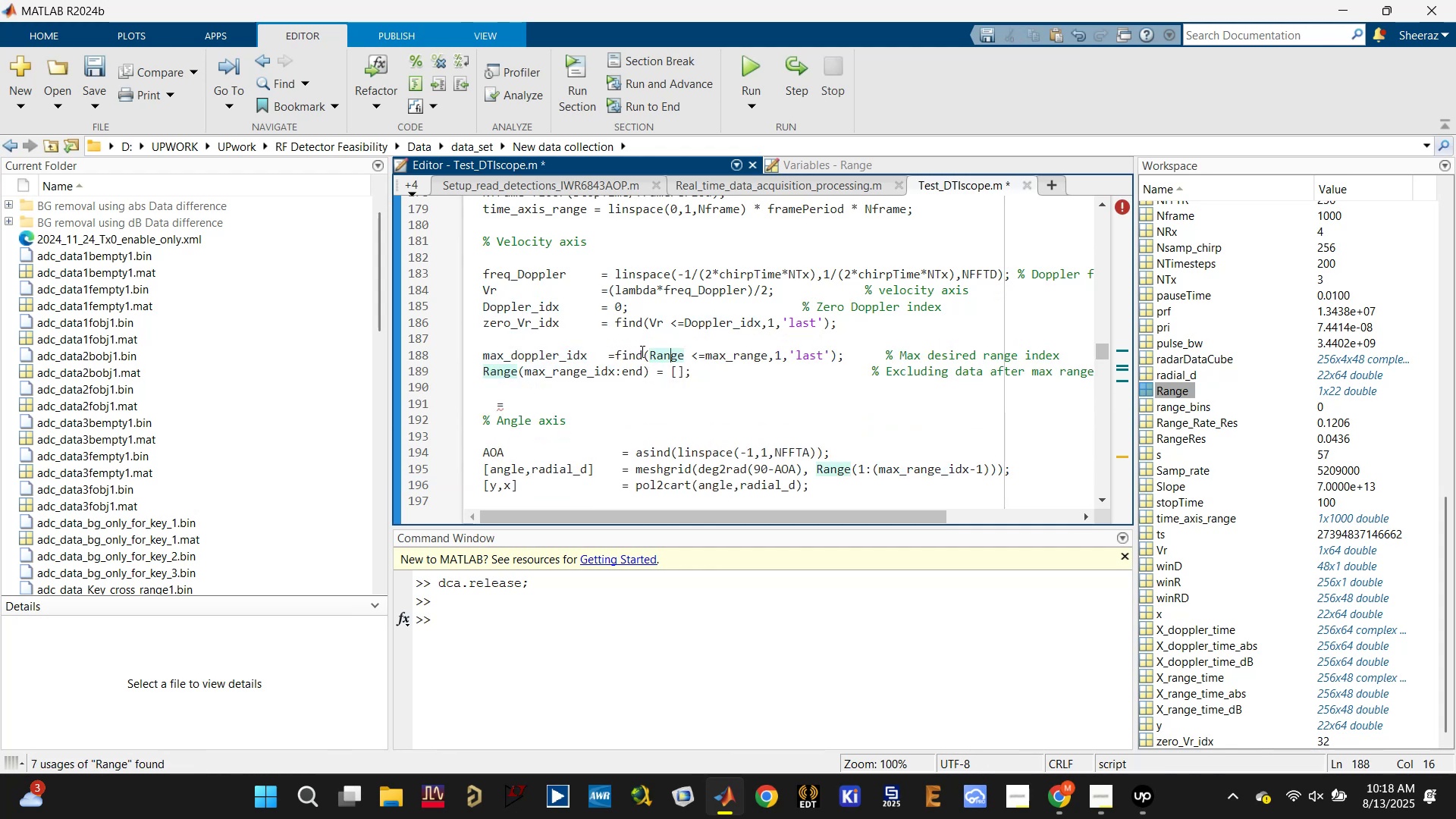 
key(Control+ControlLeft)
 